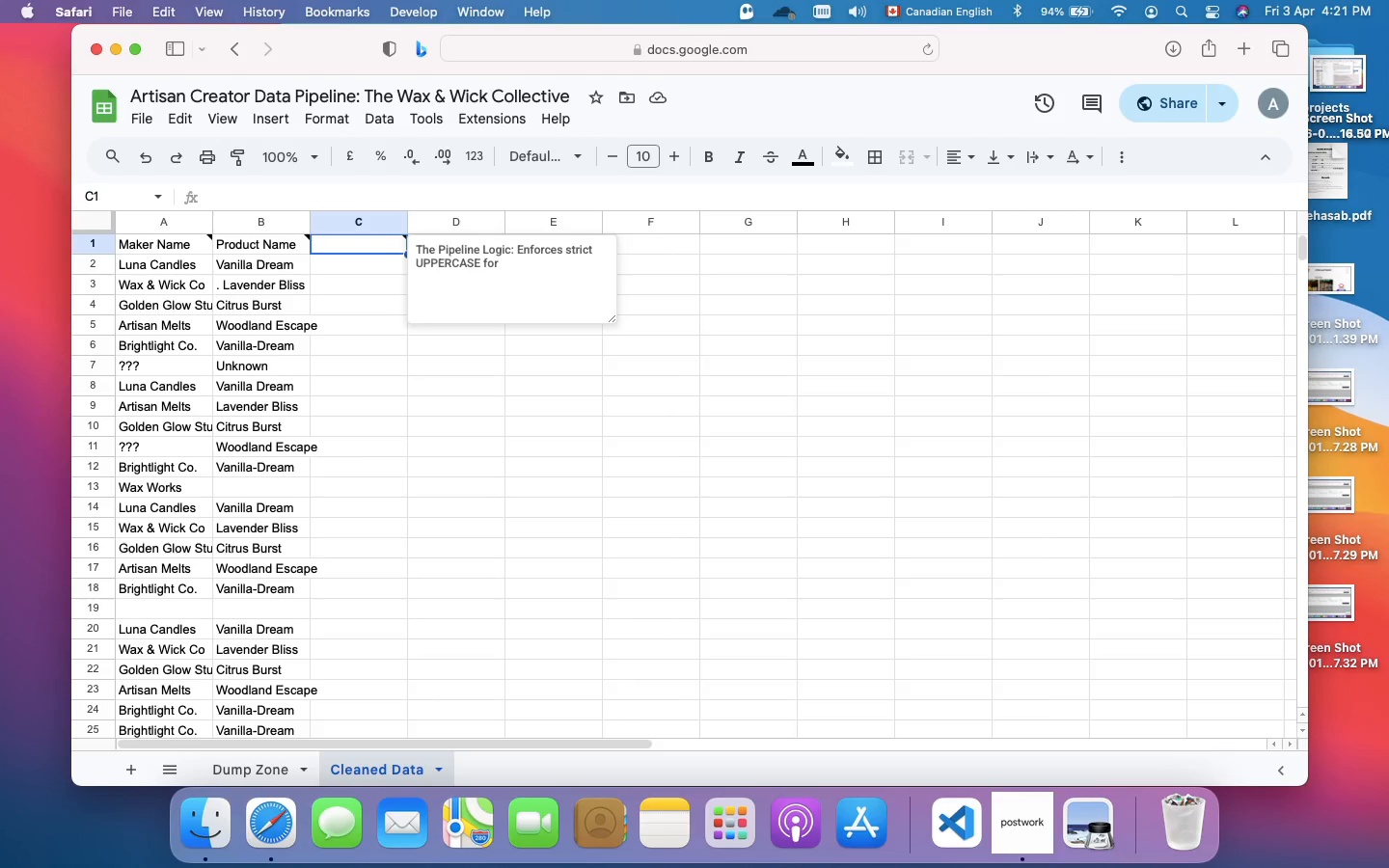 
type(uniform warehouse tracking)
 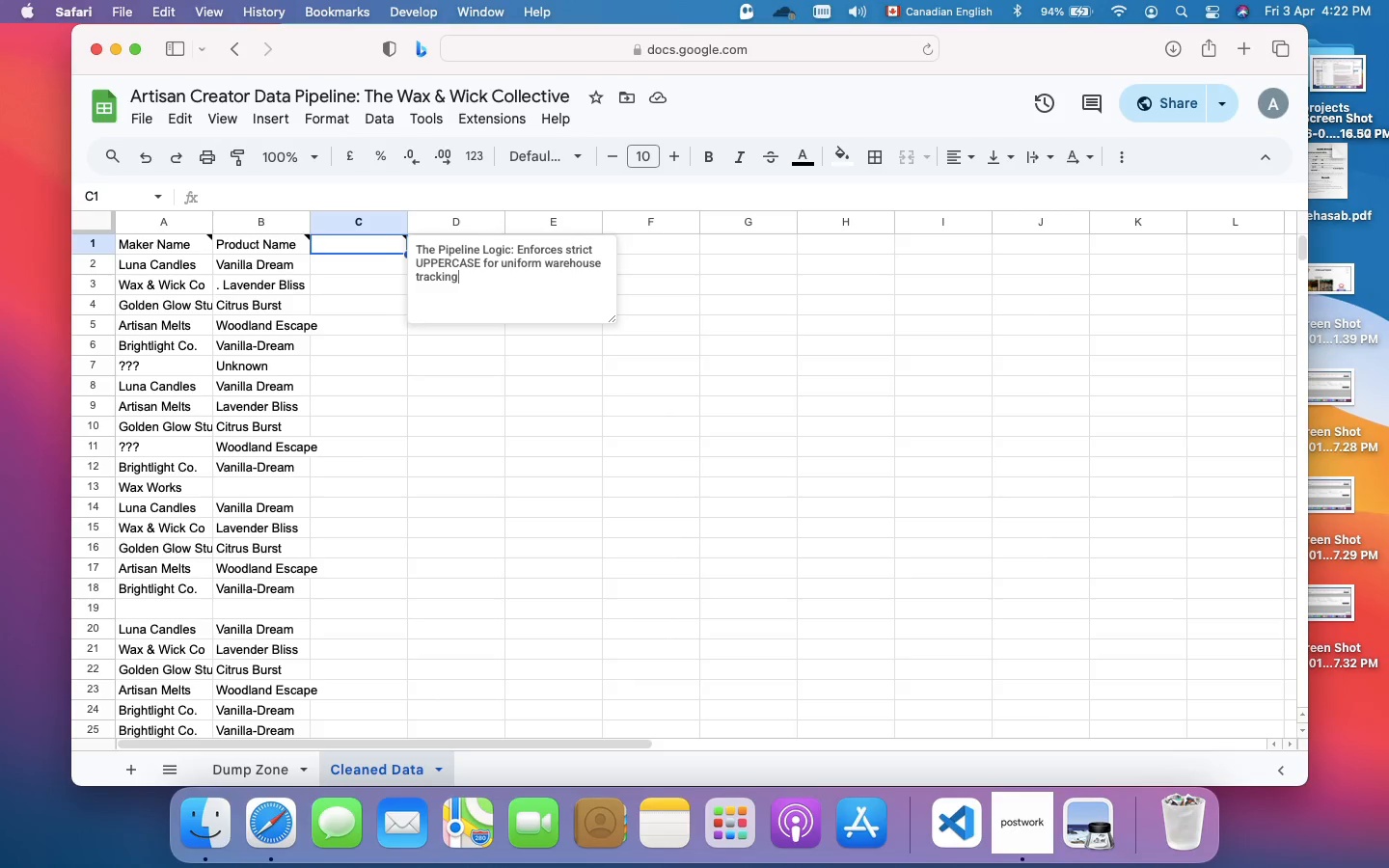 
key(Space)
 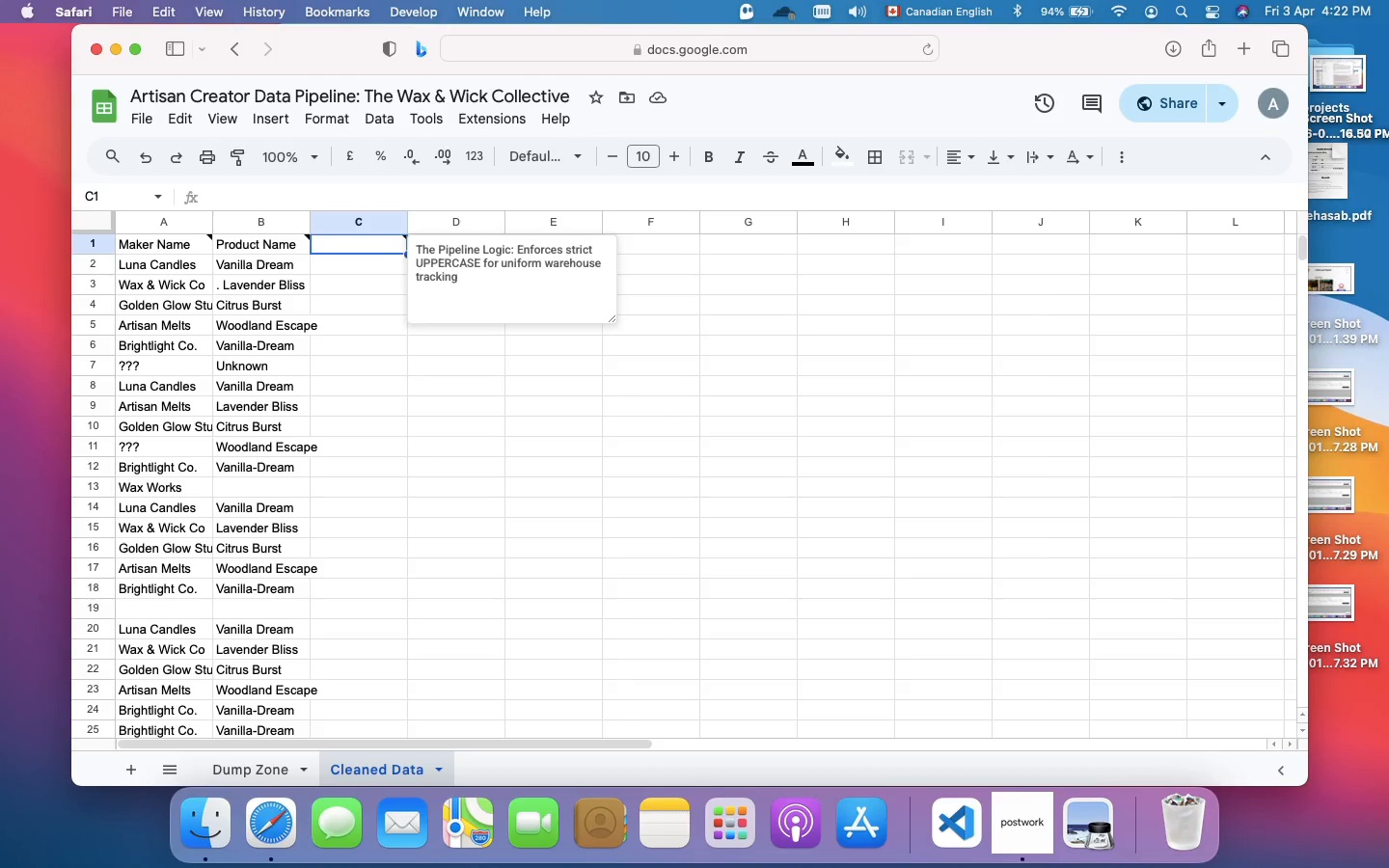 
wait(12.75)
 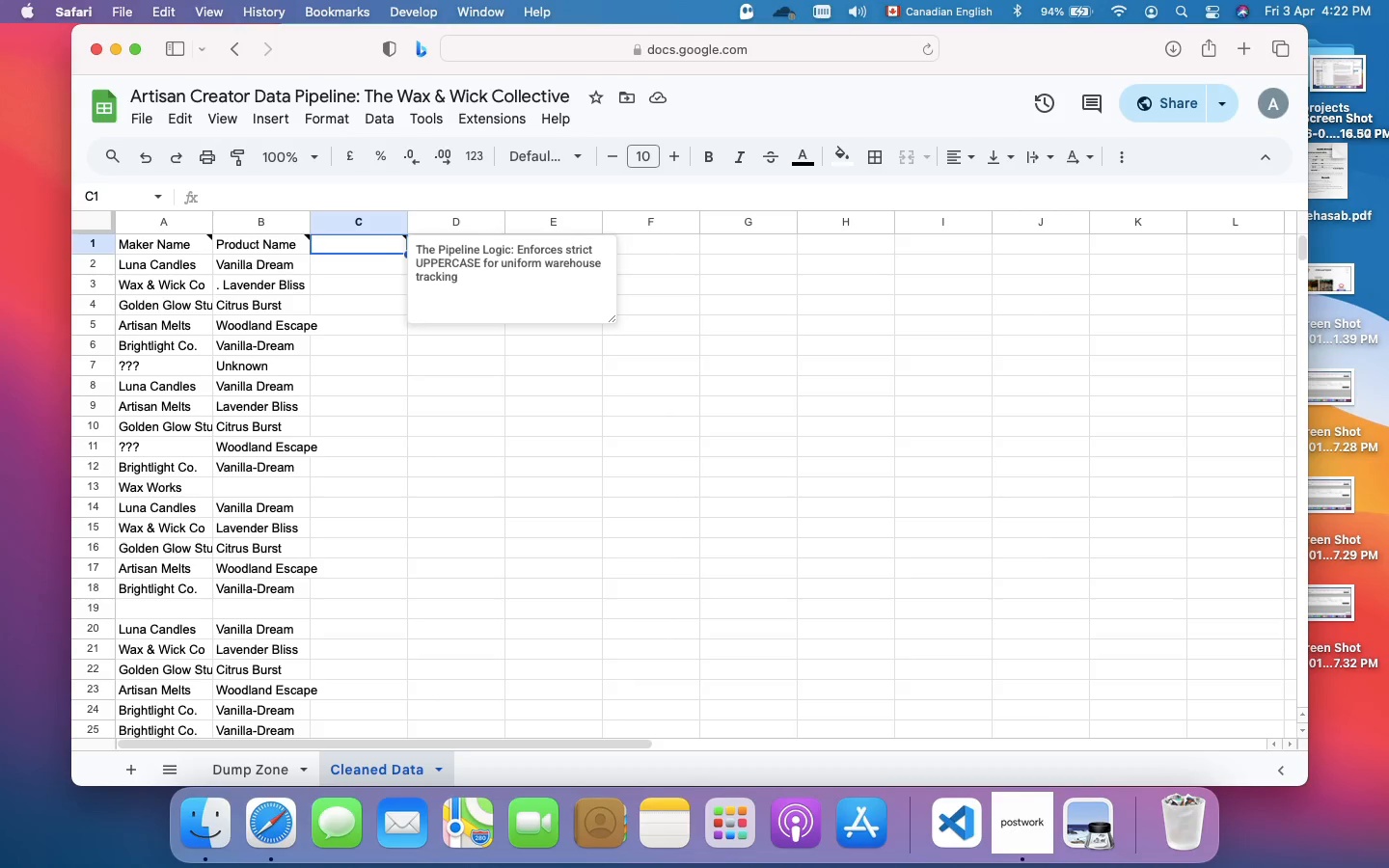 
key(Enter)
 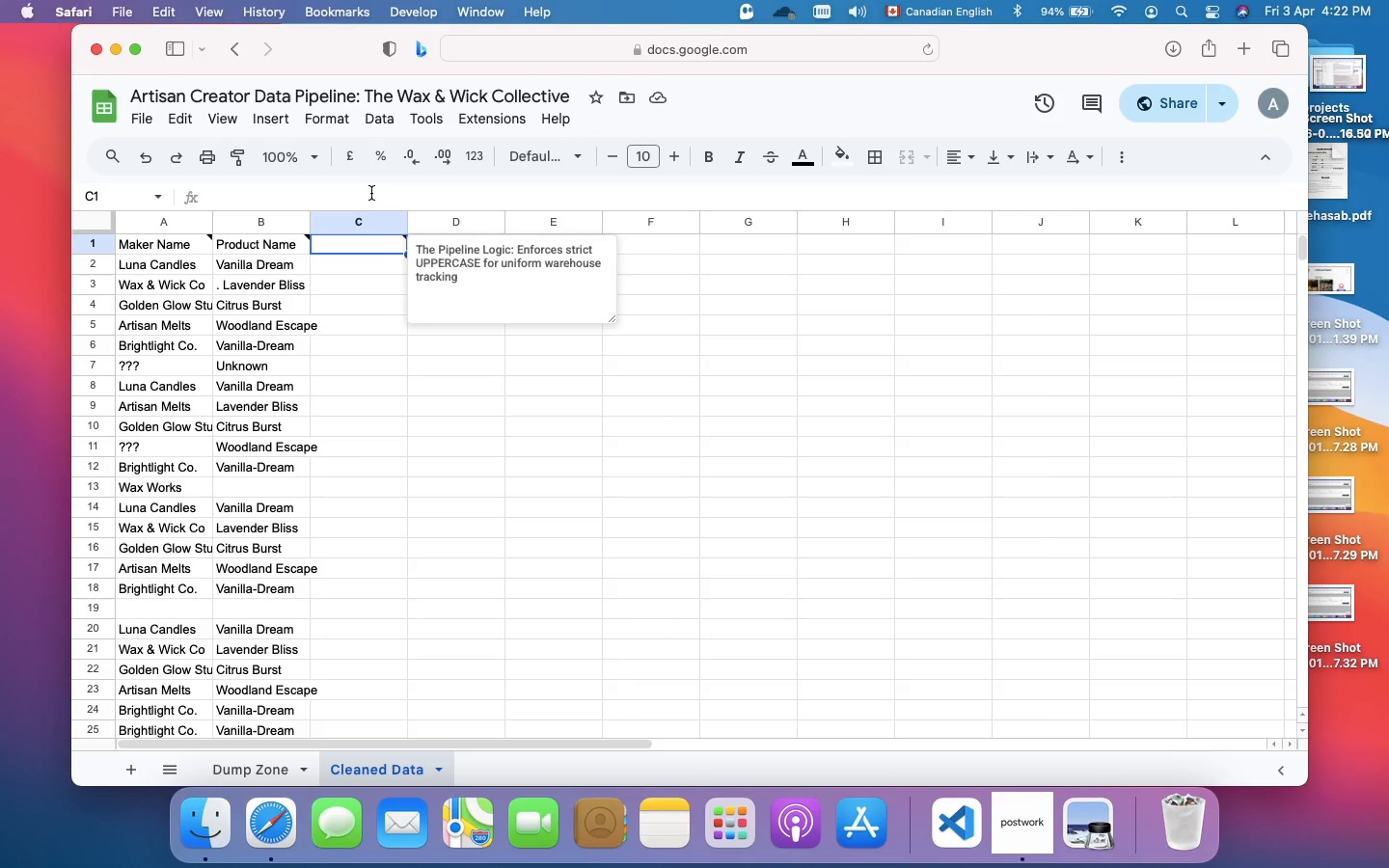 
left_click([371, 194])
 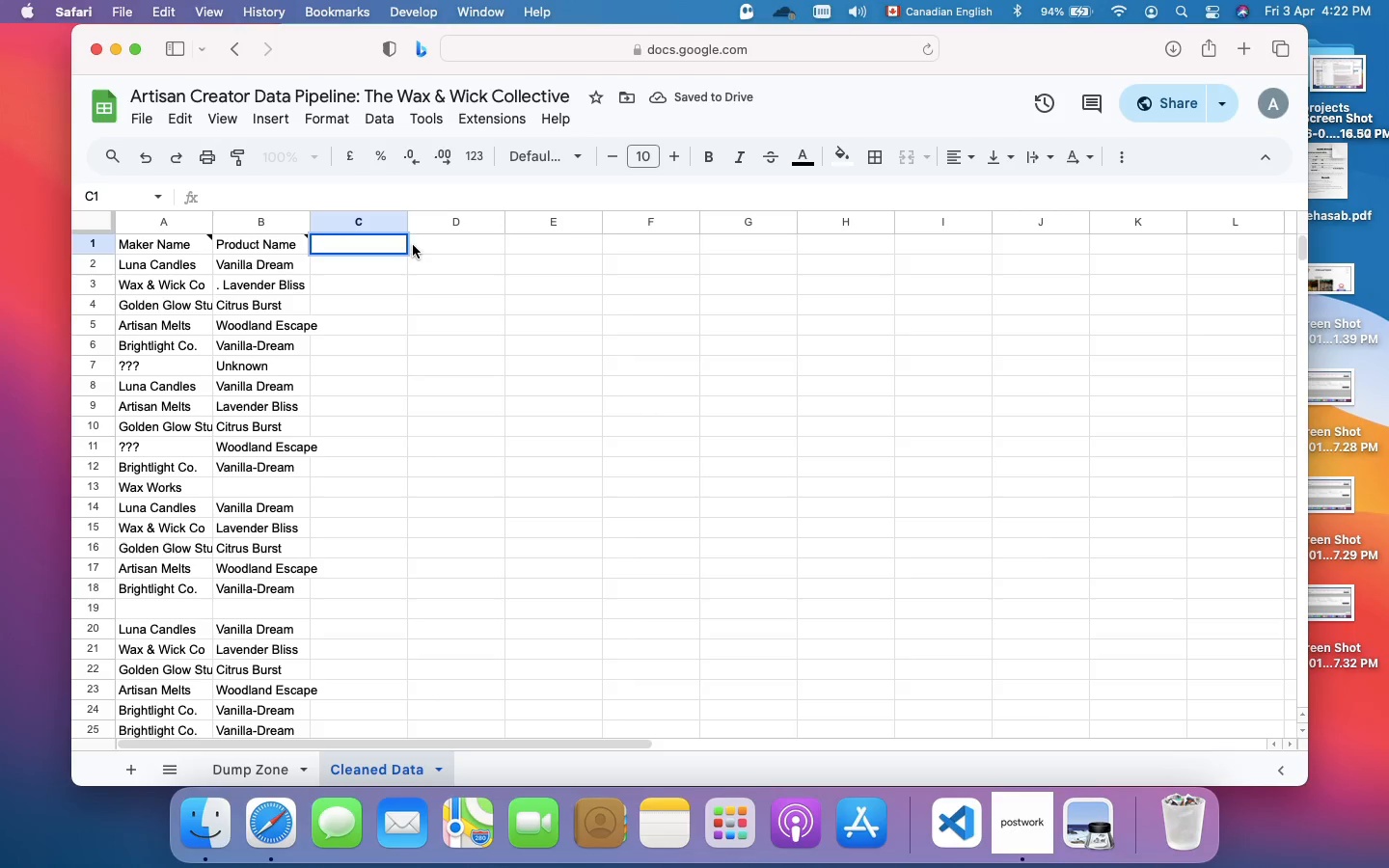 
left_click([424, 248])
 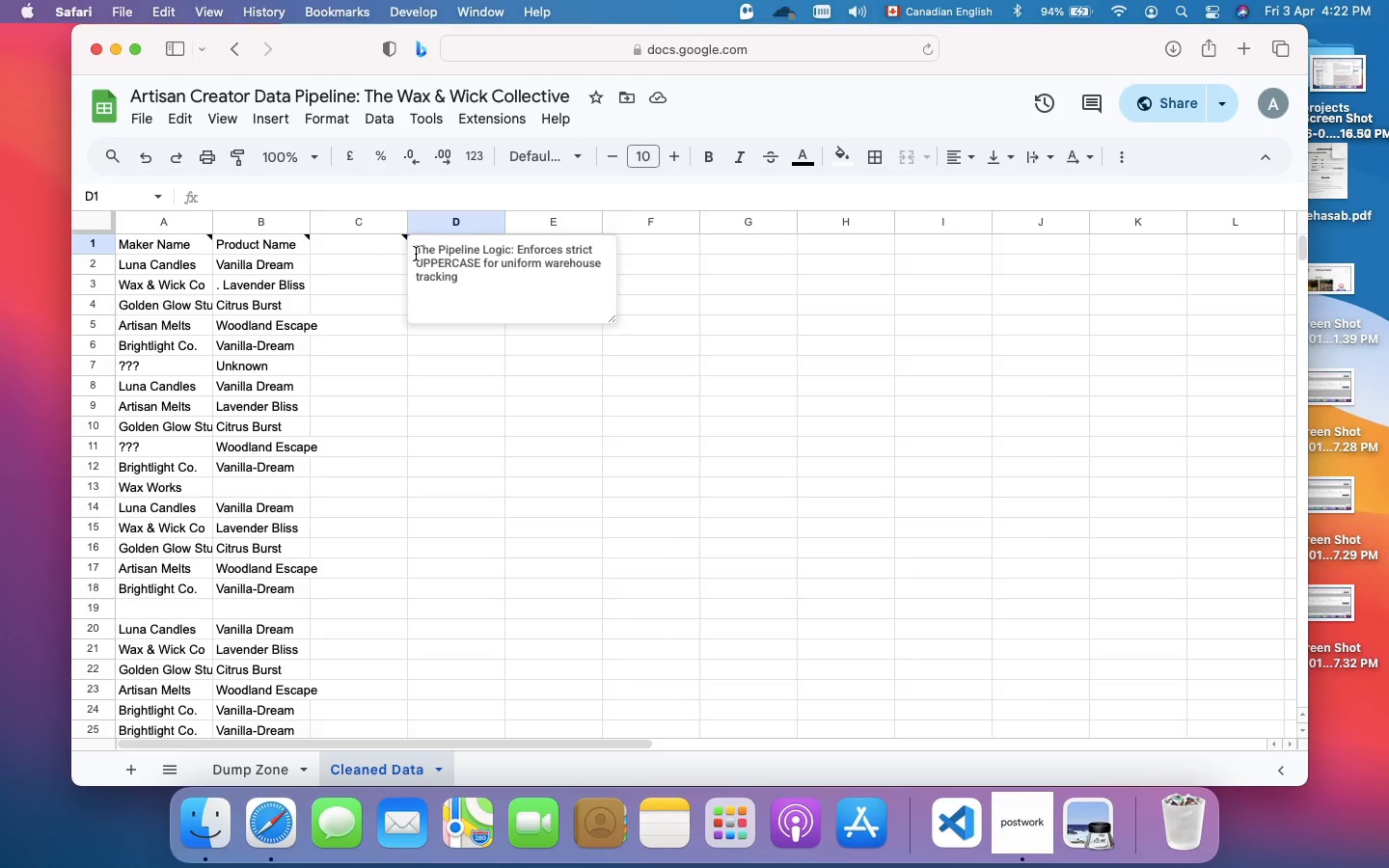 
left_click([422, 257])
 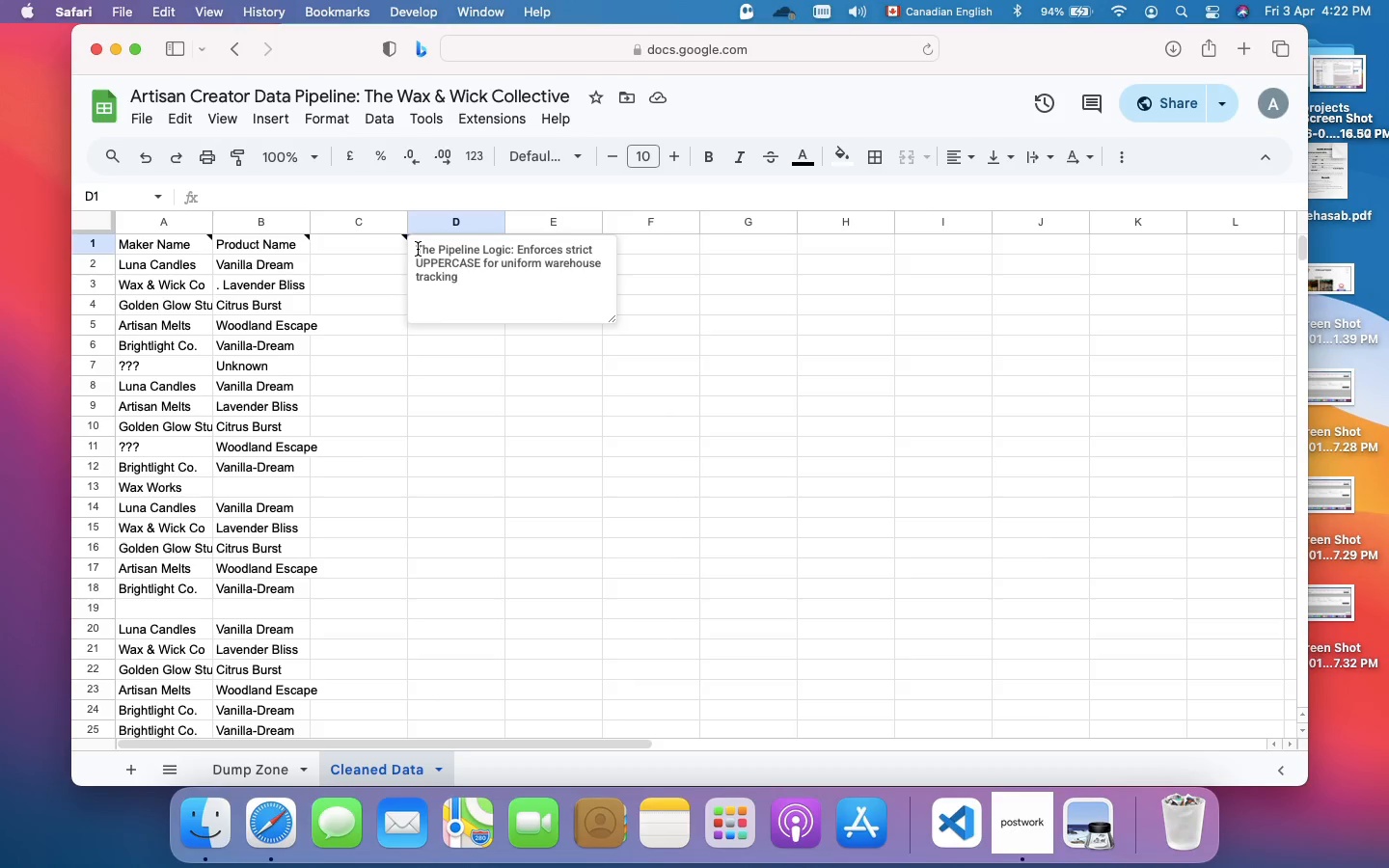 
left_click_drag(start_coordinate=[418, 249], to_coordinate=[488, 326])
 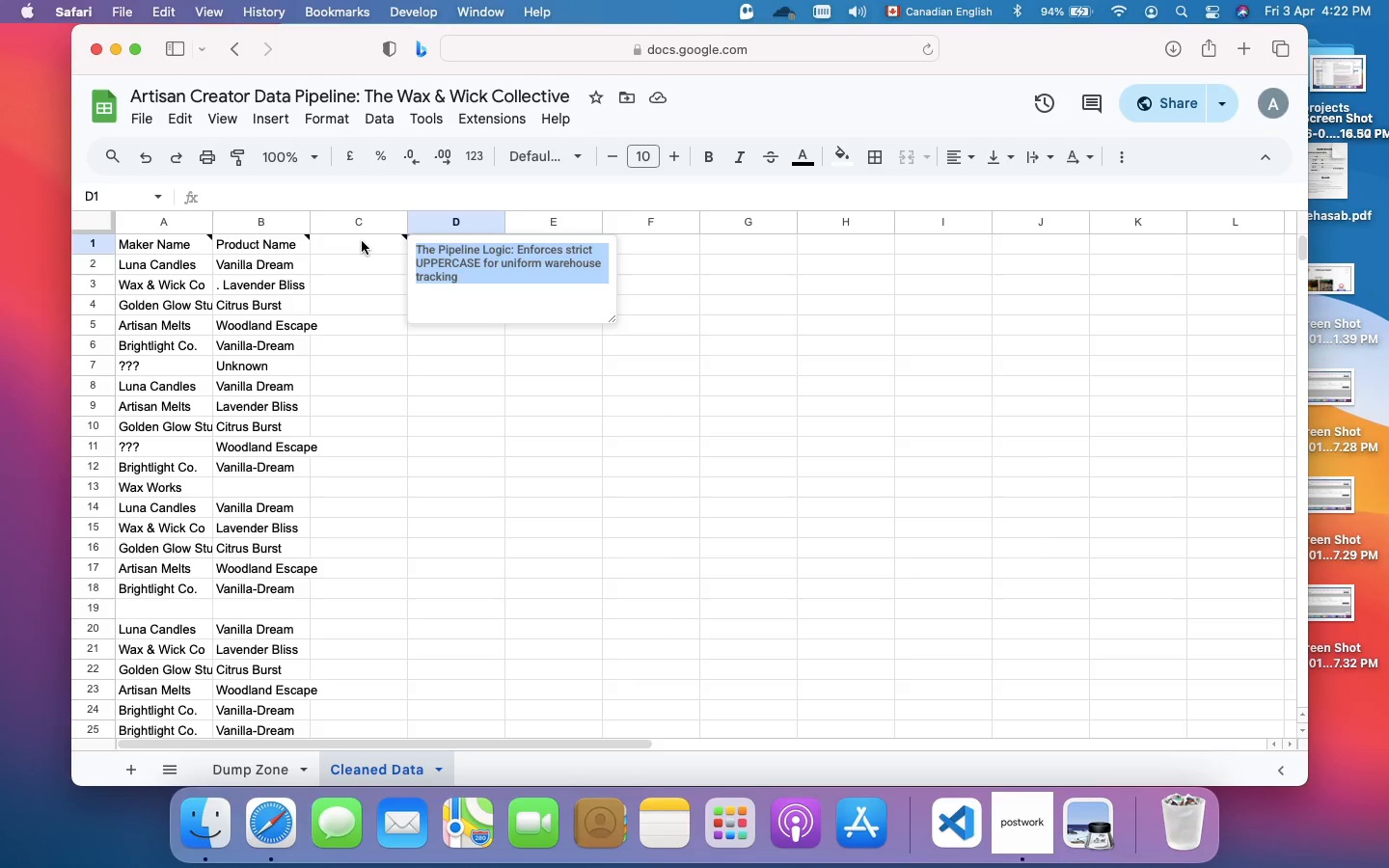 
left_click([362, 242])
 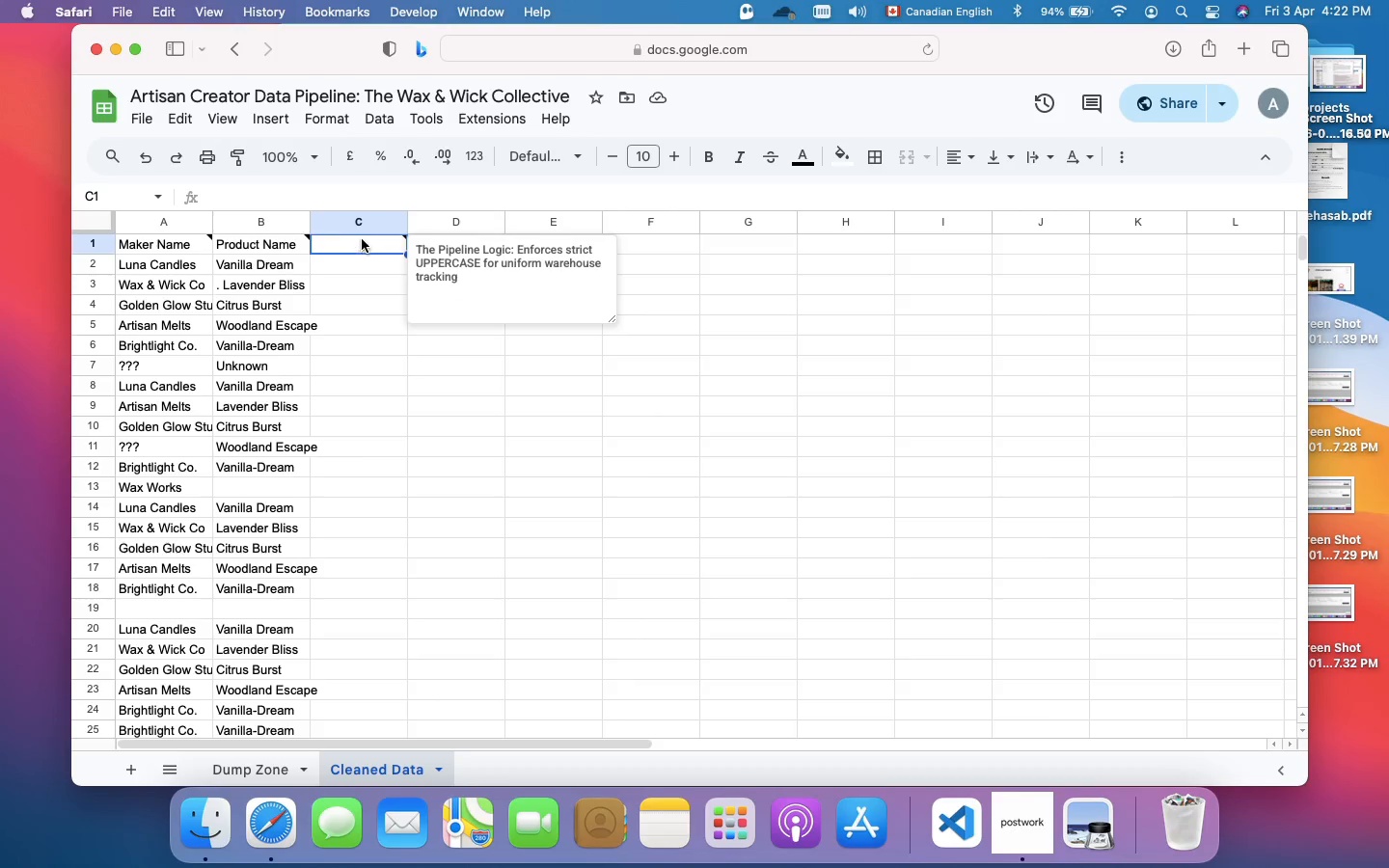 
left_click([366, 202])
 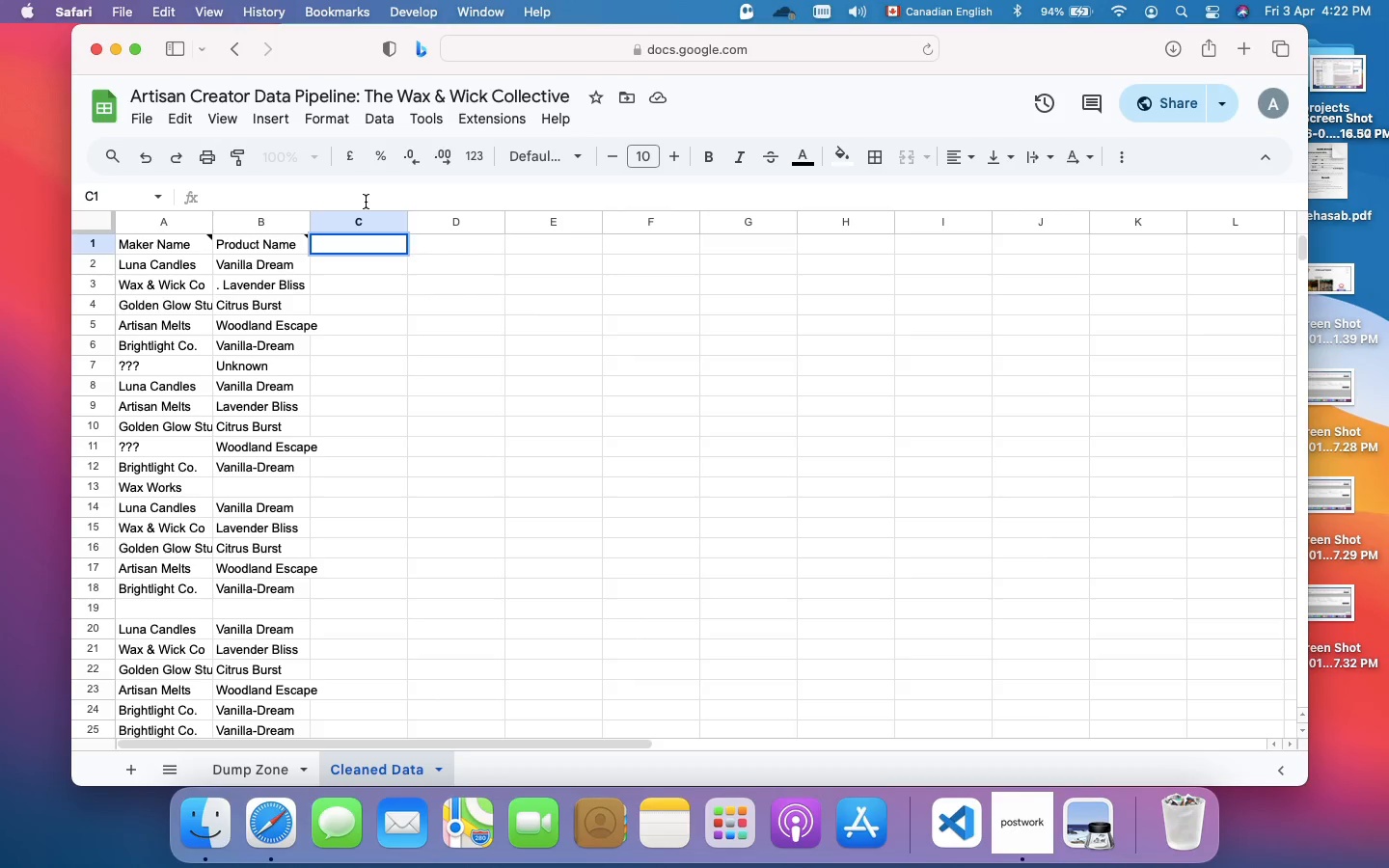 
type(={"SKU")
 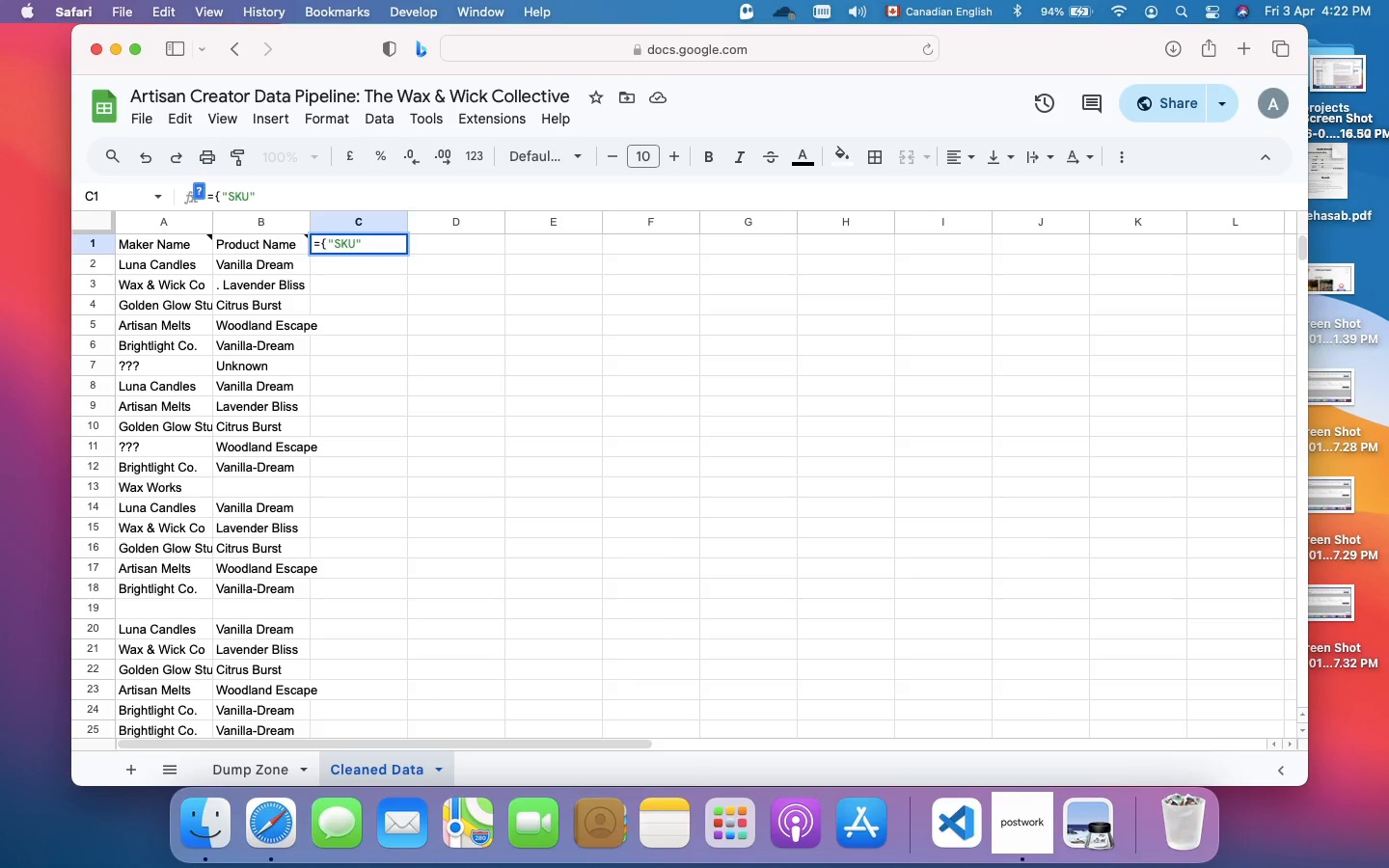 
key(Semicolon)
 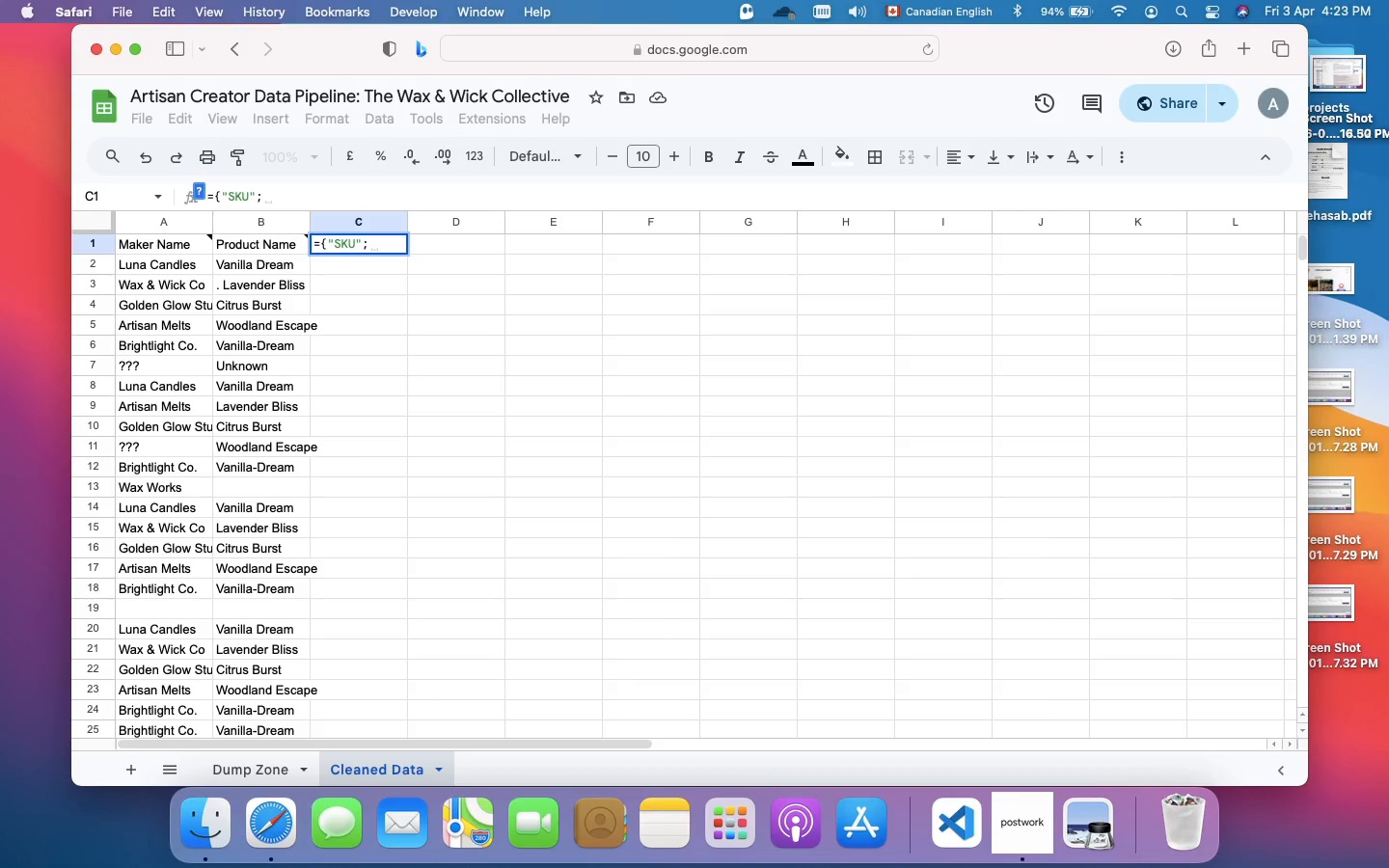 
type(ARRAYFORMULA)
 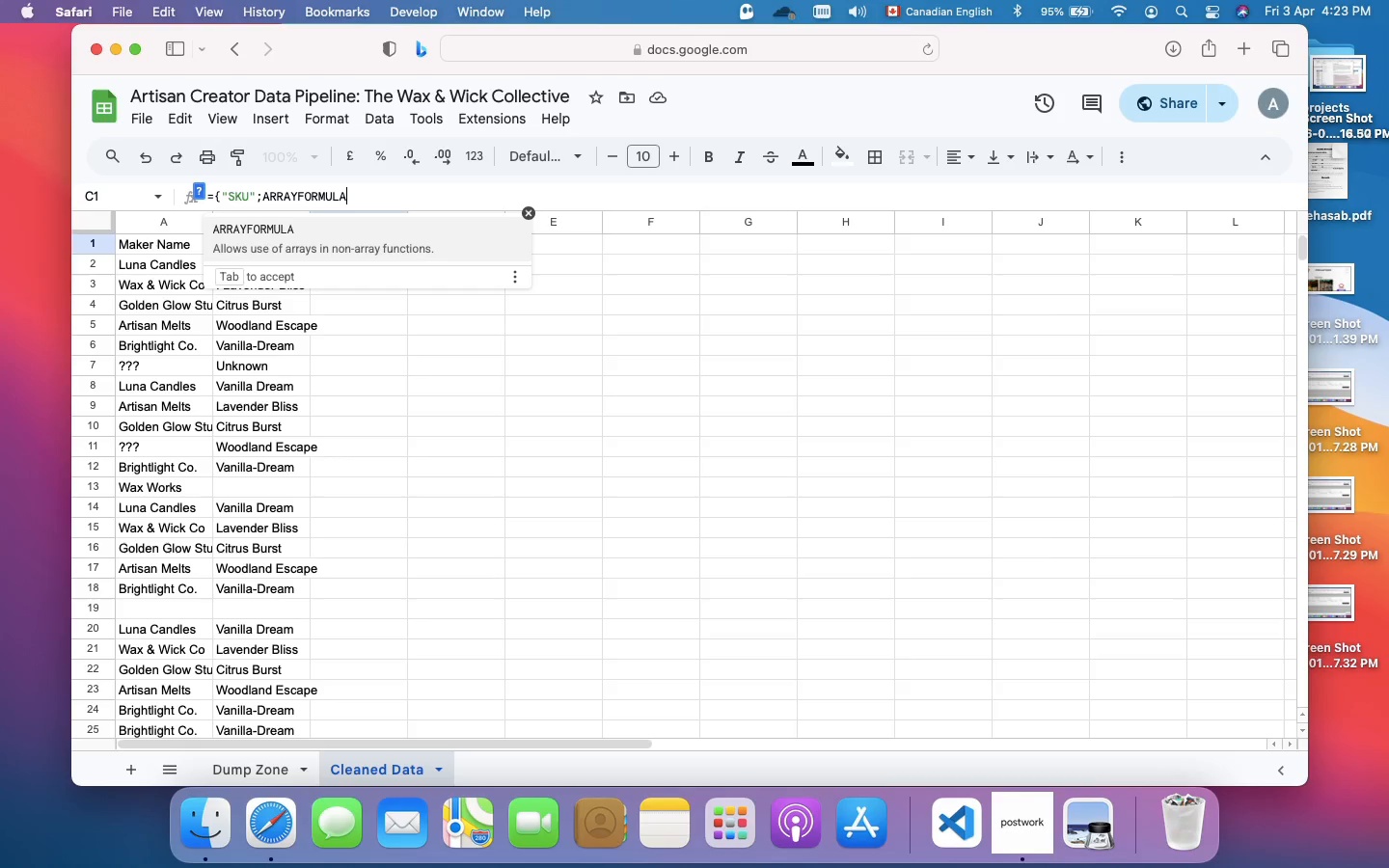 
key(Shift+9)
 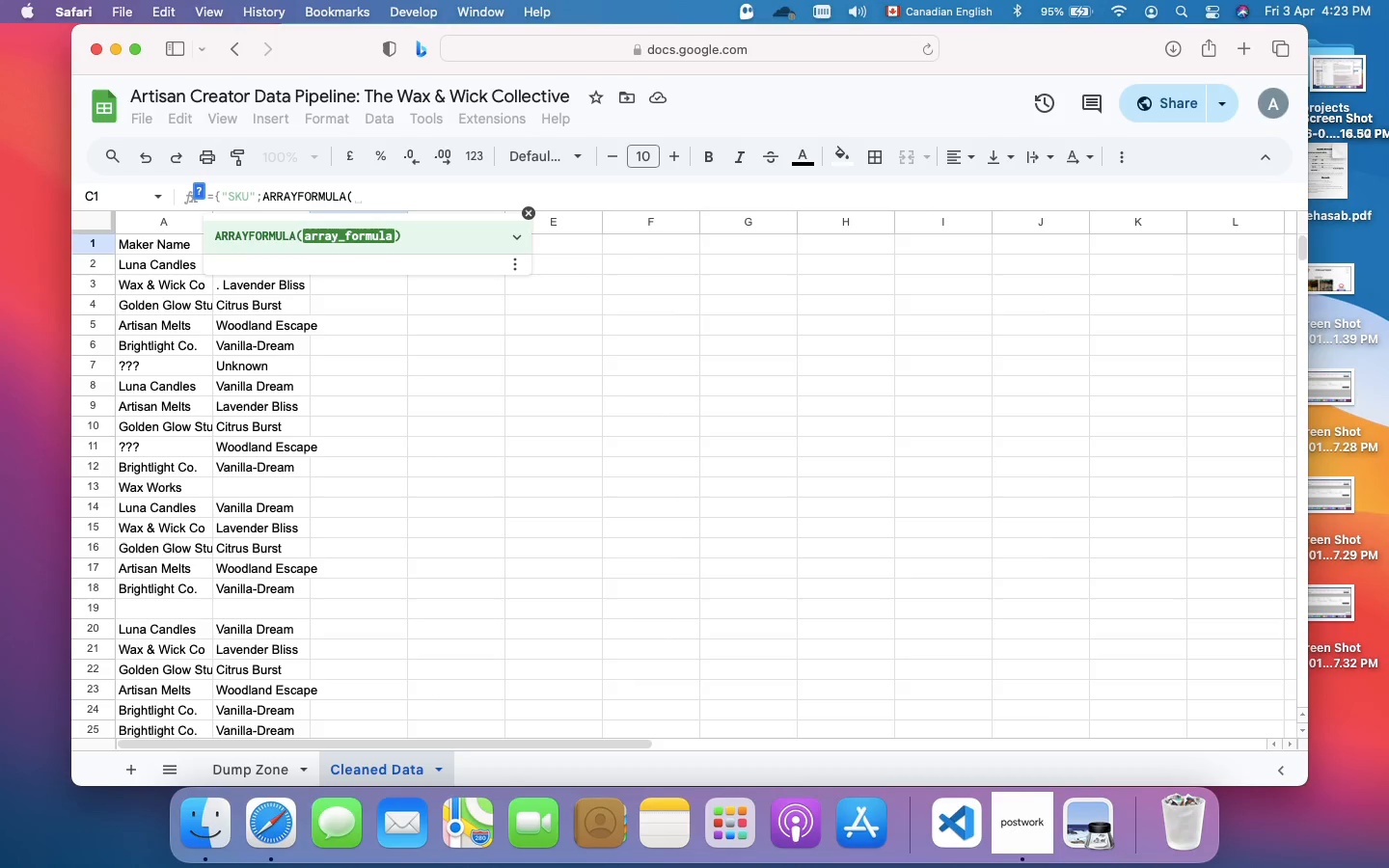 
type(IF()
 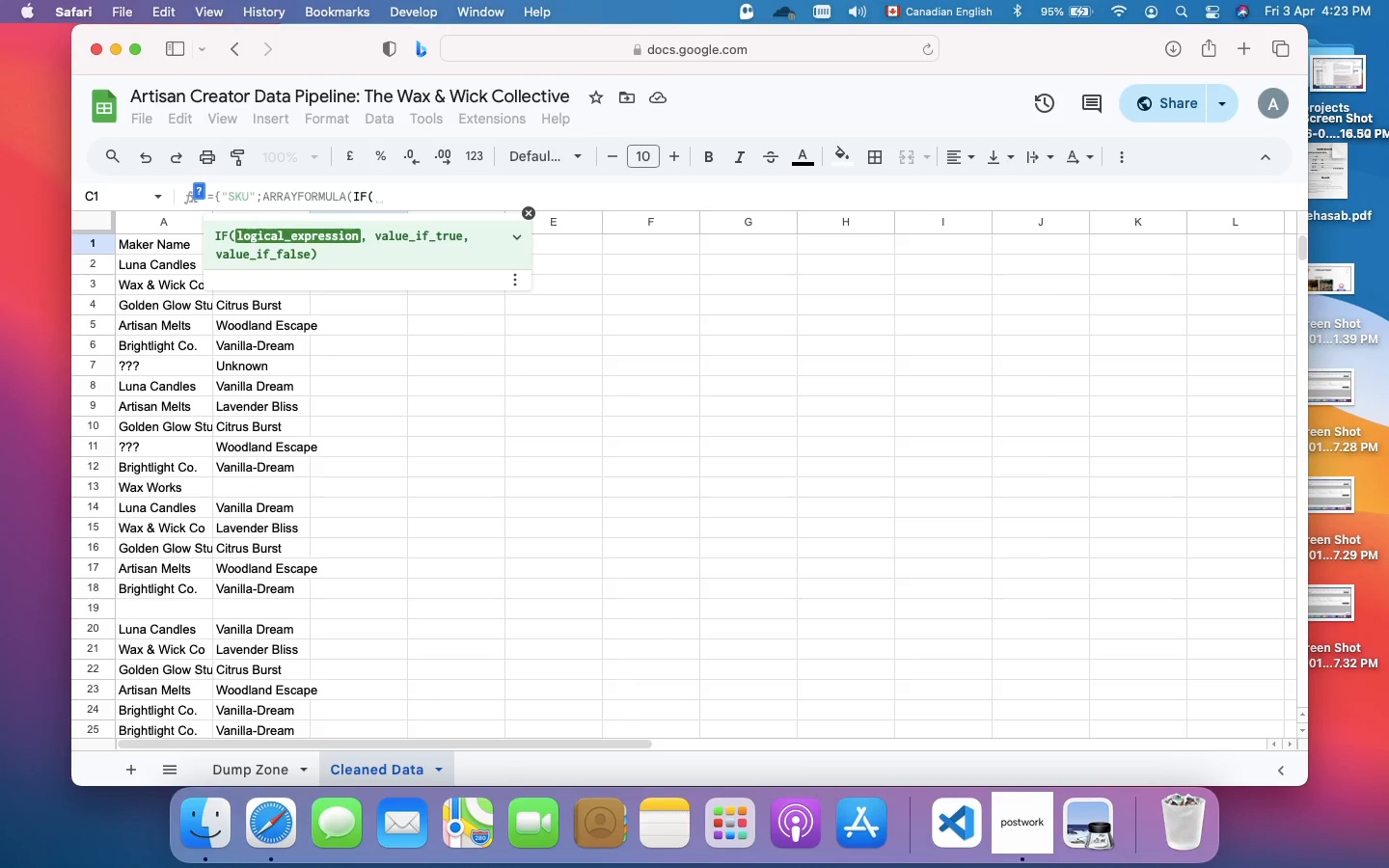 
type('Dump Zone'!)
 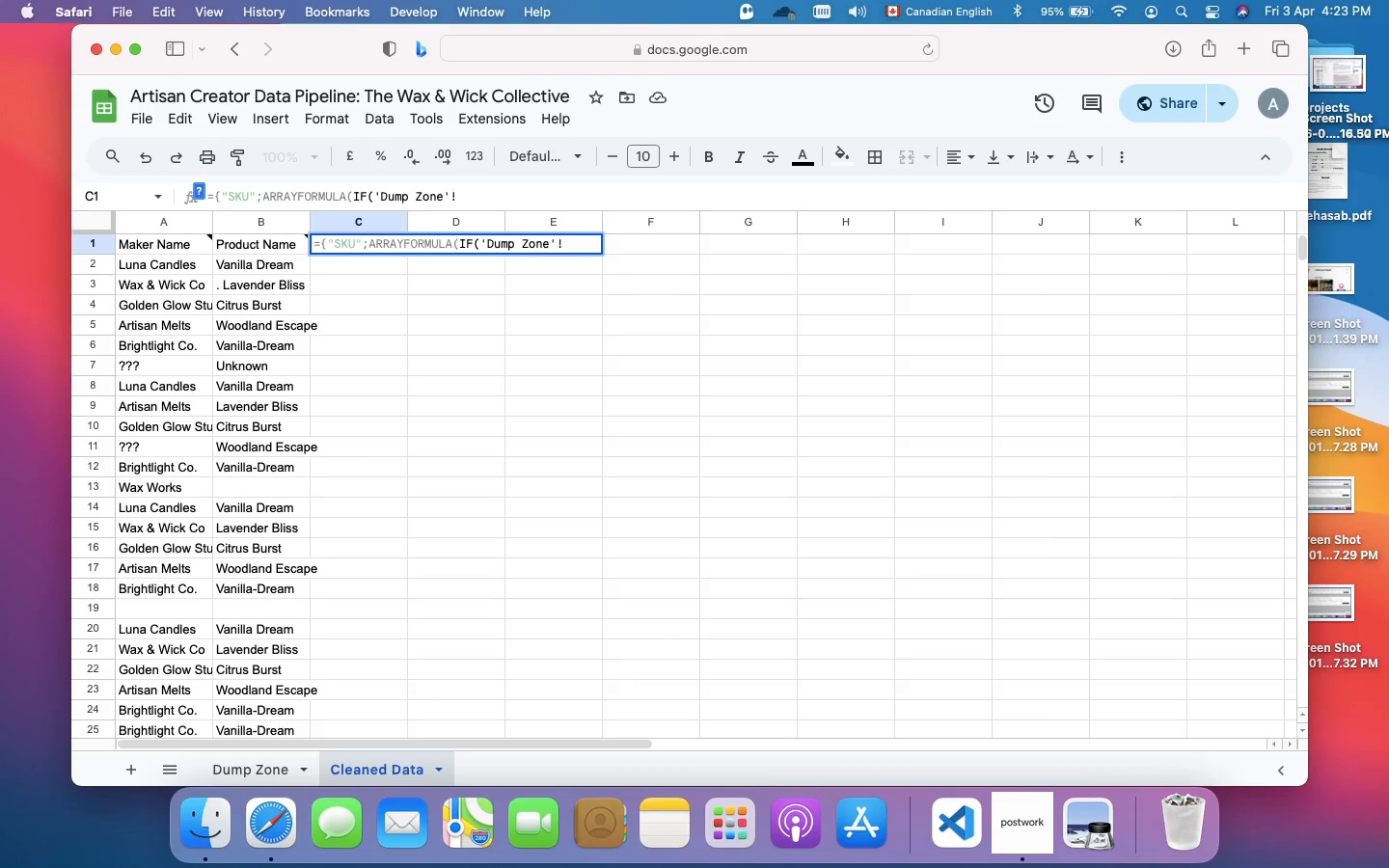 
type(C2:C="","")
 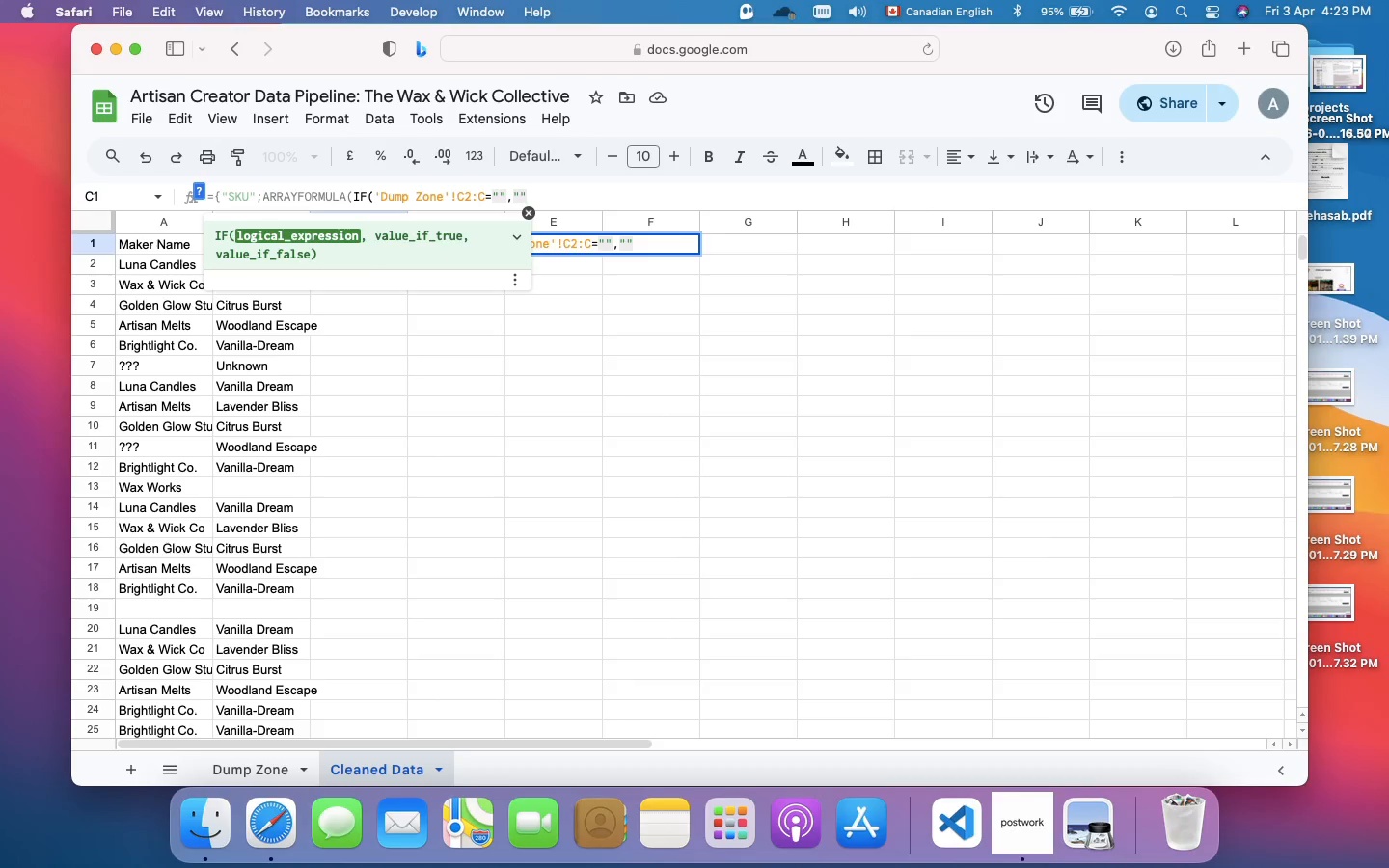 
type(,UPPER)
 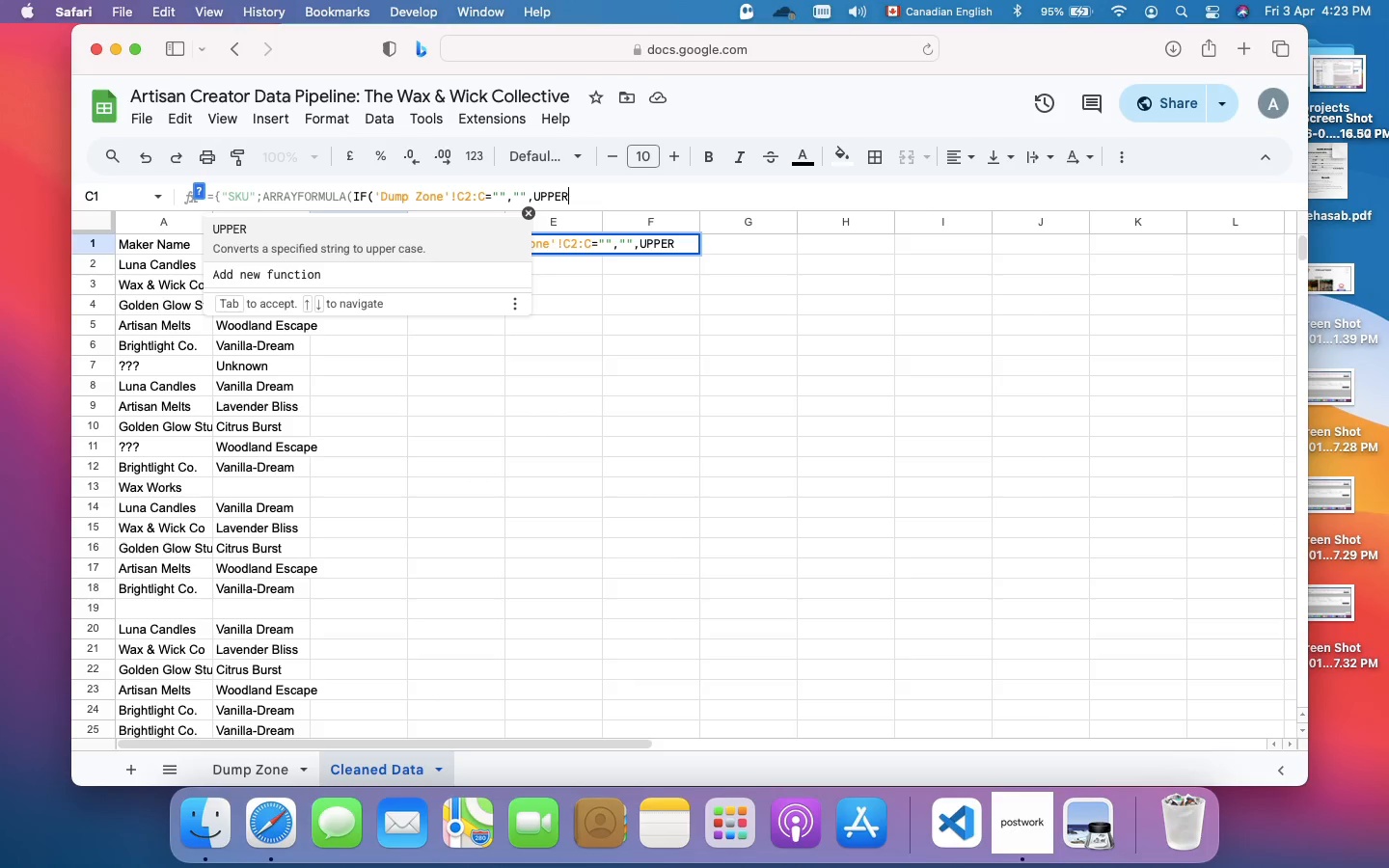 
type((TRIM(CLEAN)
 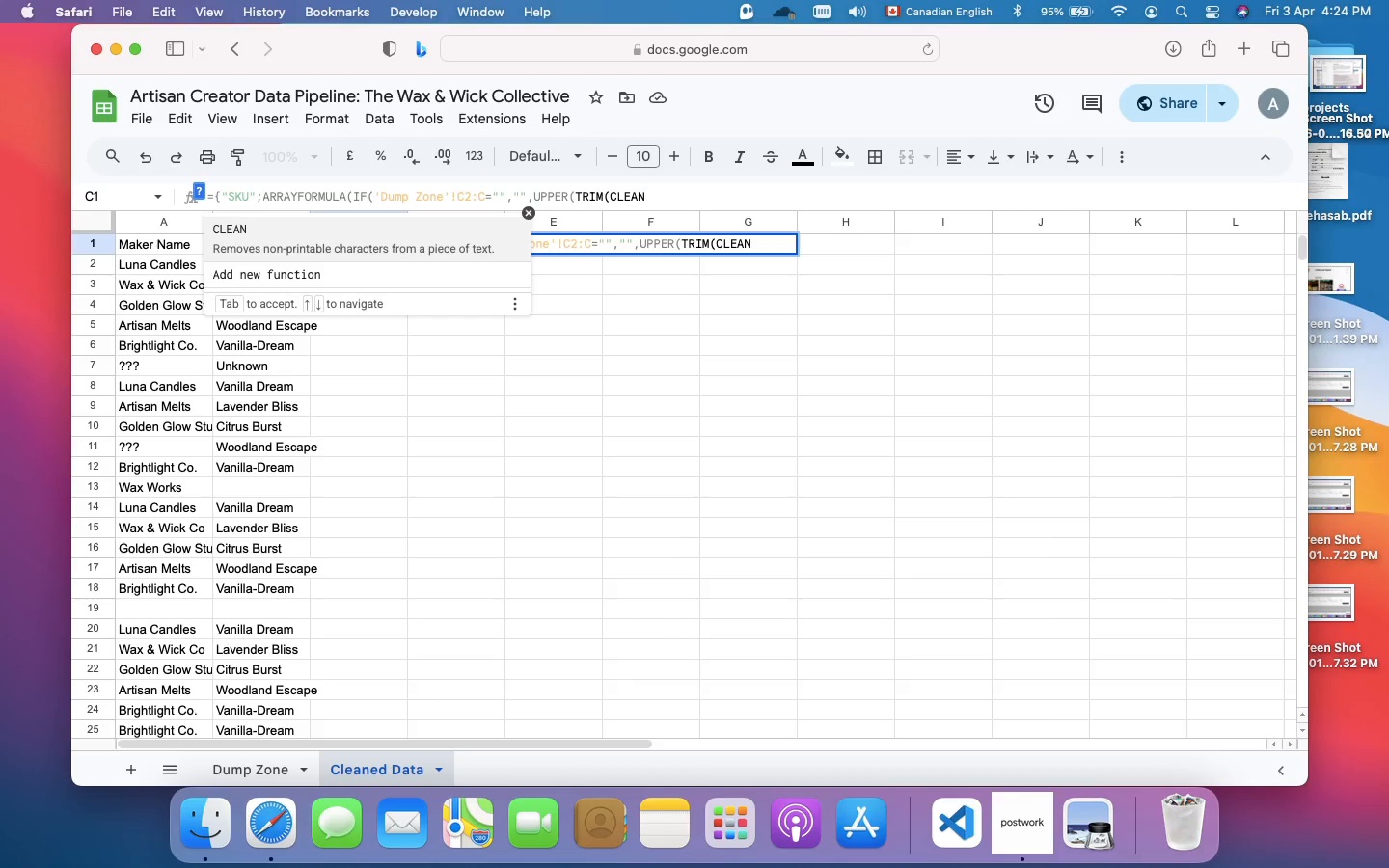 
wait(5.75)
 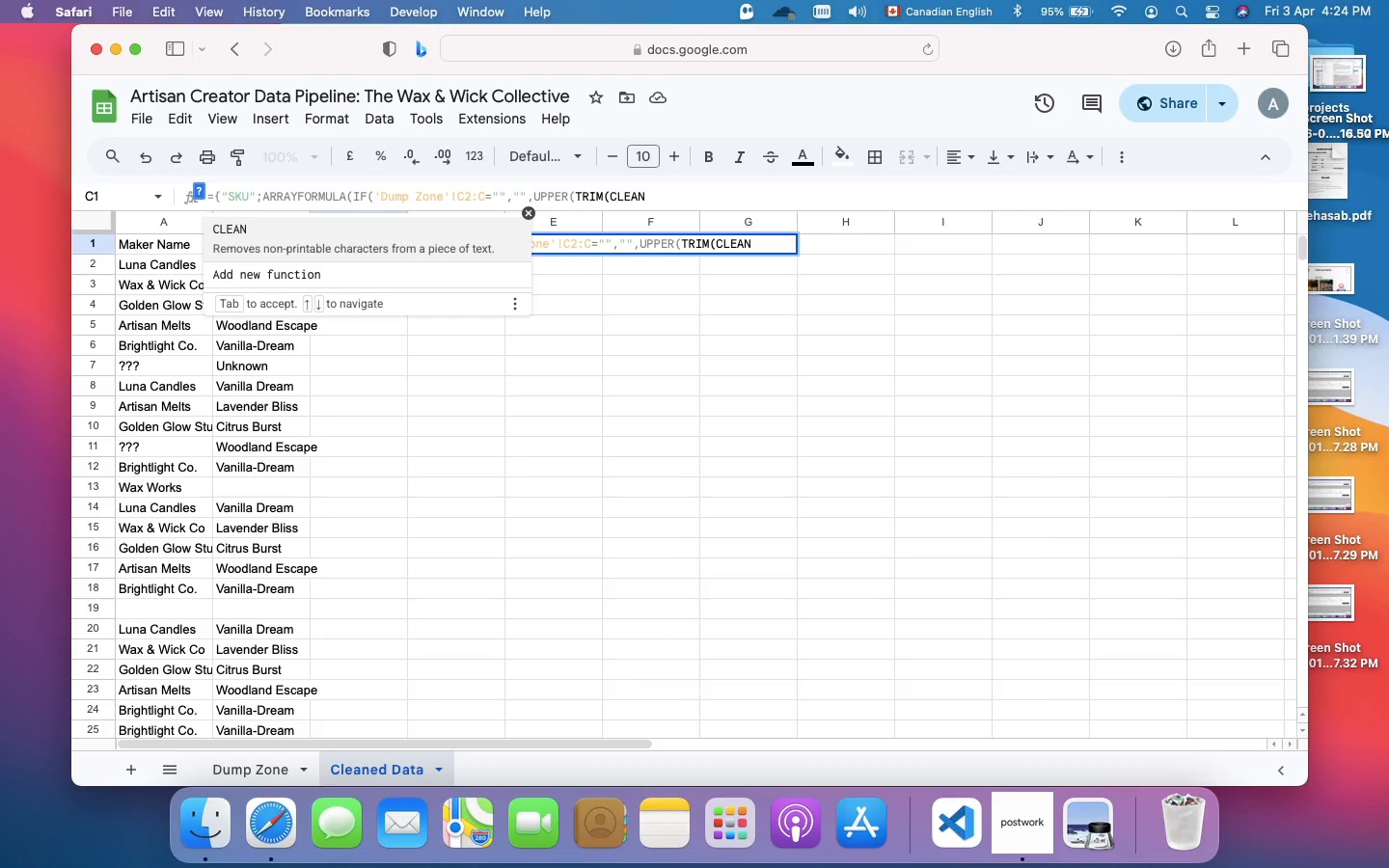 
type(('Dump Zone)
key(Backspace)
key(Backspace)
key(Backspace)
key(Backspace)
key(Backspace)
key(Backspace)
key(Backspace)
key(Backspace)
type(UMP zONE'!)
 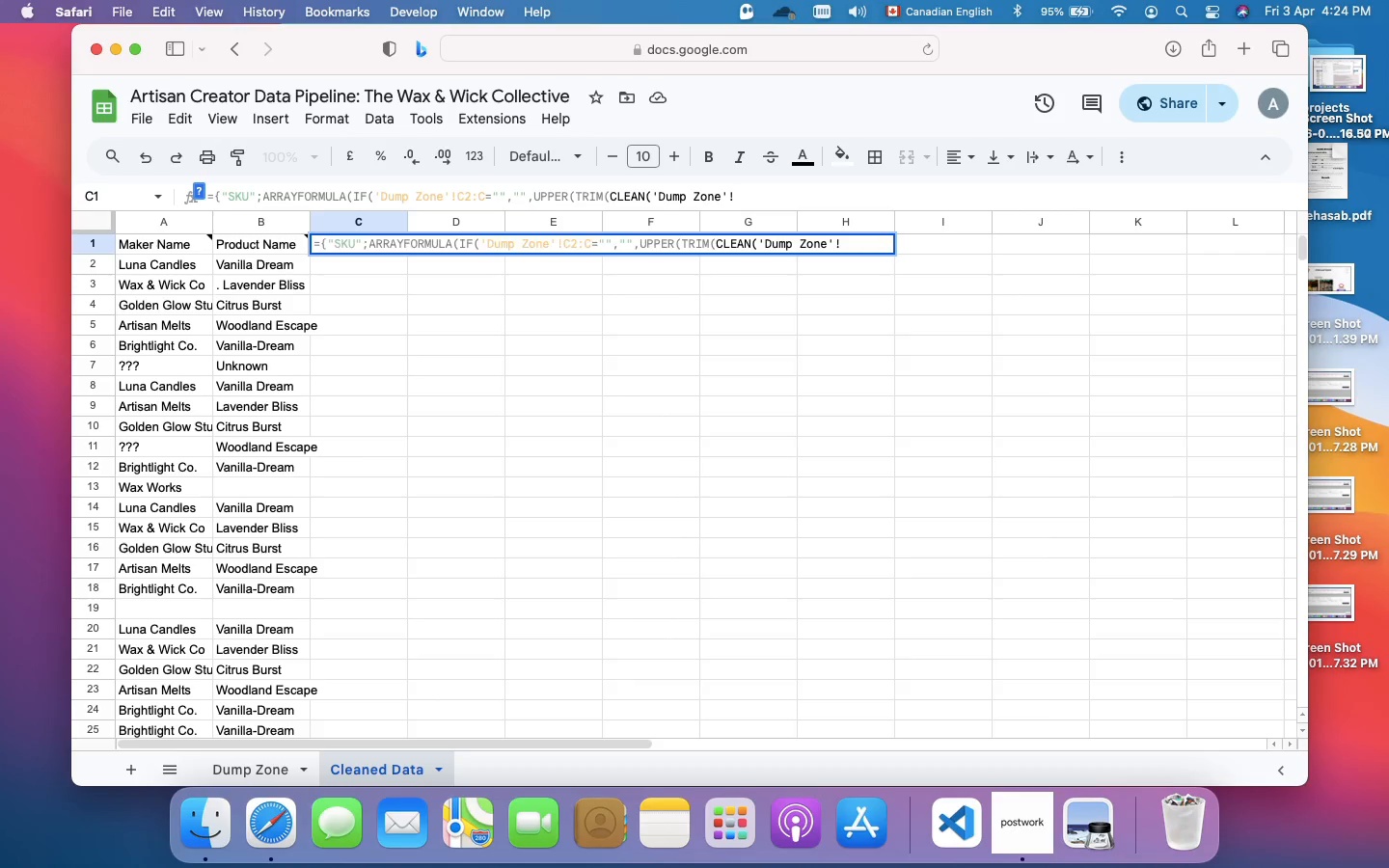 
type(C2:C)
 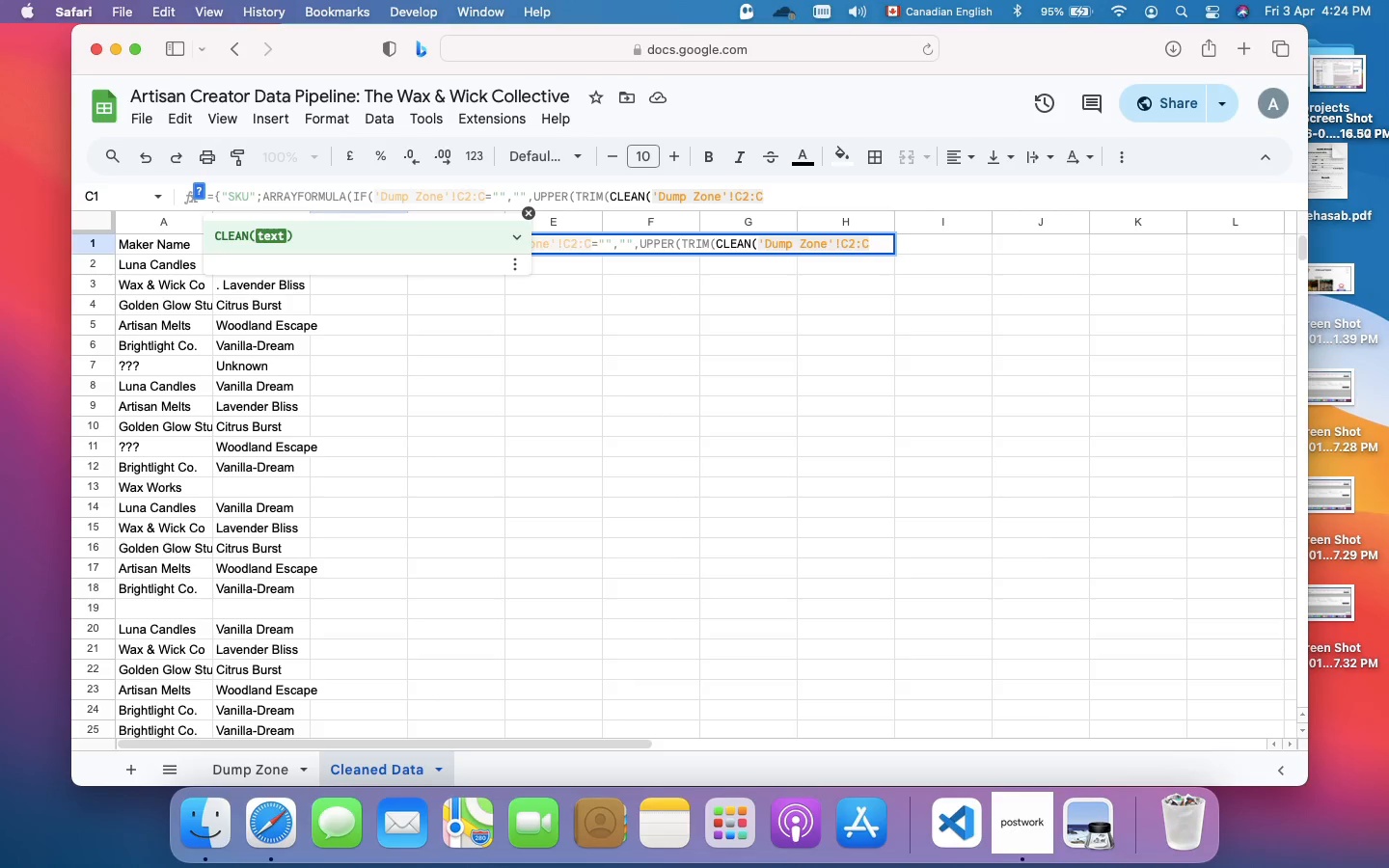 
wait(6.43)
 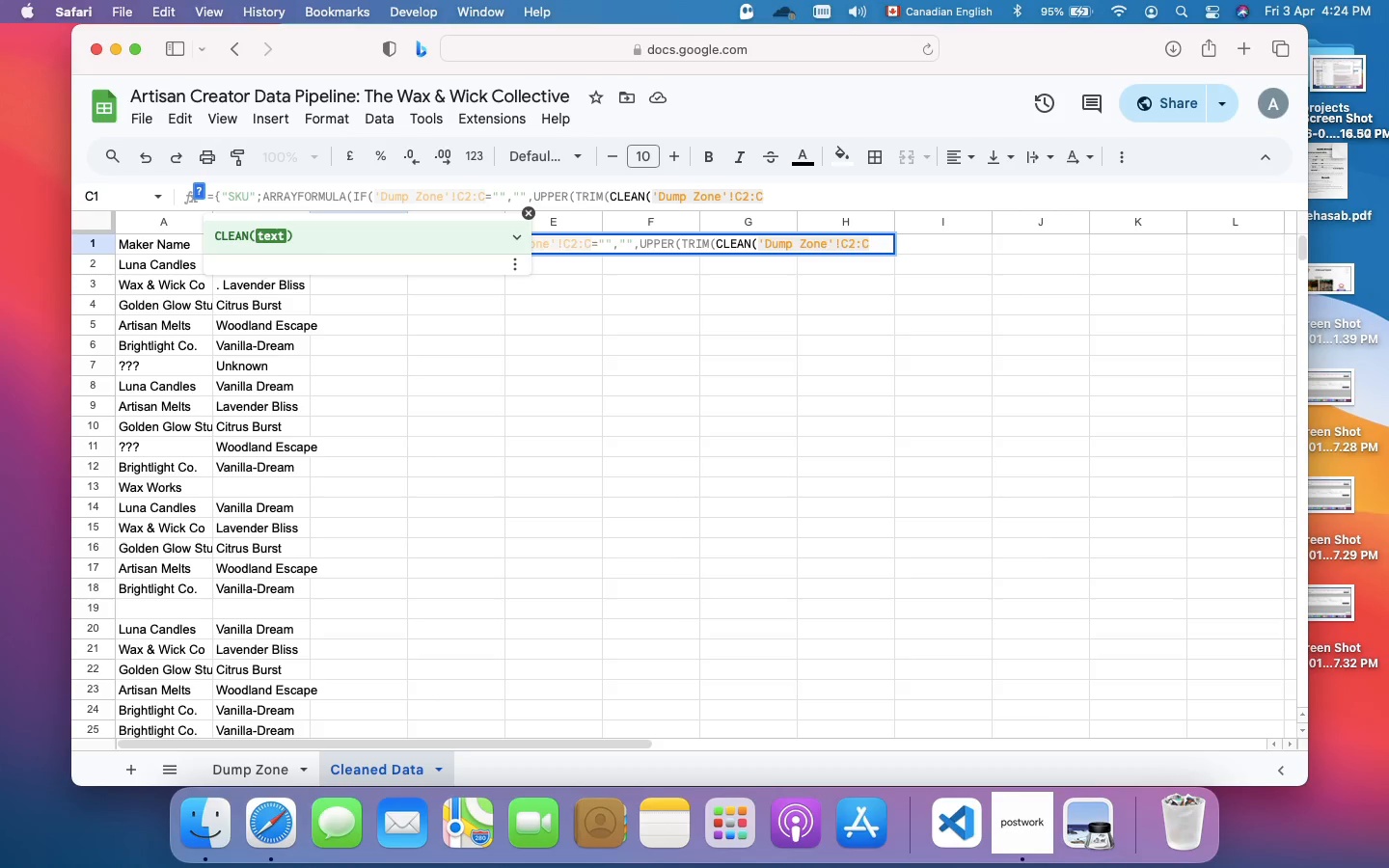 
type())))))
 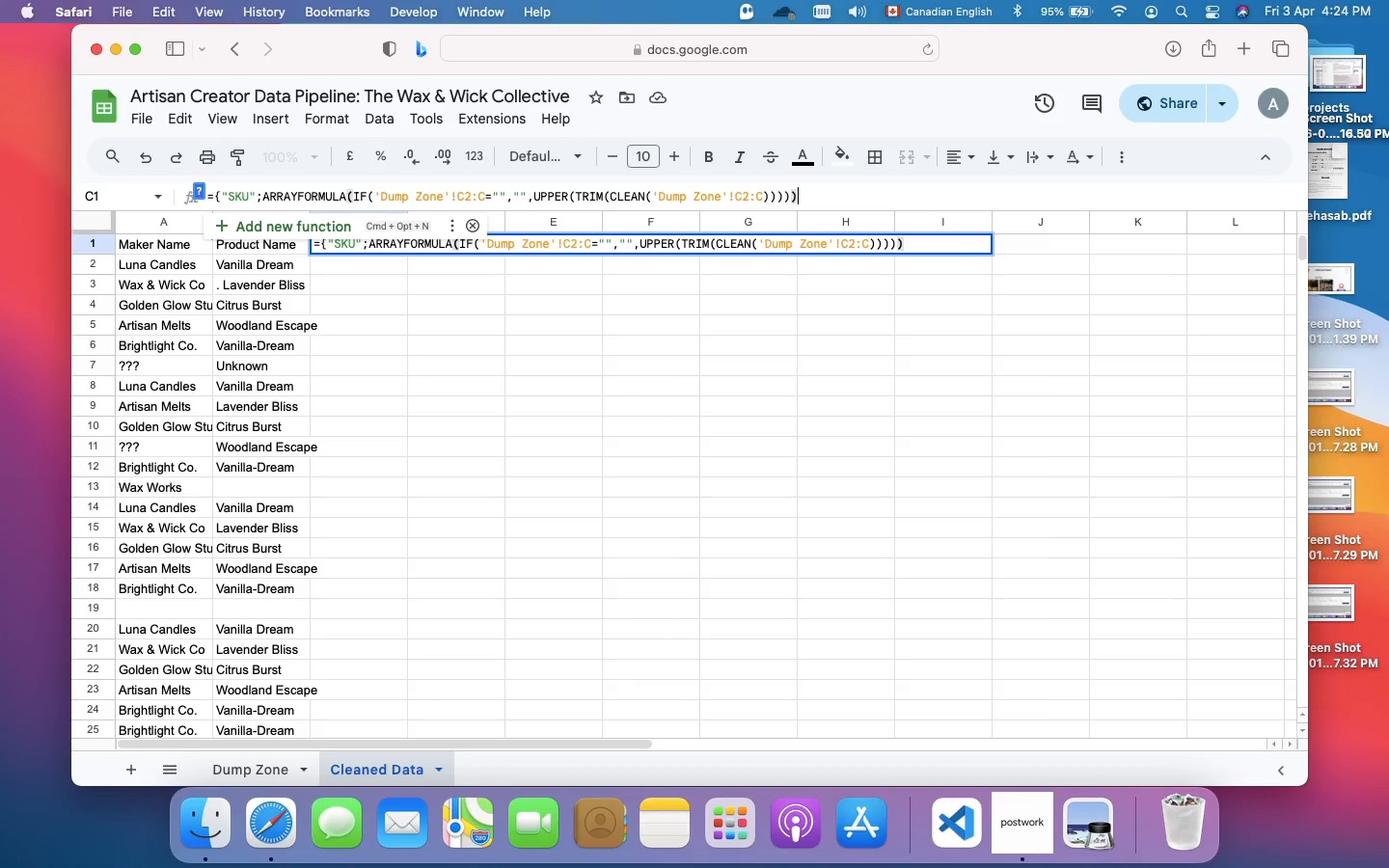 
wait(5.48)
 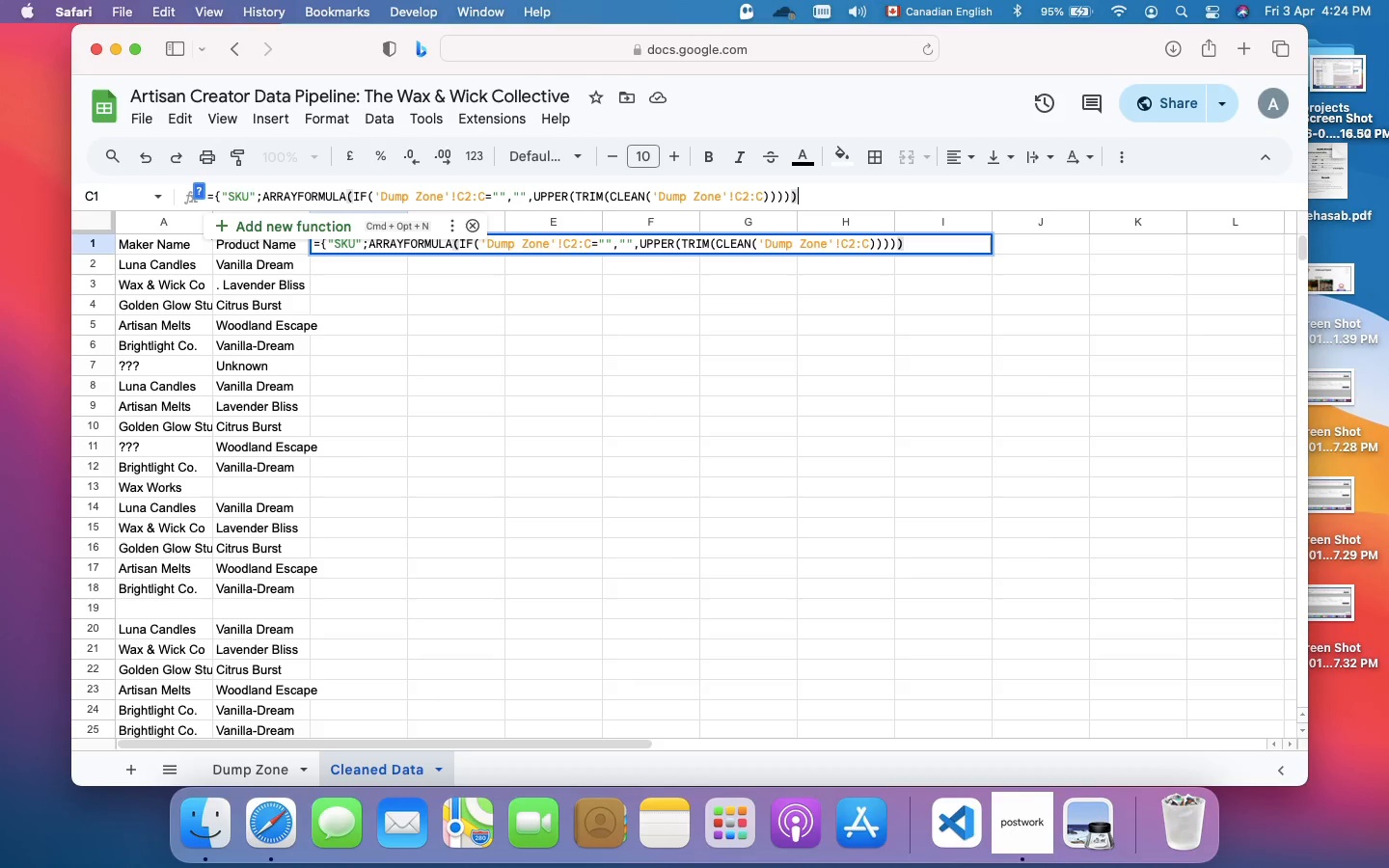 
key(Shift+BracketRight)
 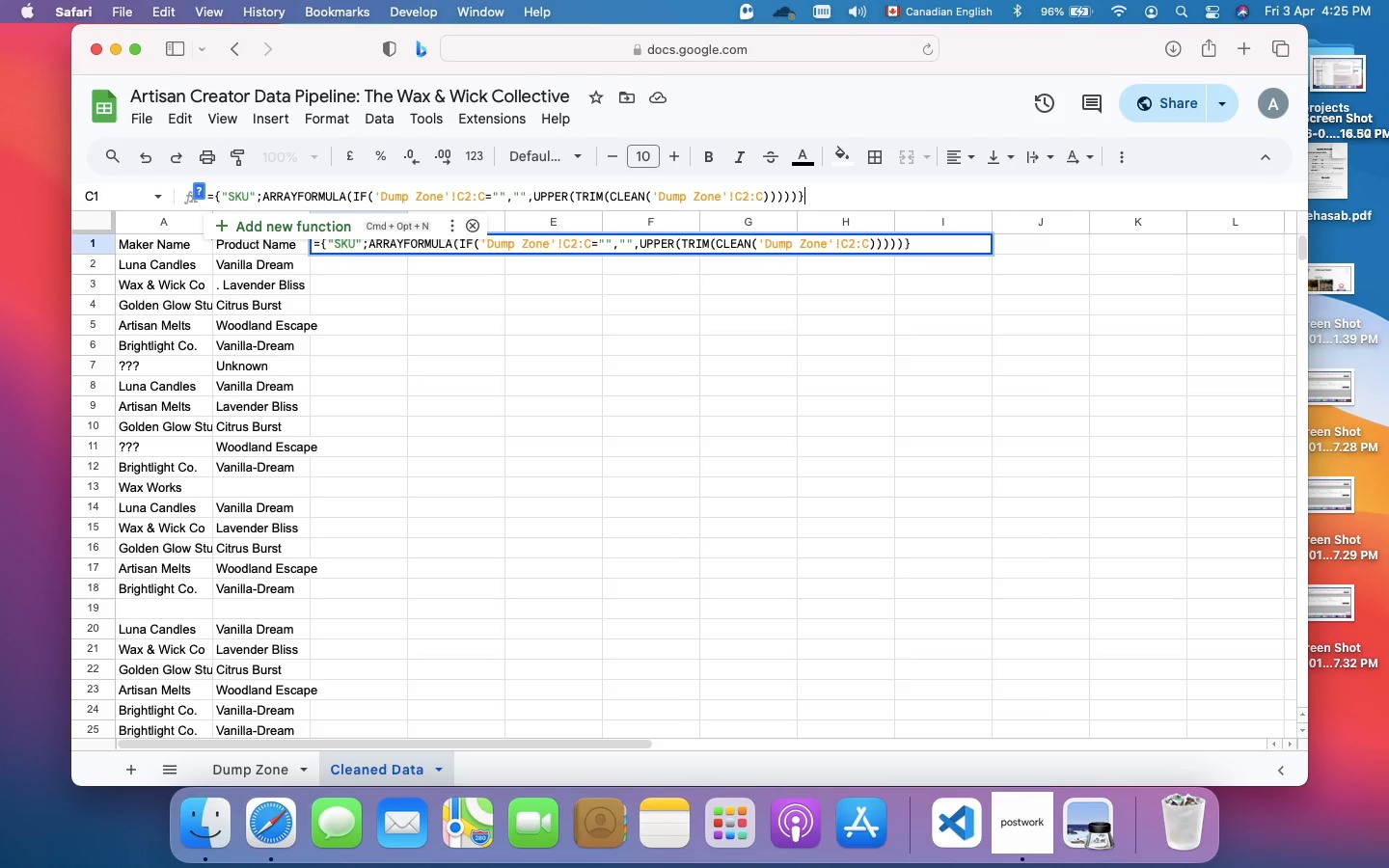 
wait(20.86)
 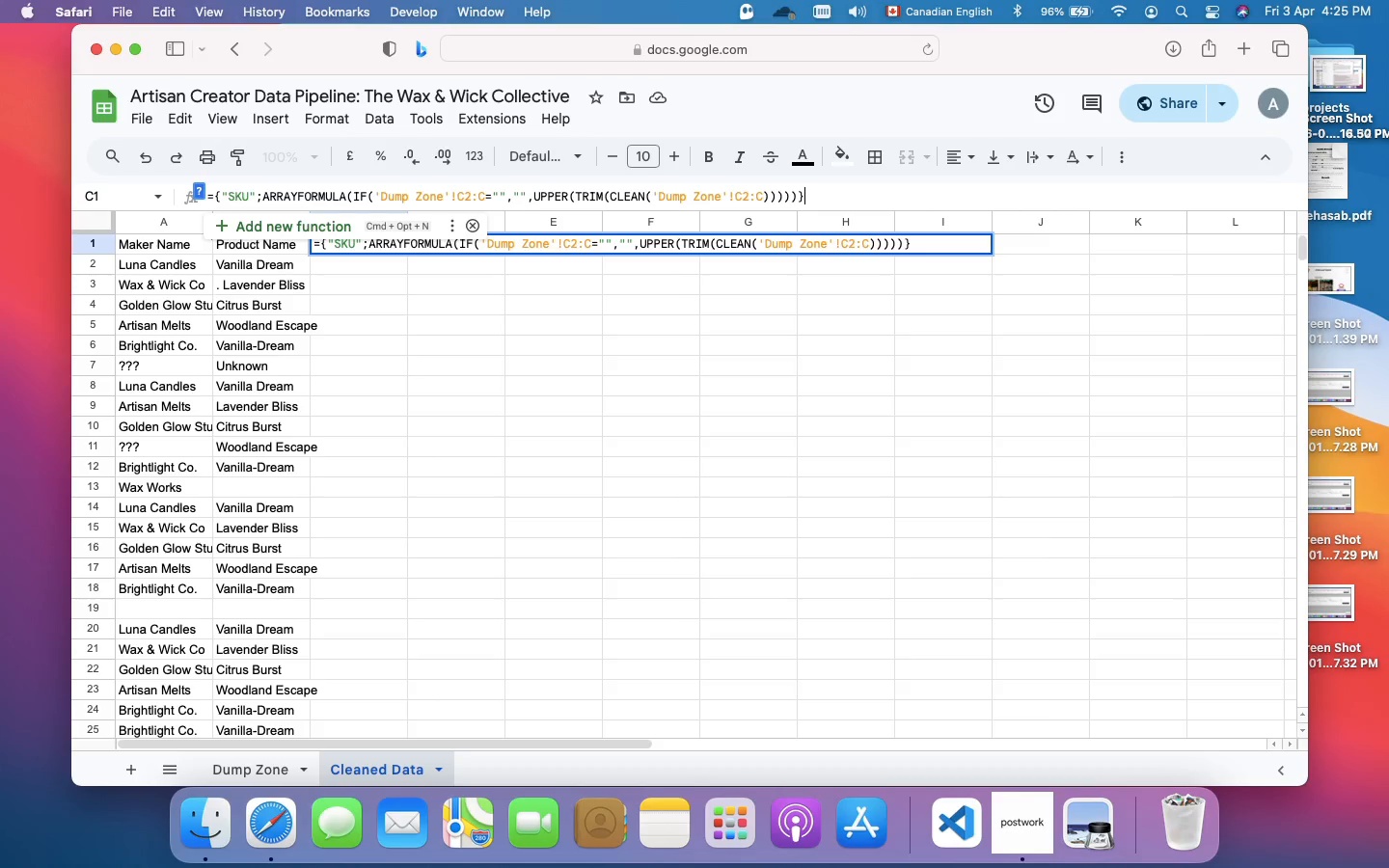 
key(Enter)
 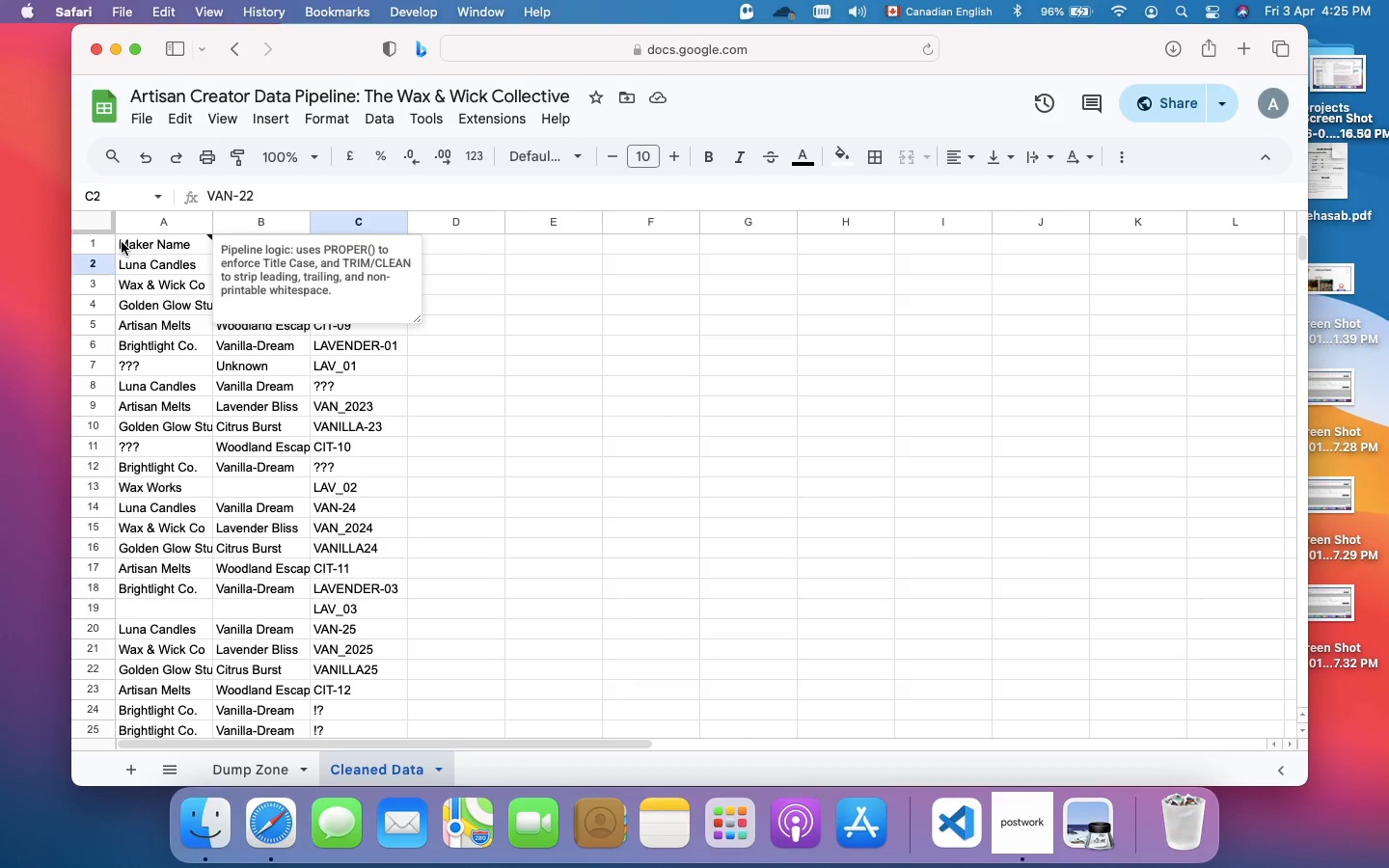 
wait(14.52)
 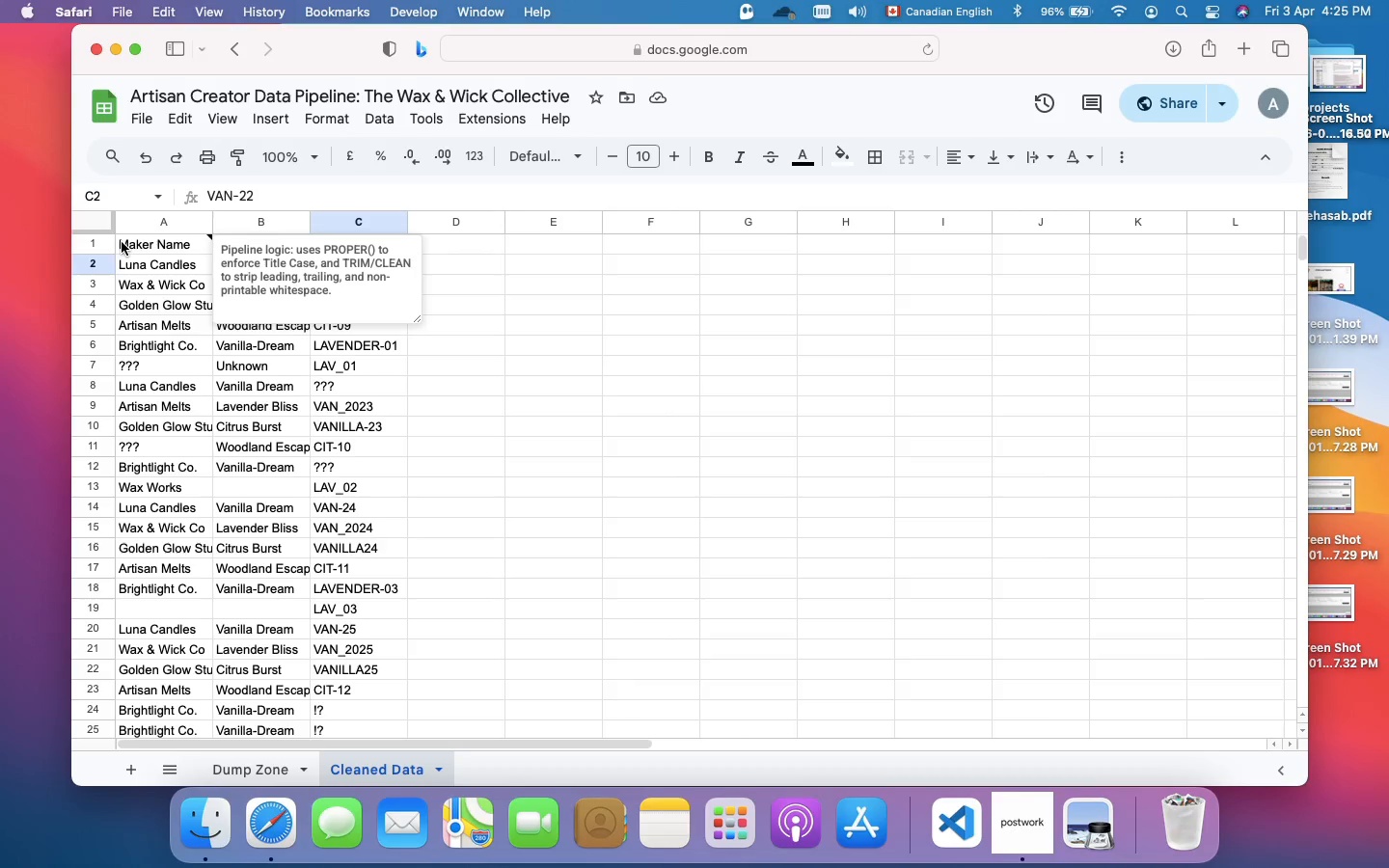 
left_click_drag(start_coordinate=[117, 247], to_coordinate=[177, 250])
 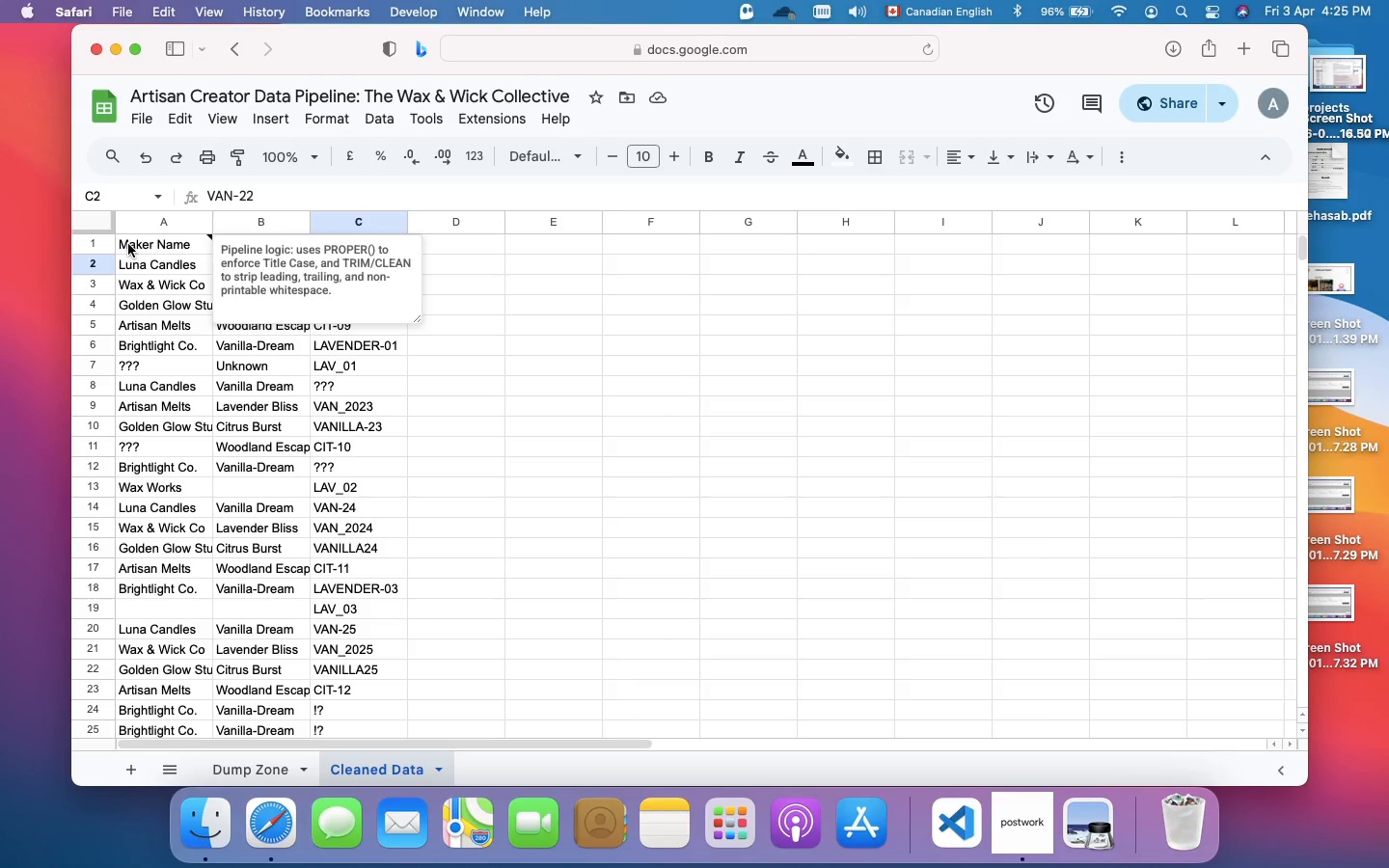 
left_click([128, 244])
 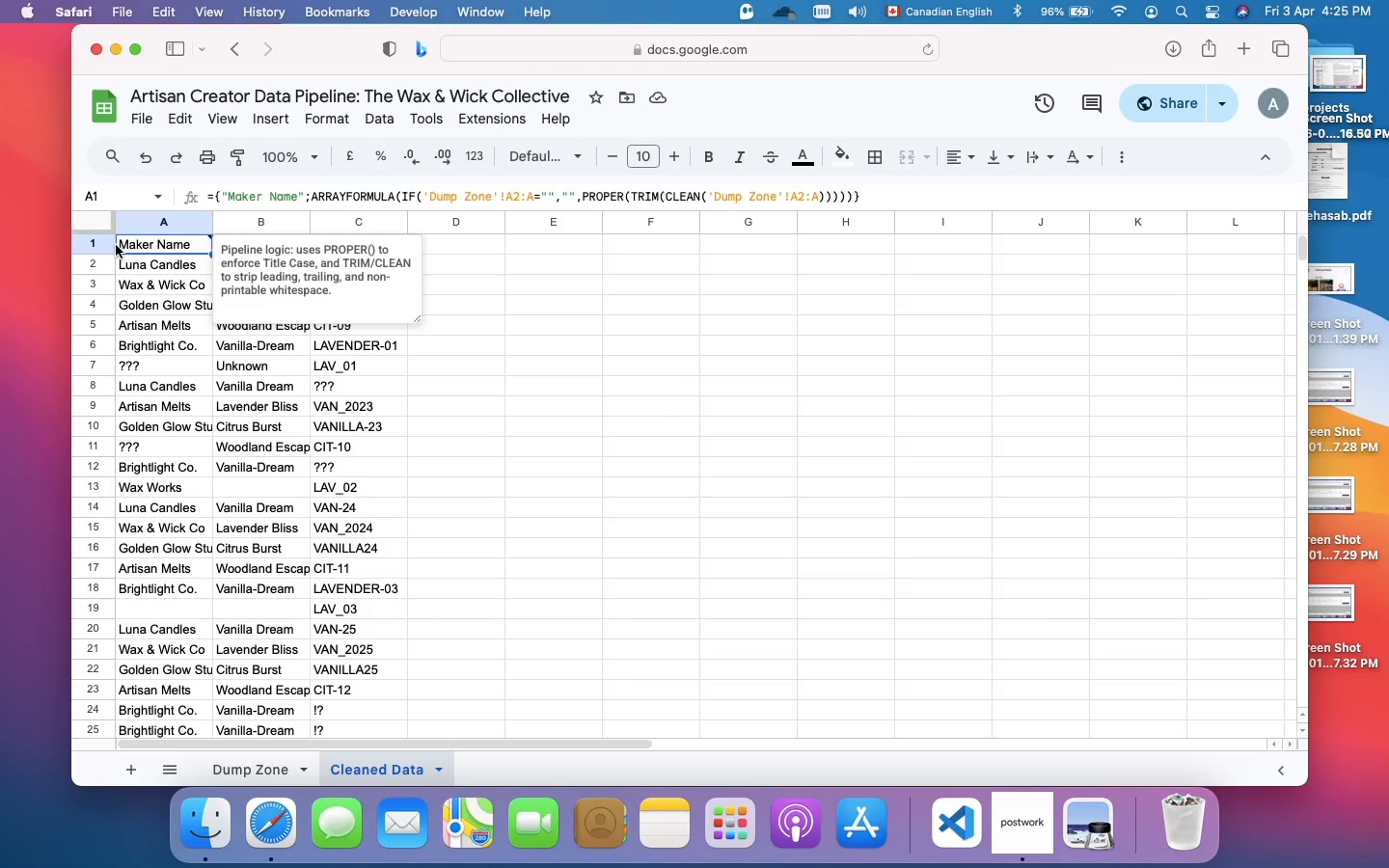 
left_click_drag(start_coordinate=[116, 245], to_coordinate=[882, 408])
 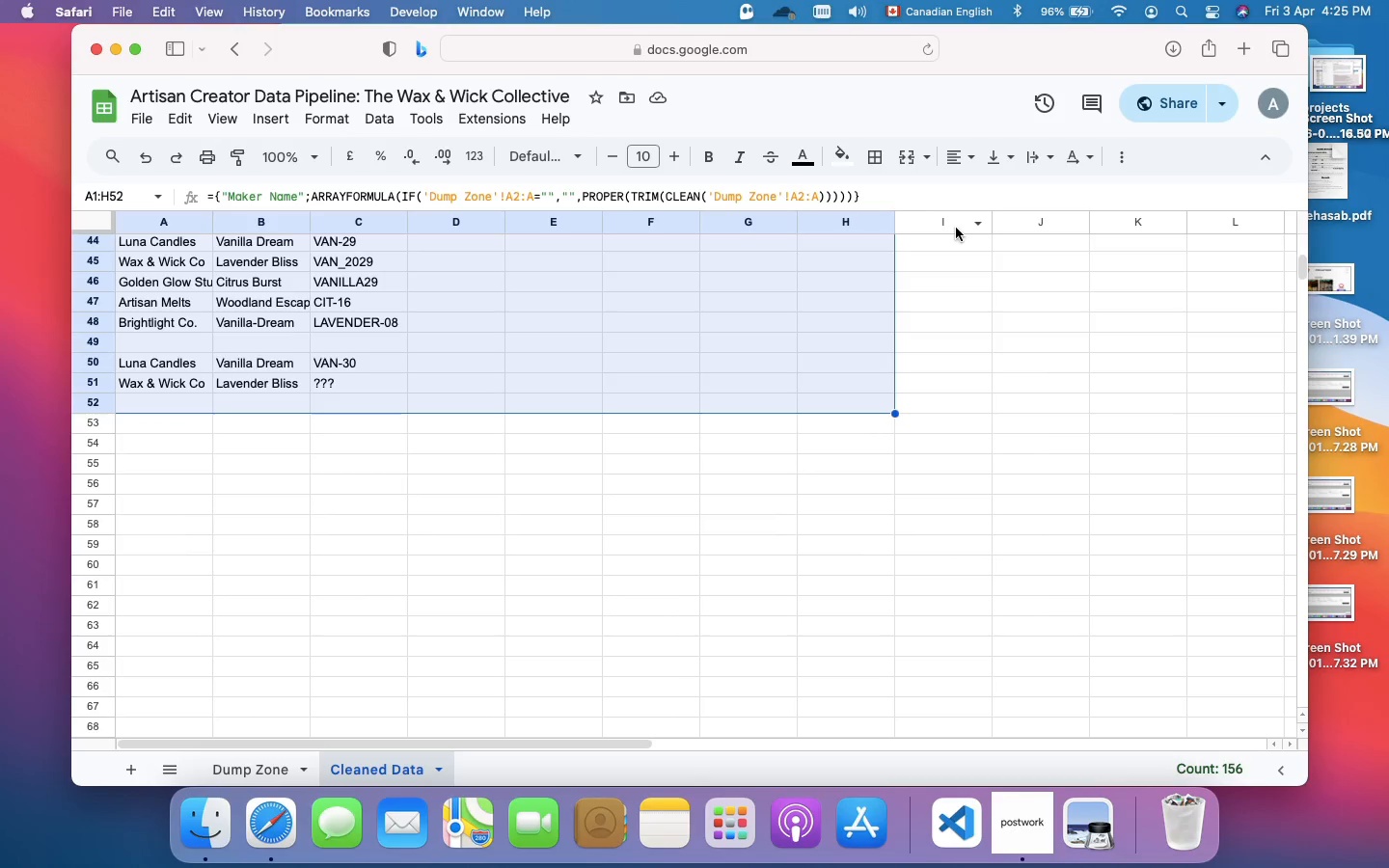 
scroll: coordinate [884, 659], scroll_direction: up, amount: 179.0
 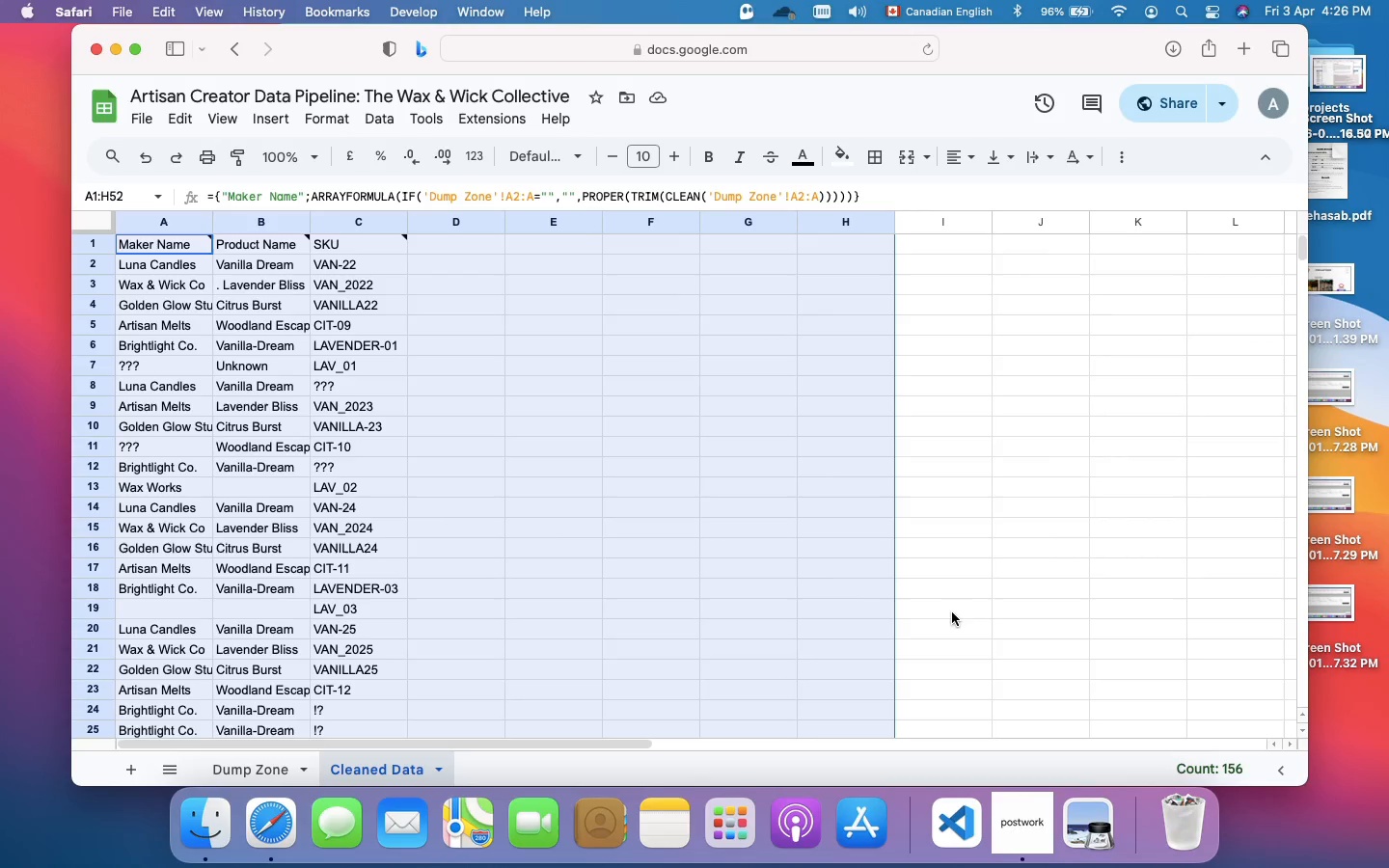 
left_click([952, 612])
 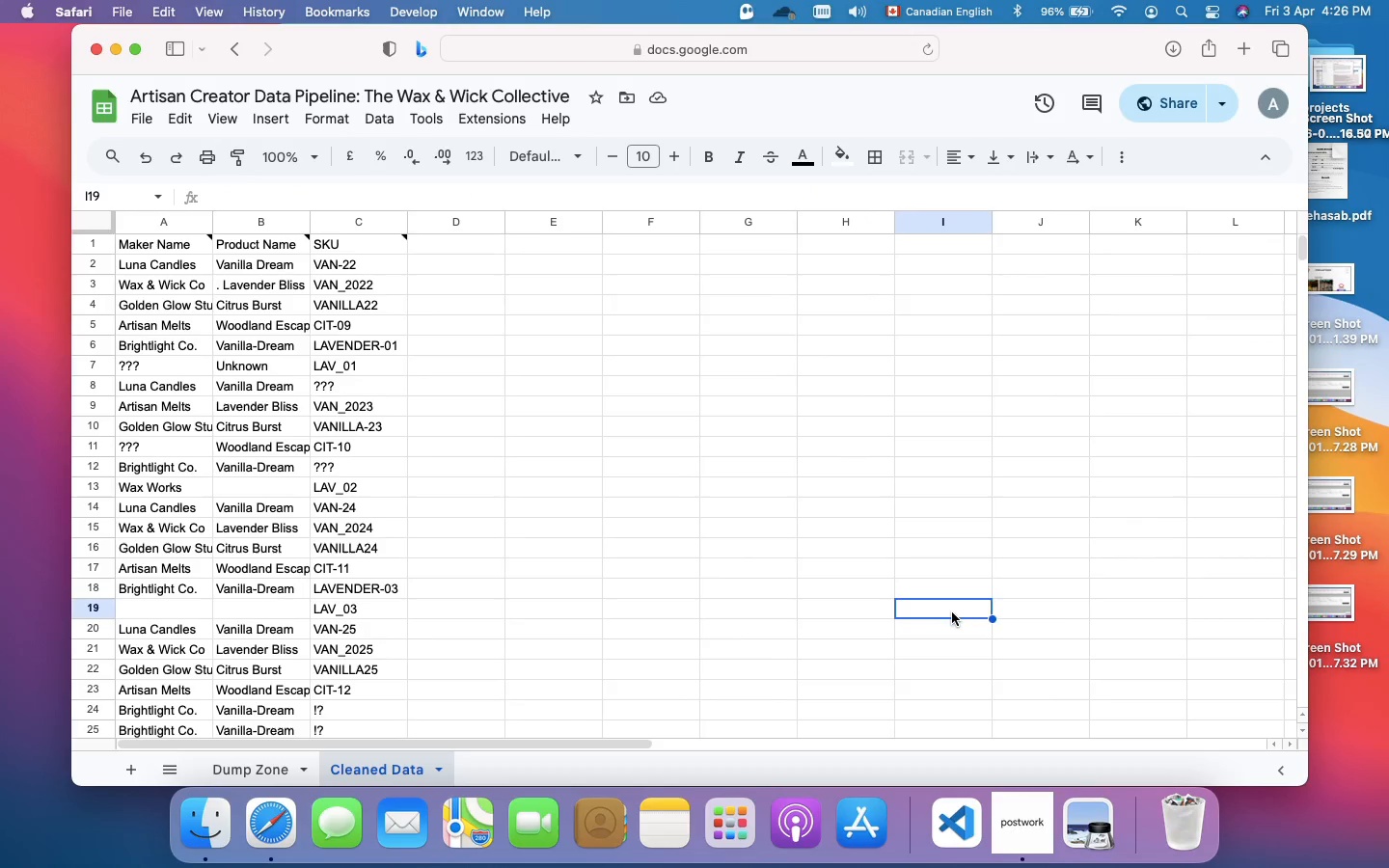 
key(Meta+A)
 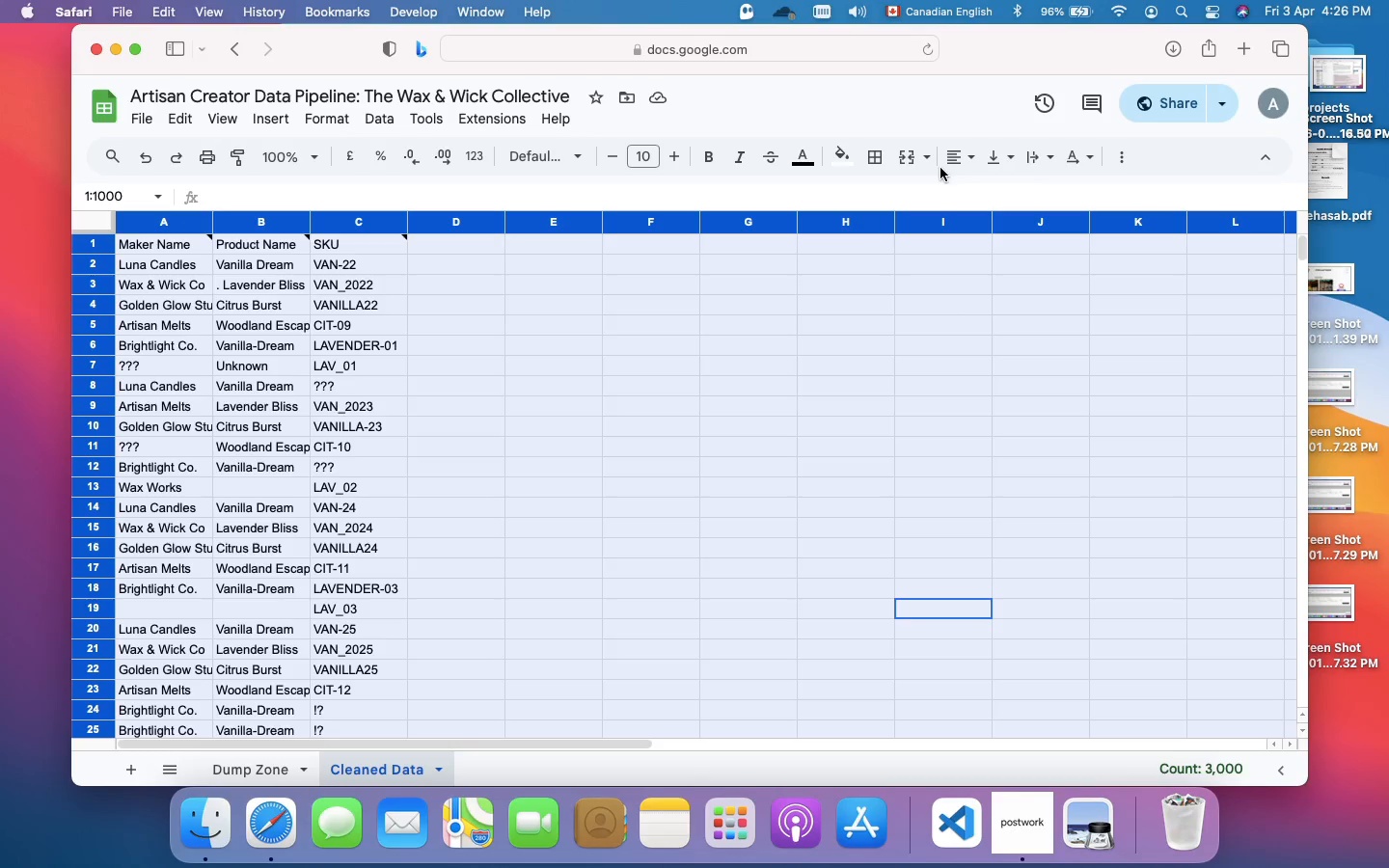 
left_click([875, 167])
 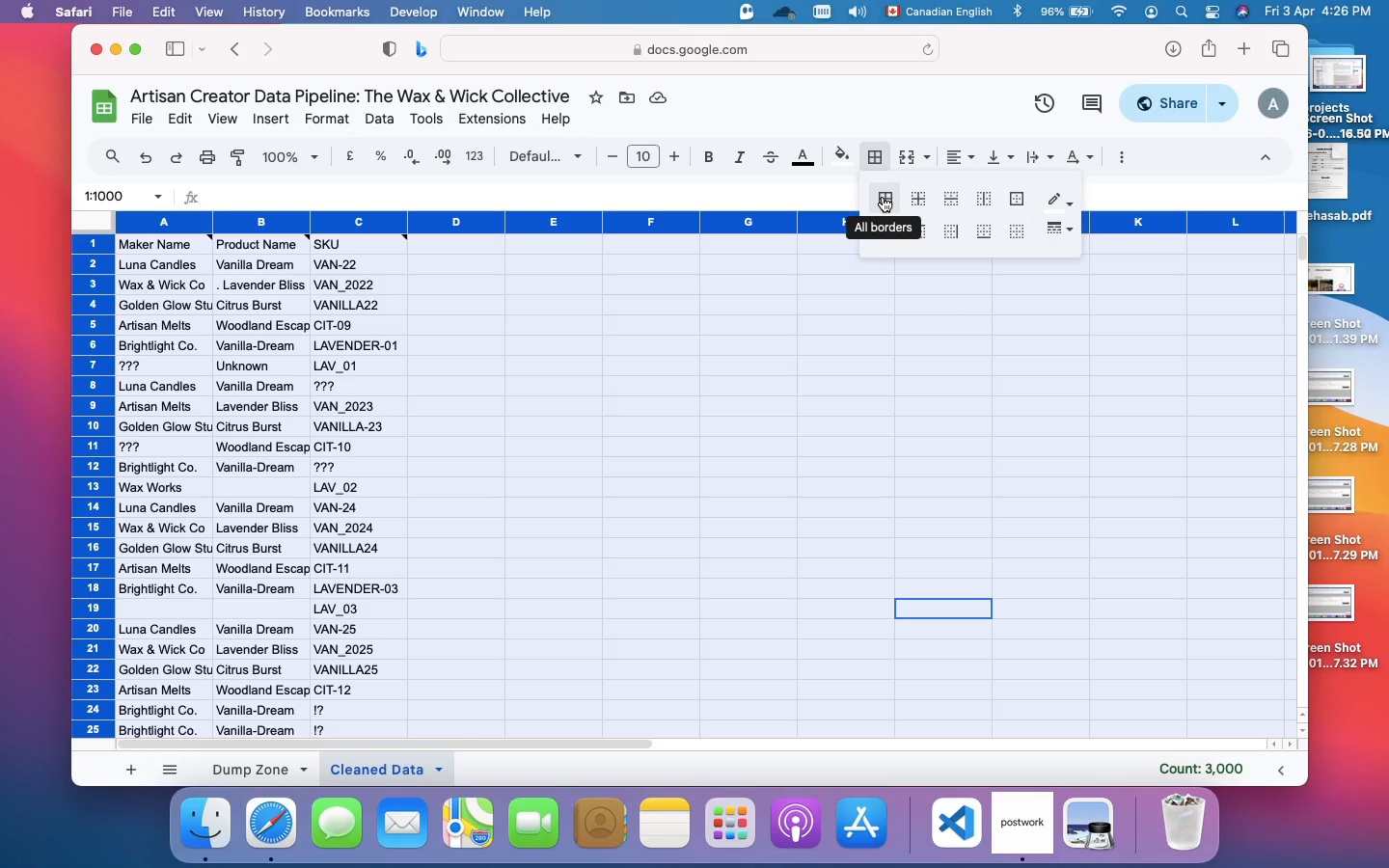 
left_click([883, 197])
 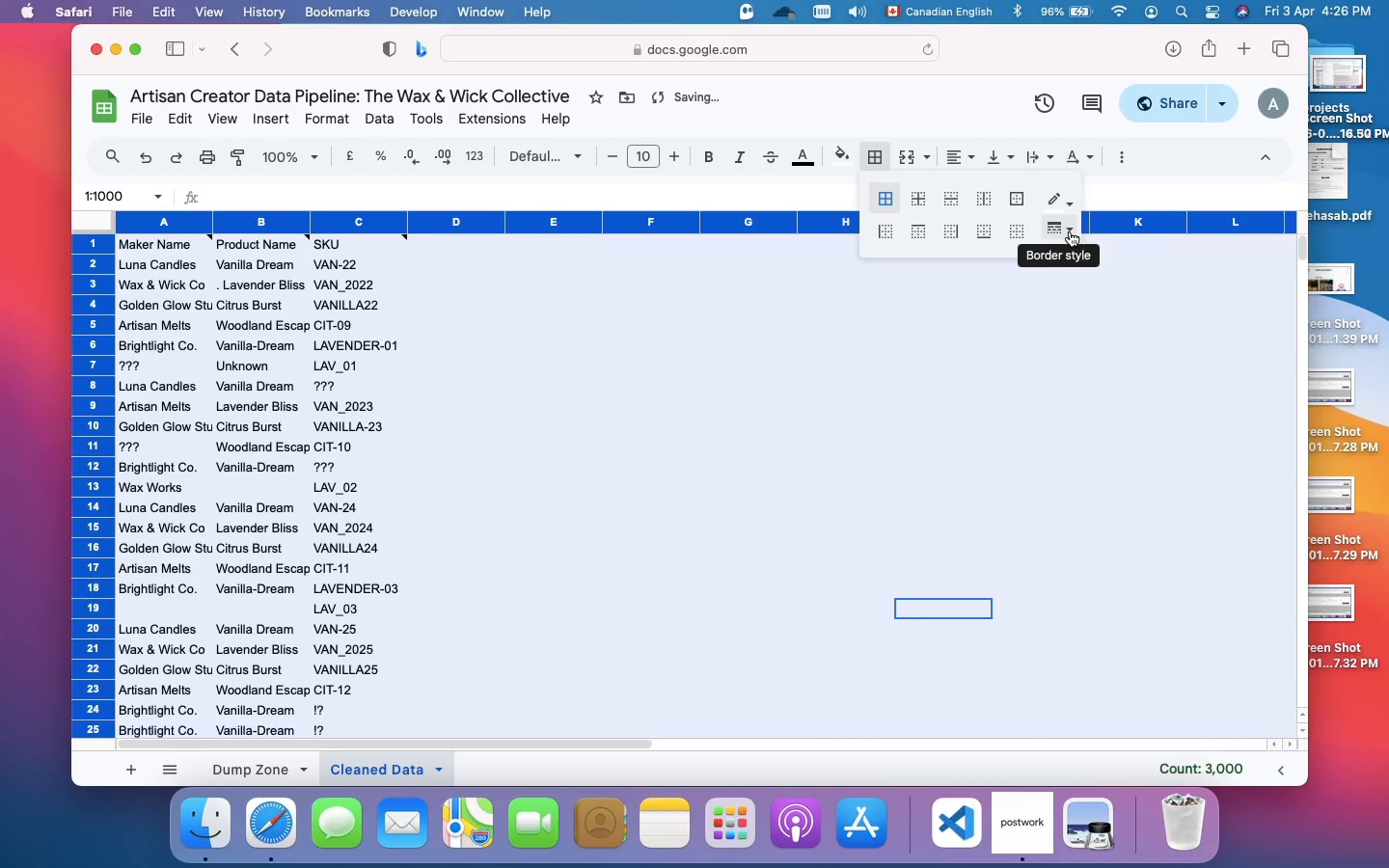 
left_click([1070, 231])
 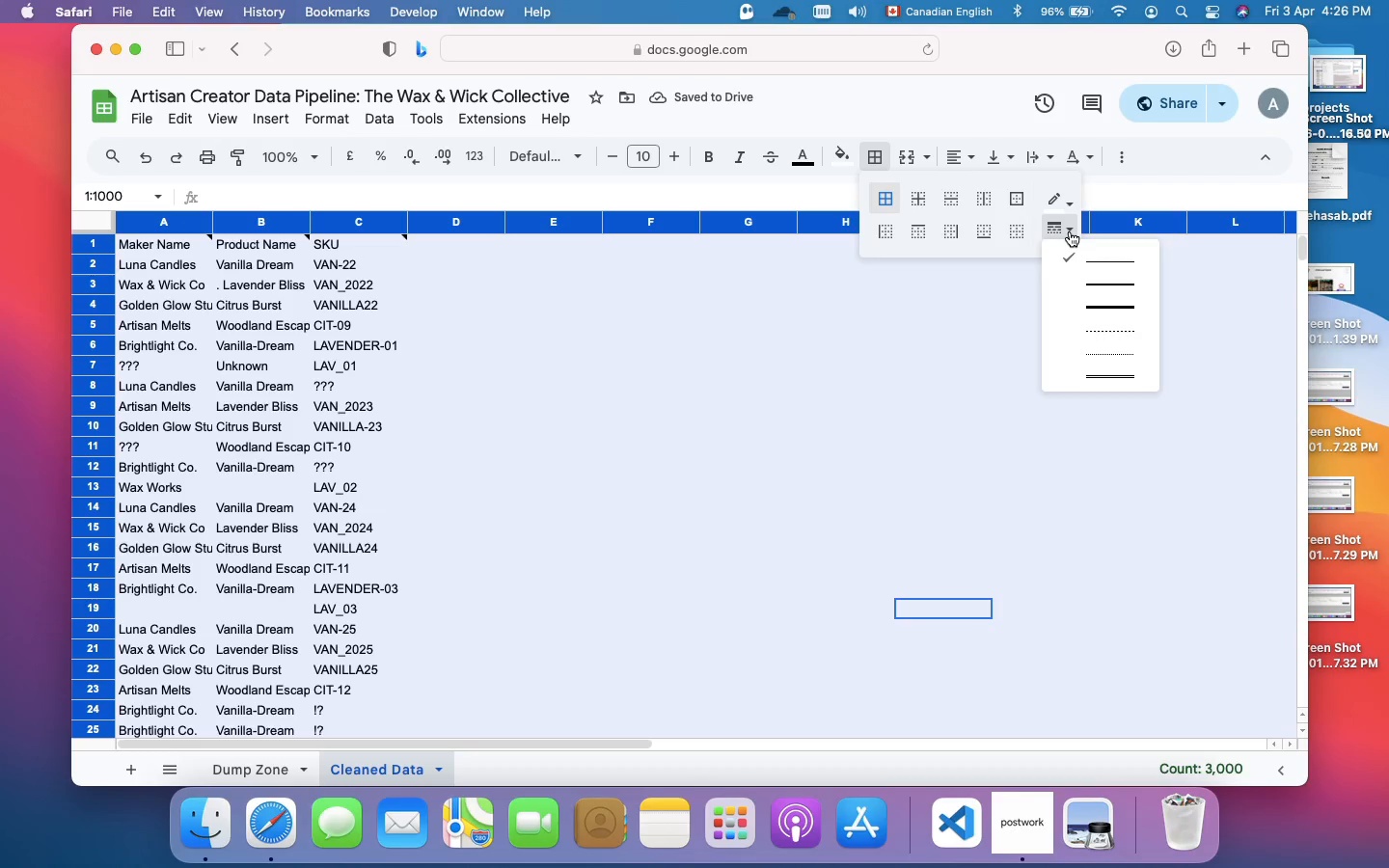 
left_click([1070, 231])
 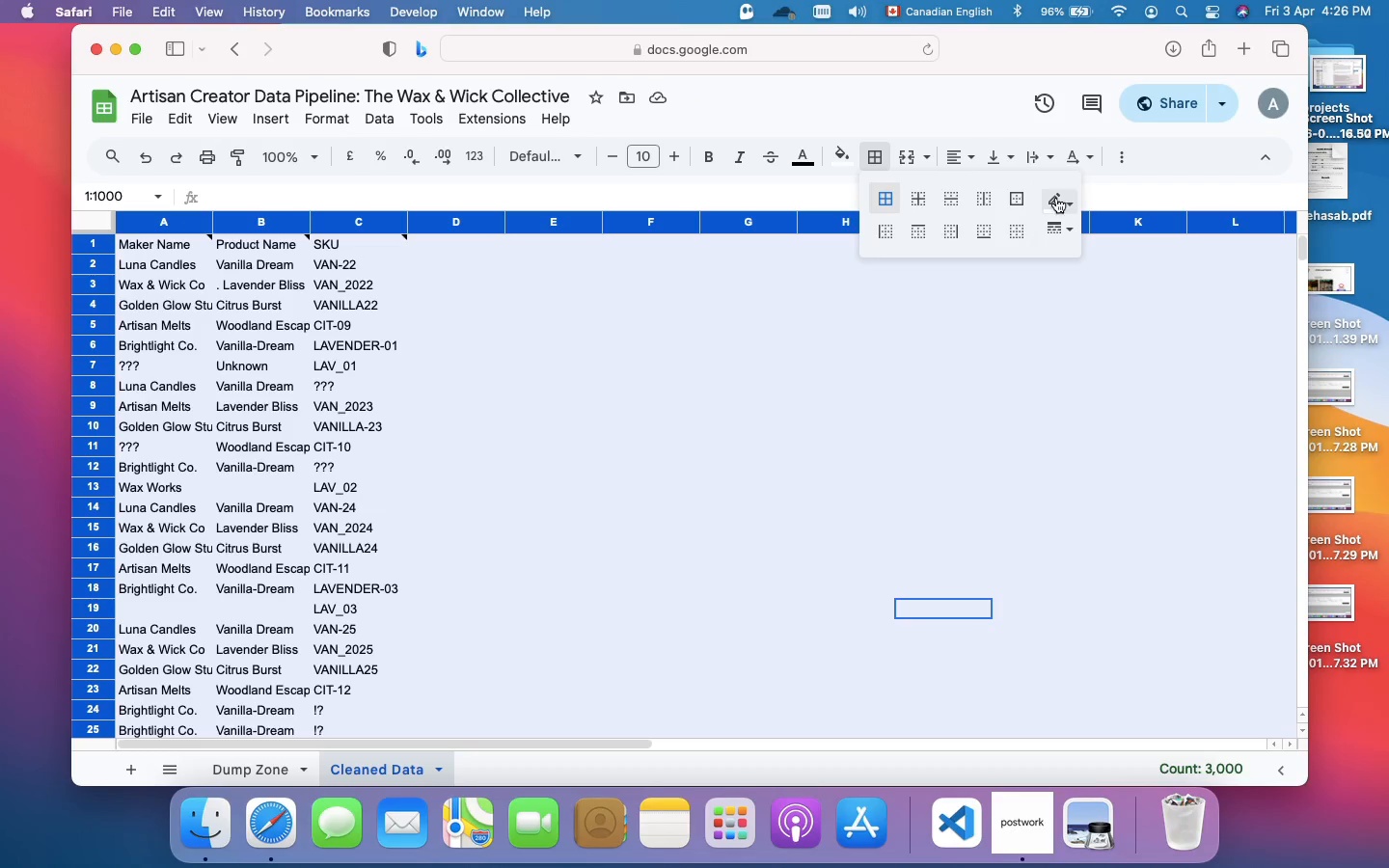 
left_click([1057, 200])
 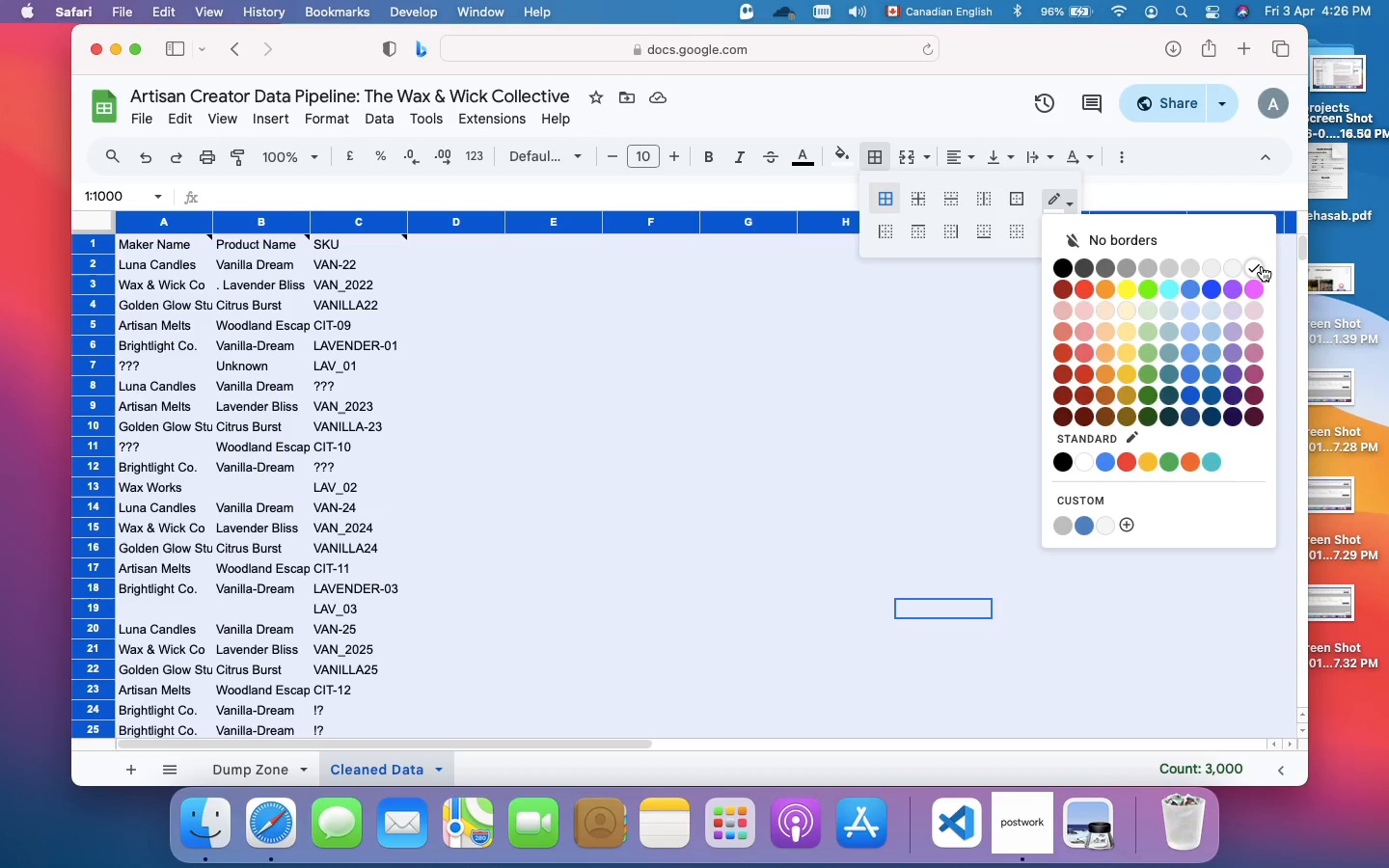 
left_click([1263, 266])
 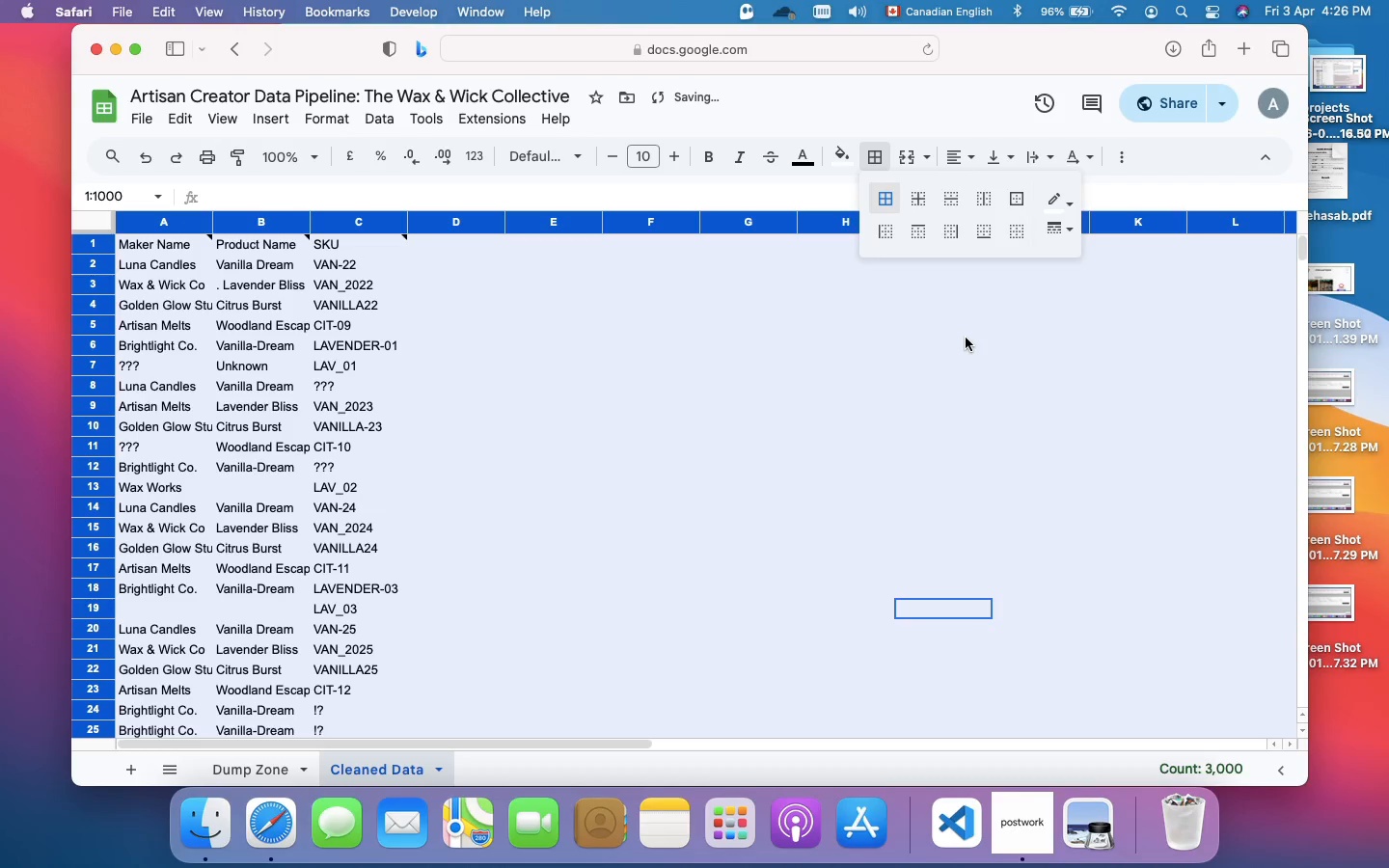 
left_click([966, 338])
 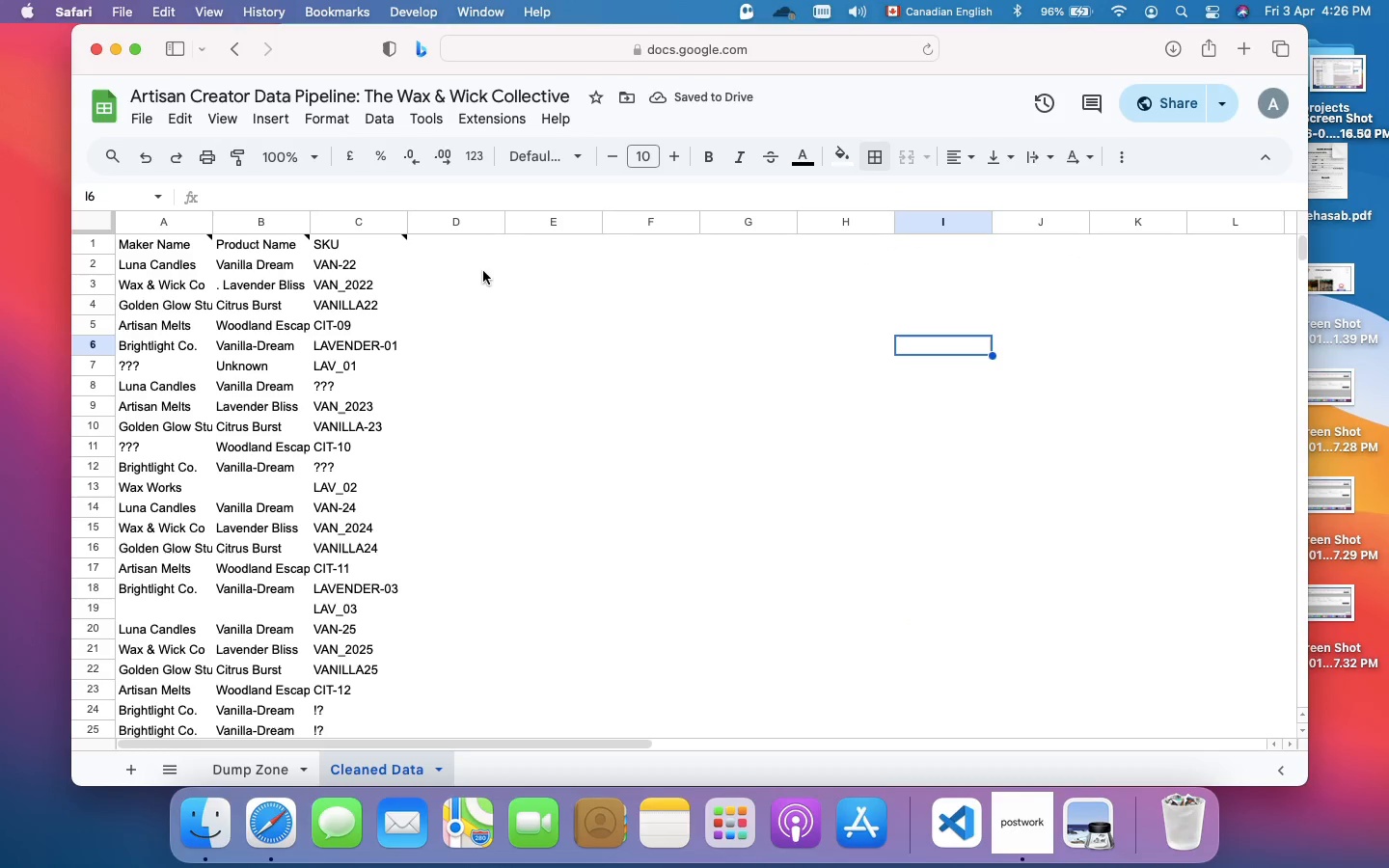 
scroll: coordinate [483, 271], scroll_direction: up, amount: 33.0
 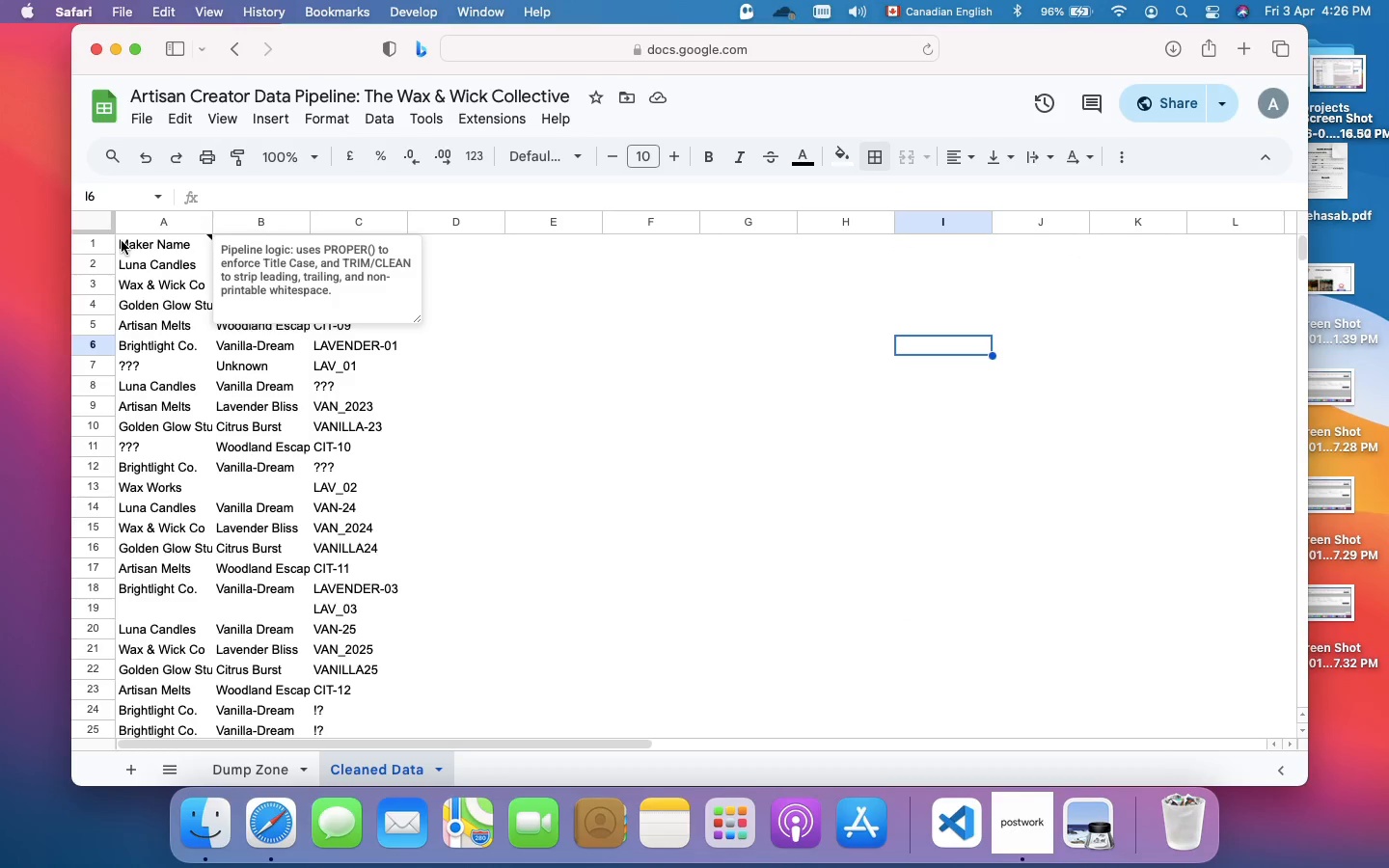 
left_click_drag(start_coordinate=[122, 241], to_coordinate=[855, 695])
 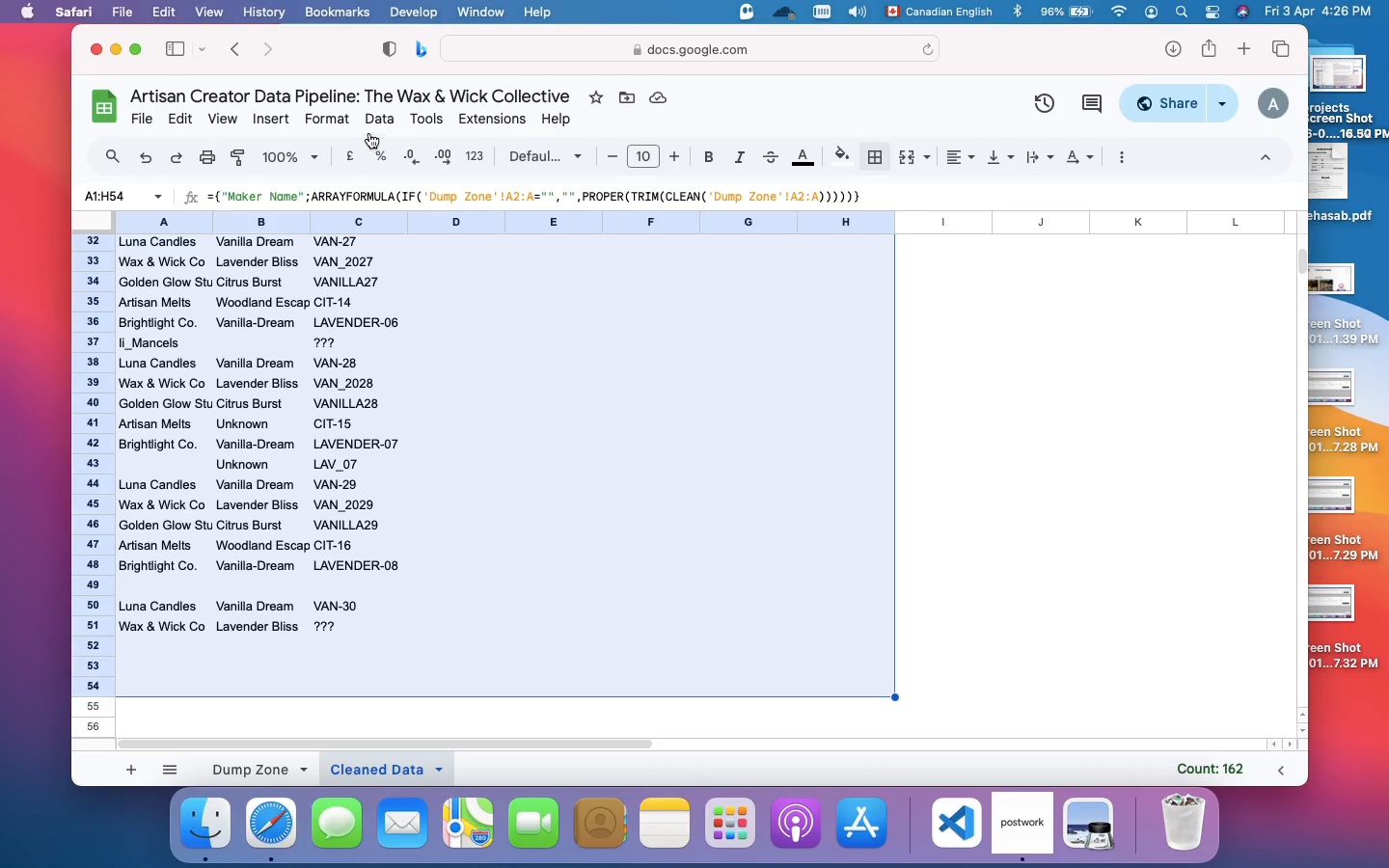 
left_click([340, 120])
 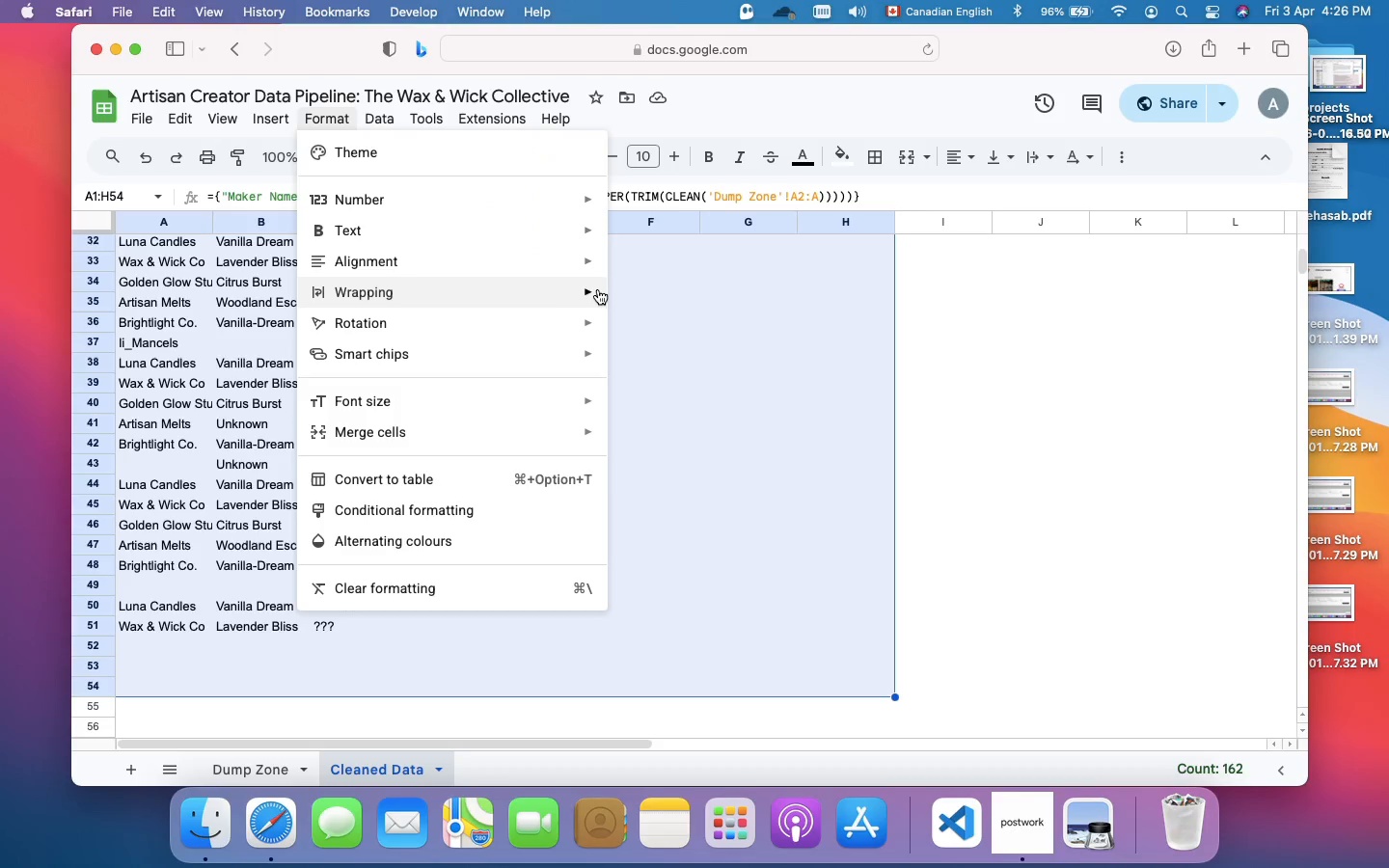 
mouse_move([547, 311])
 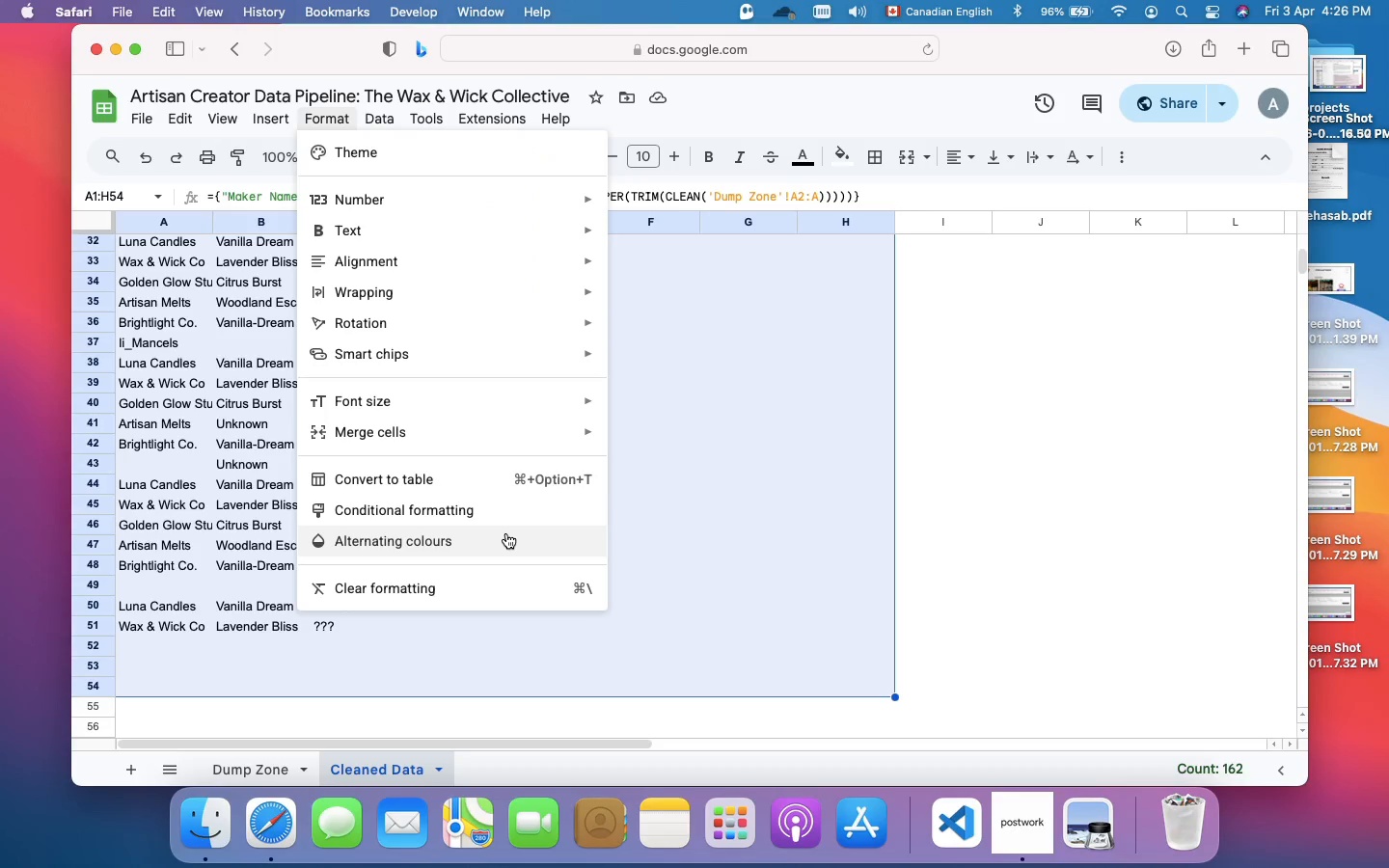 
left_click([506, 533])
 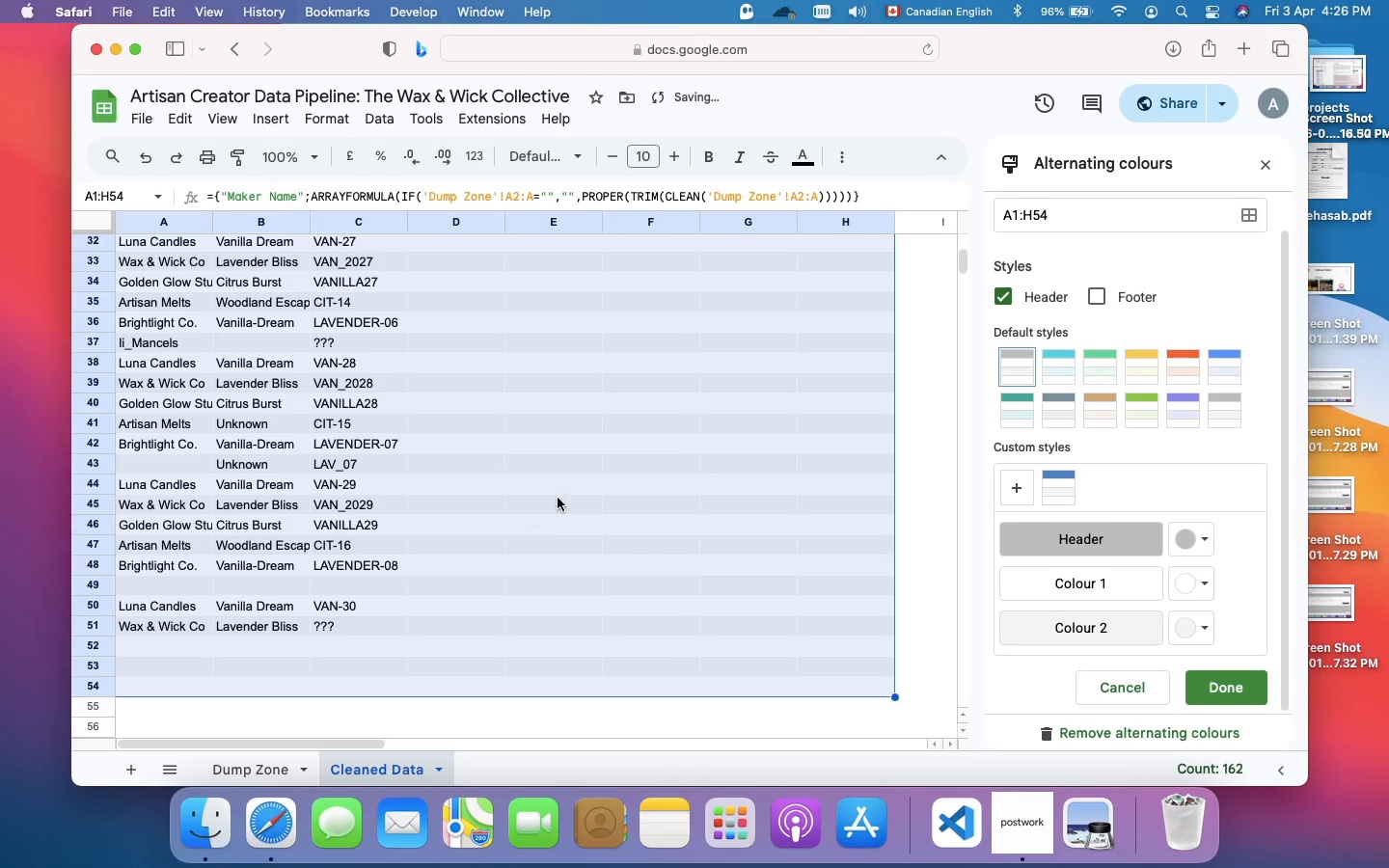 
scroll: coordinate [578, 488], scroll_direction: up, amount: 83.0
 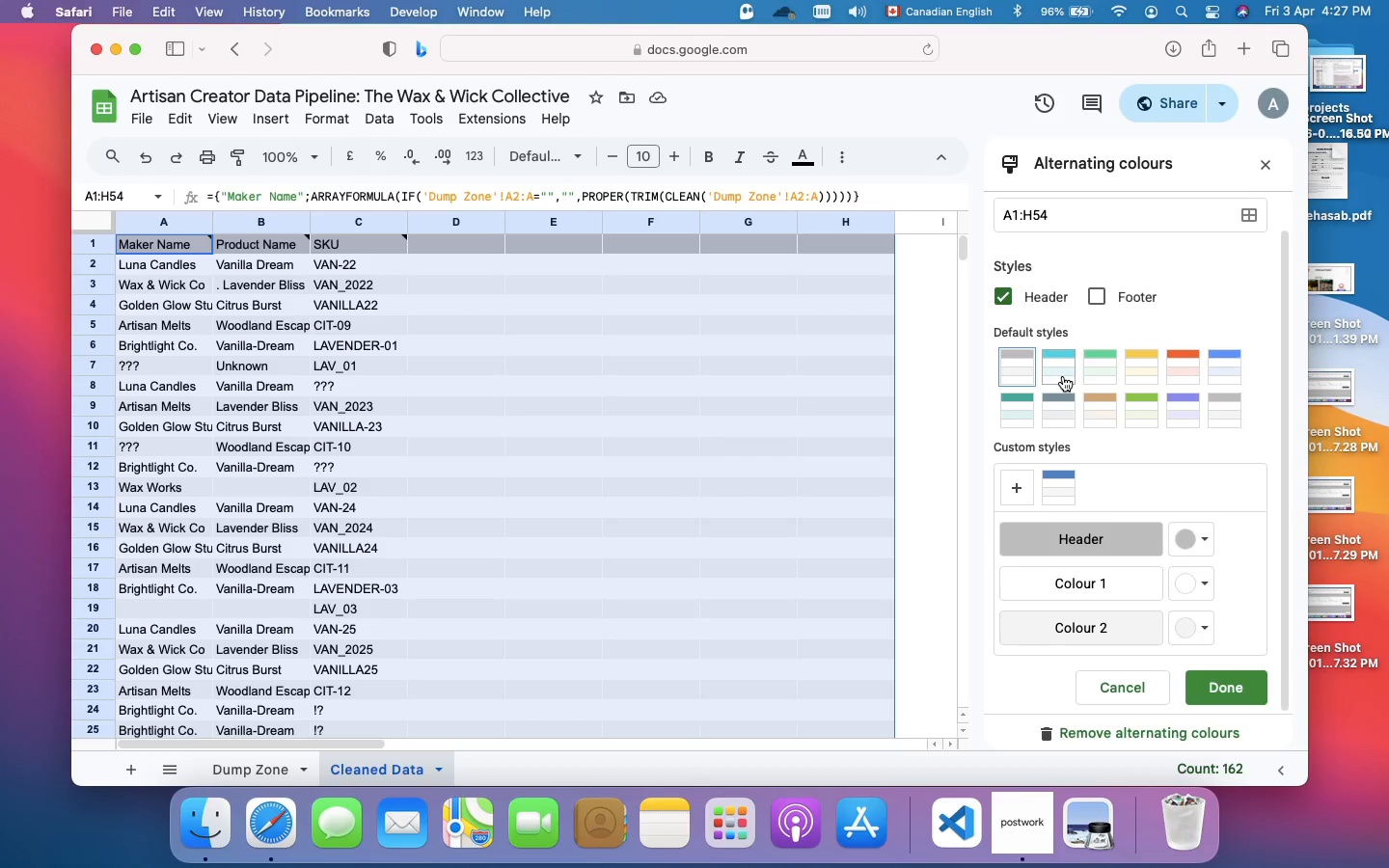 
wait(6.47)
 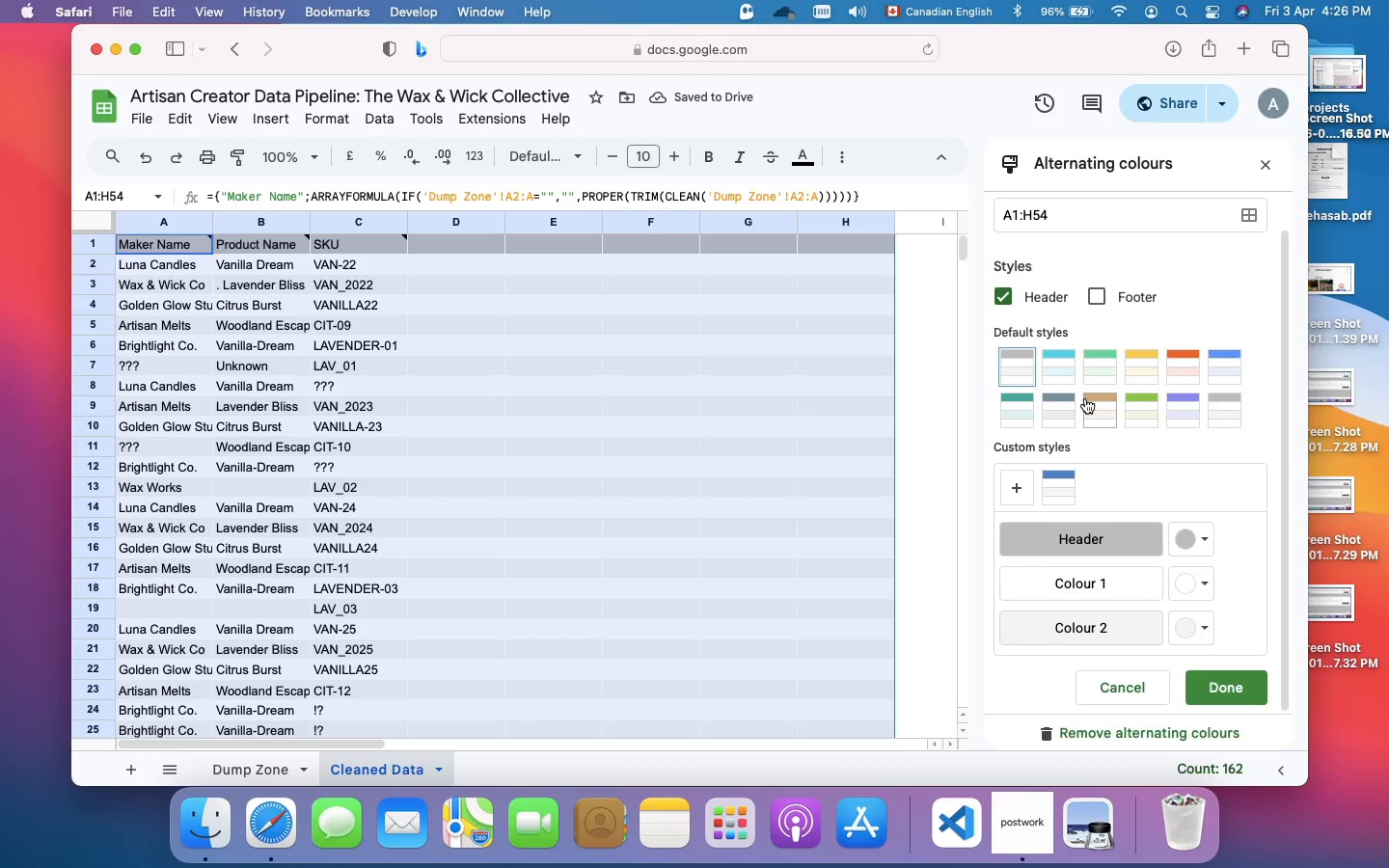 
left_click([1063, 376])
 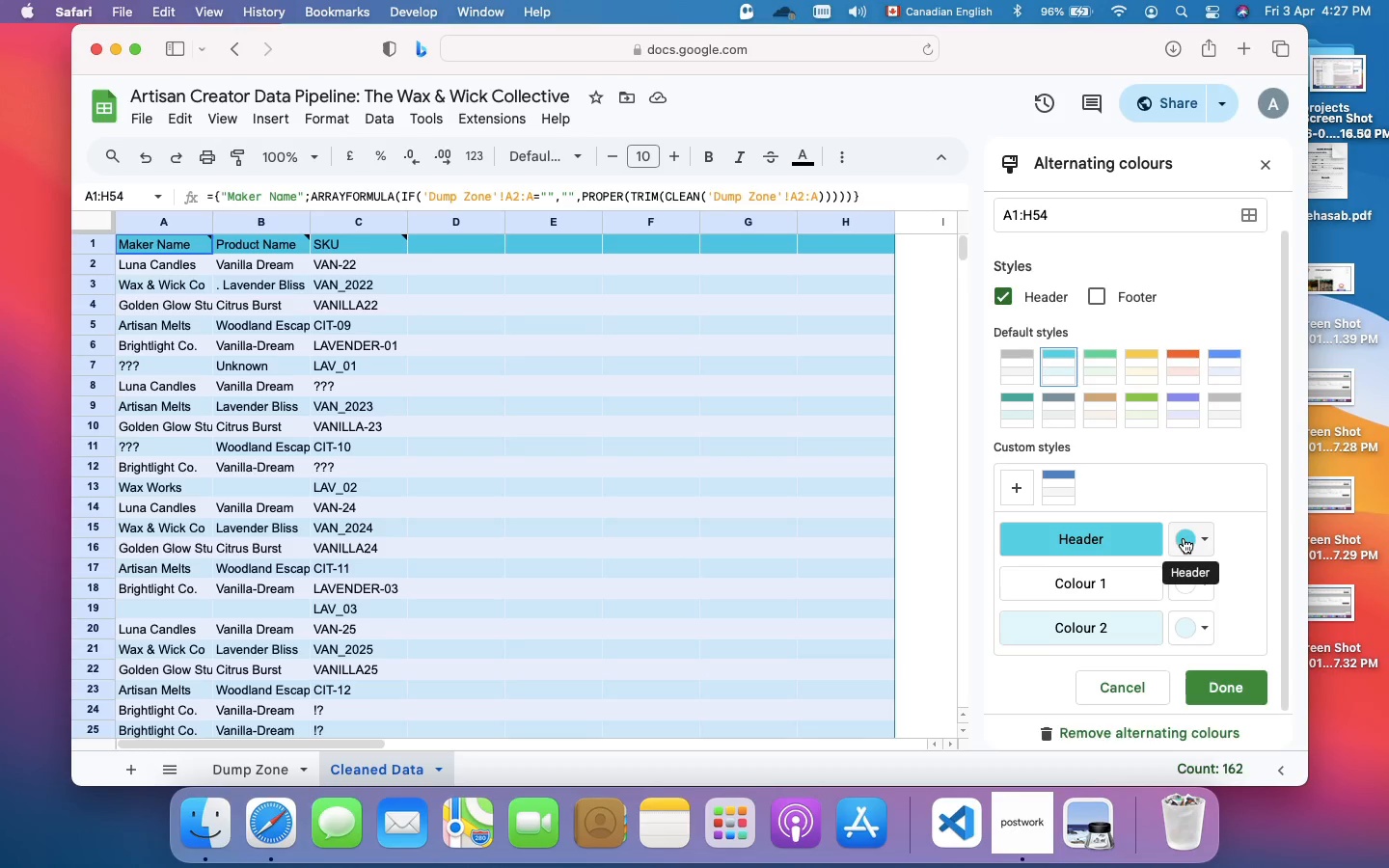 
wait(11.1)
 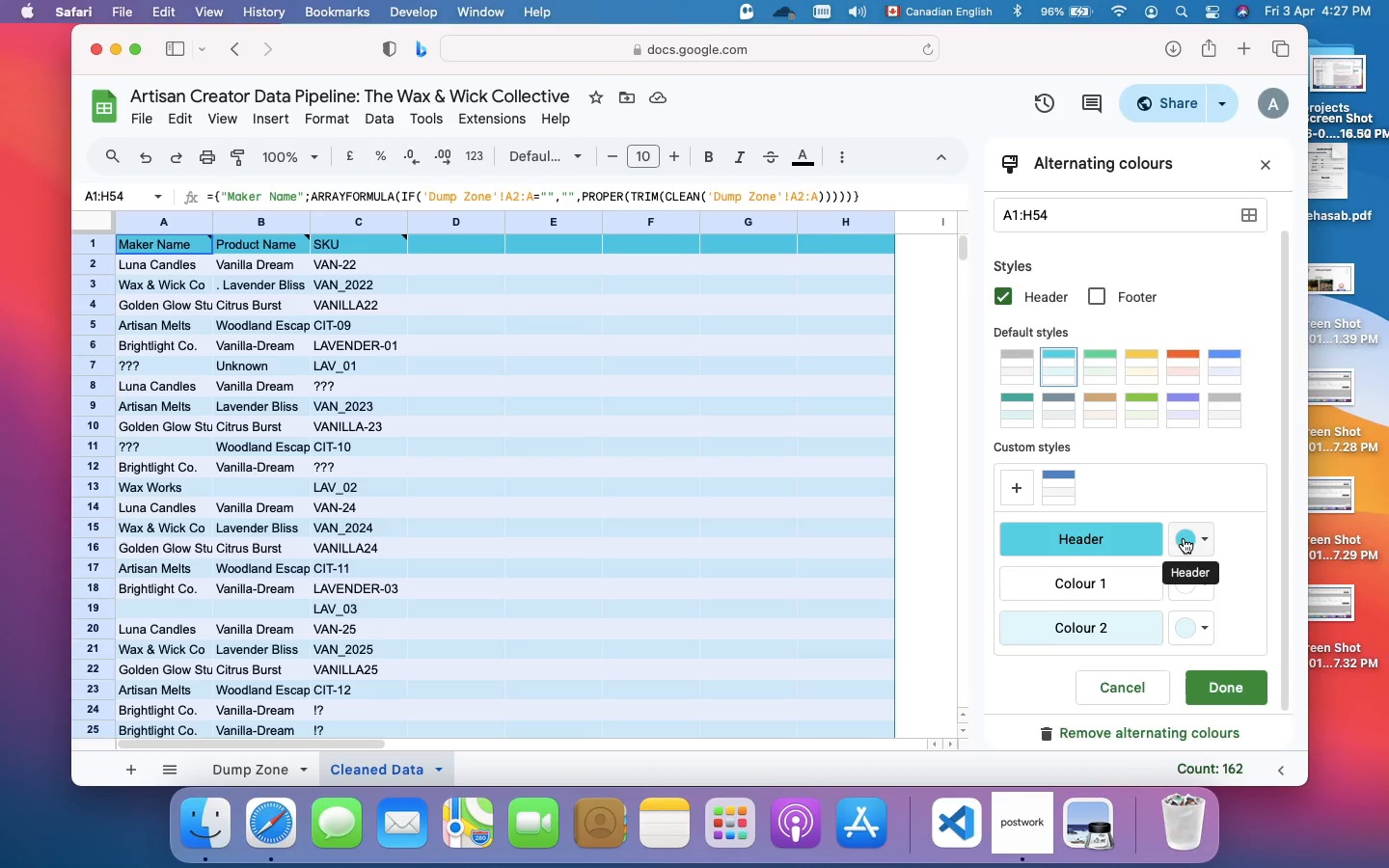 
left_click([1201, 538])
 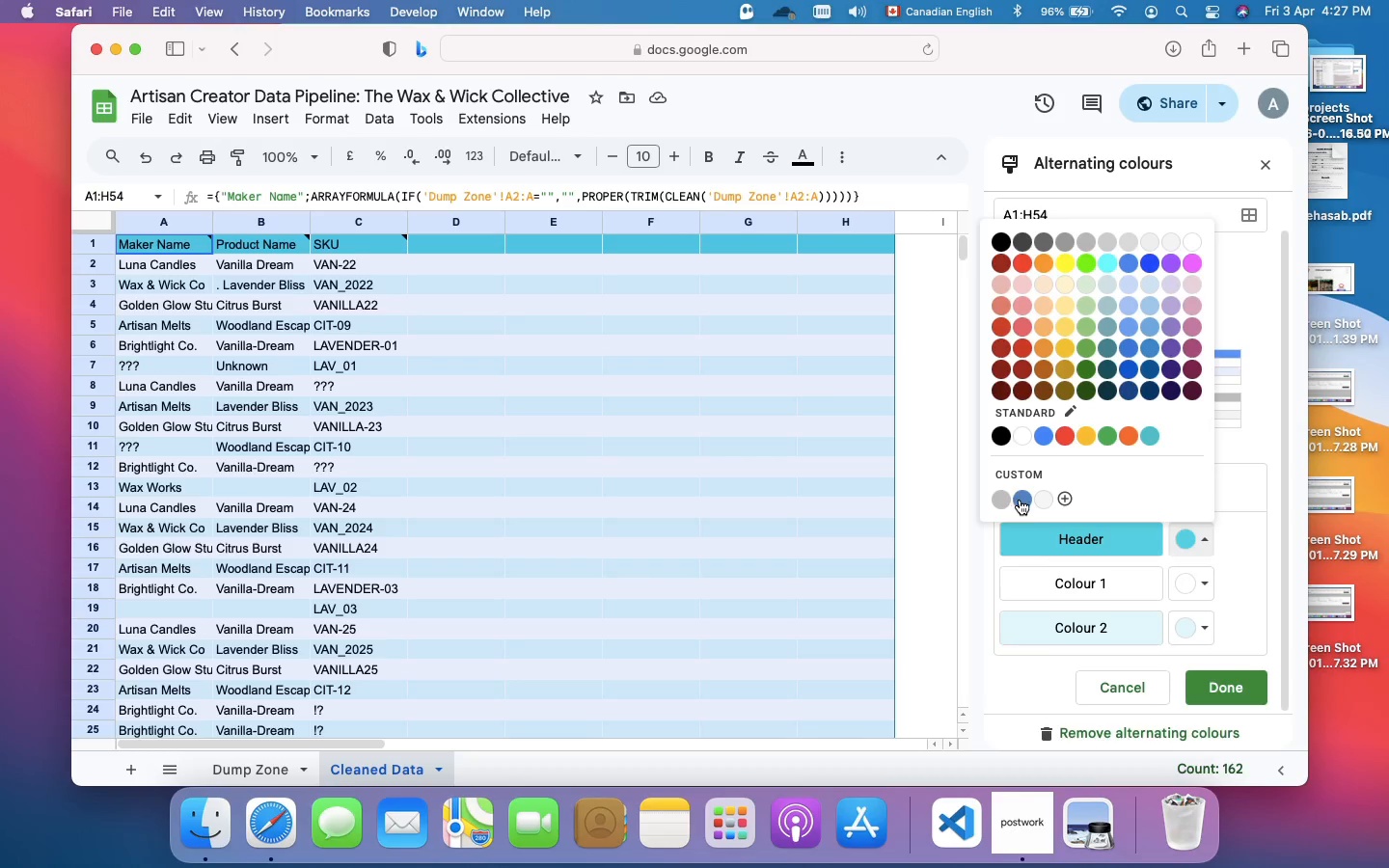 
left_click([1021, 500])
 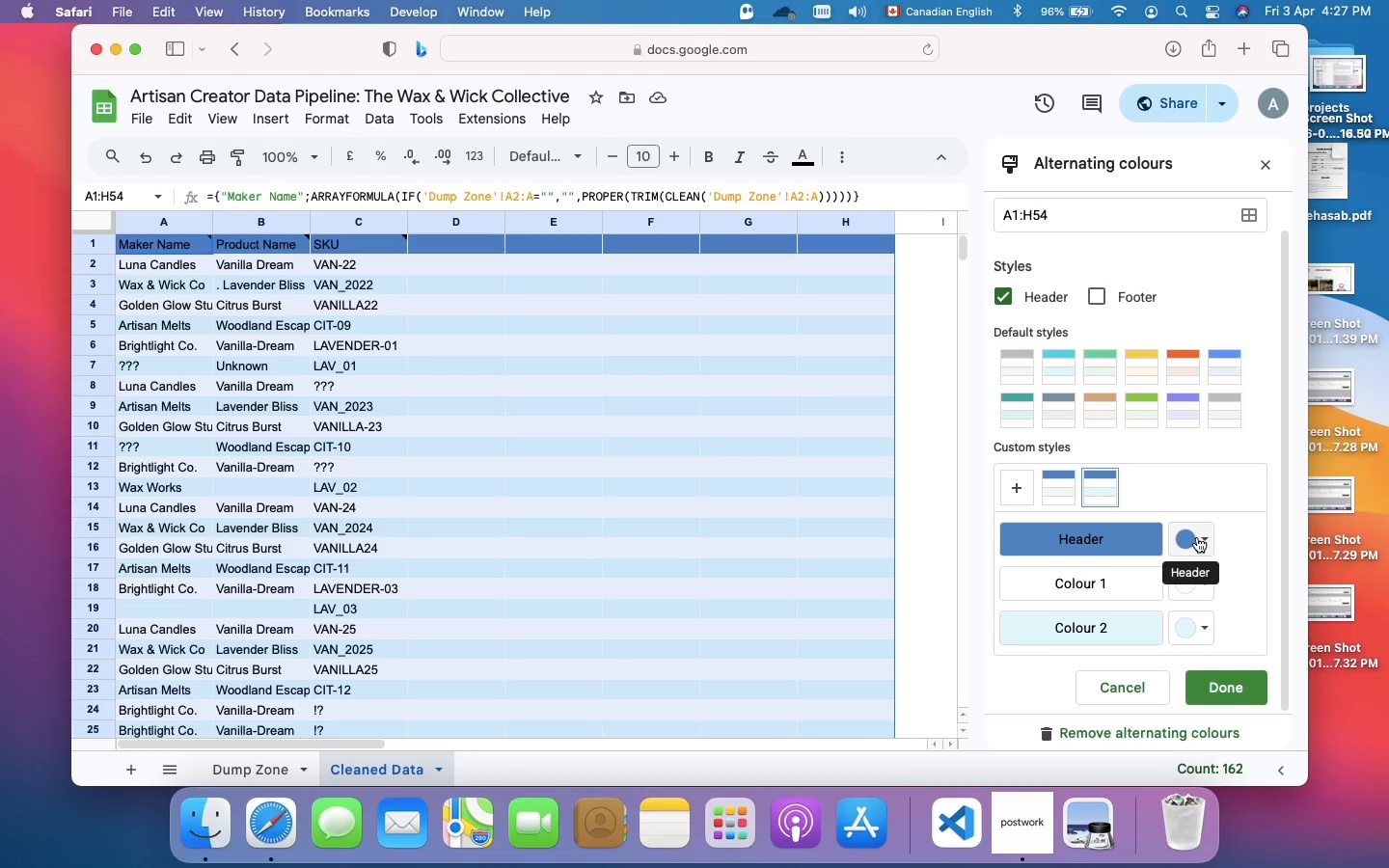 
wait(7.67)
 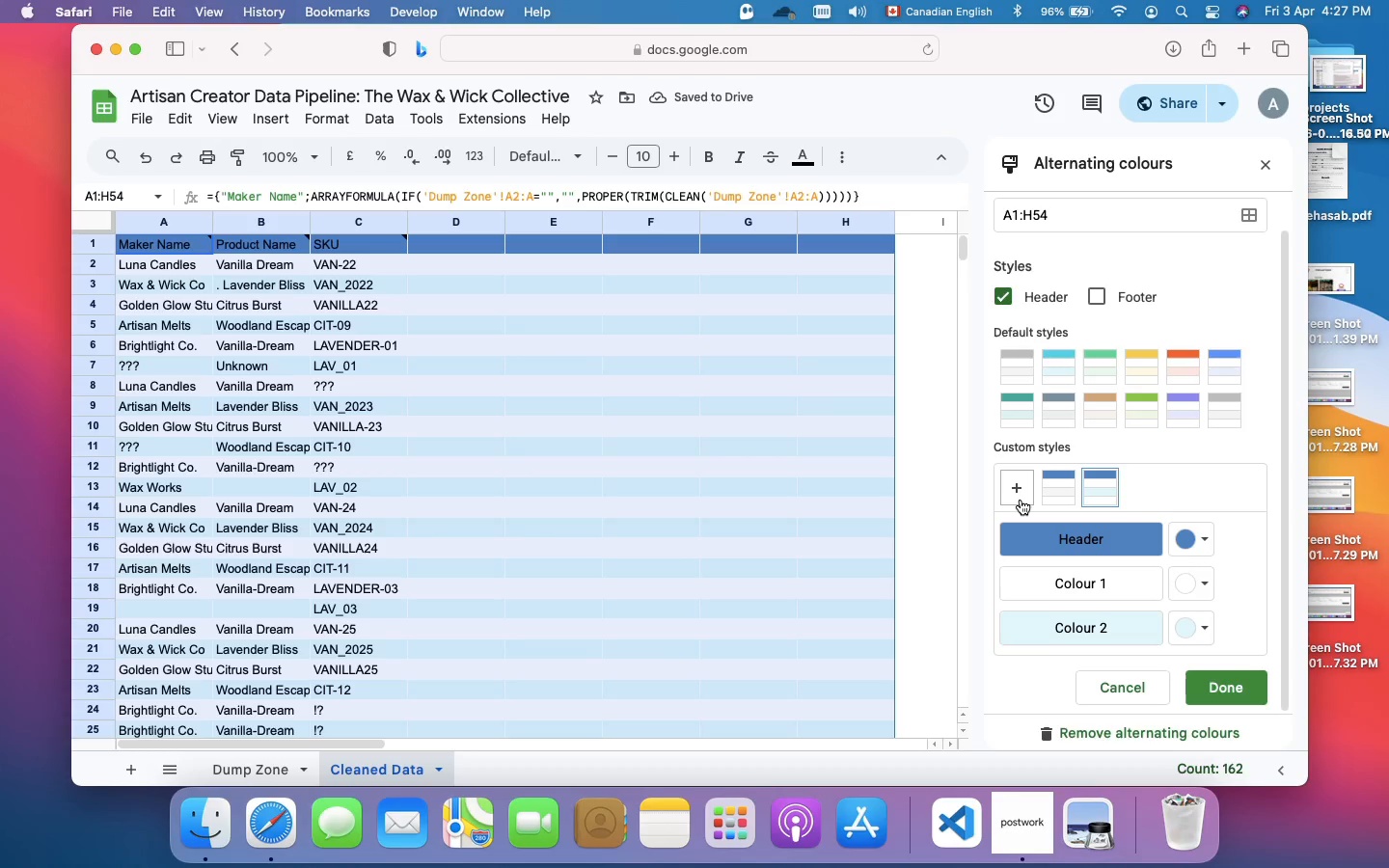 
left_click([1197, 537])
 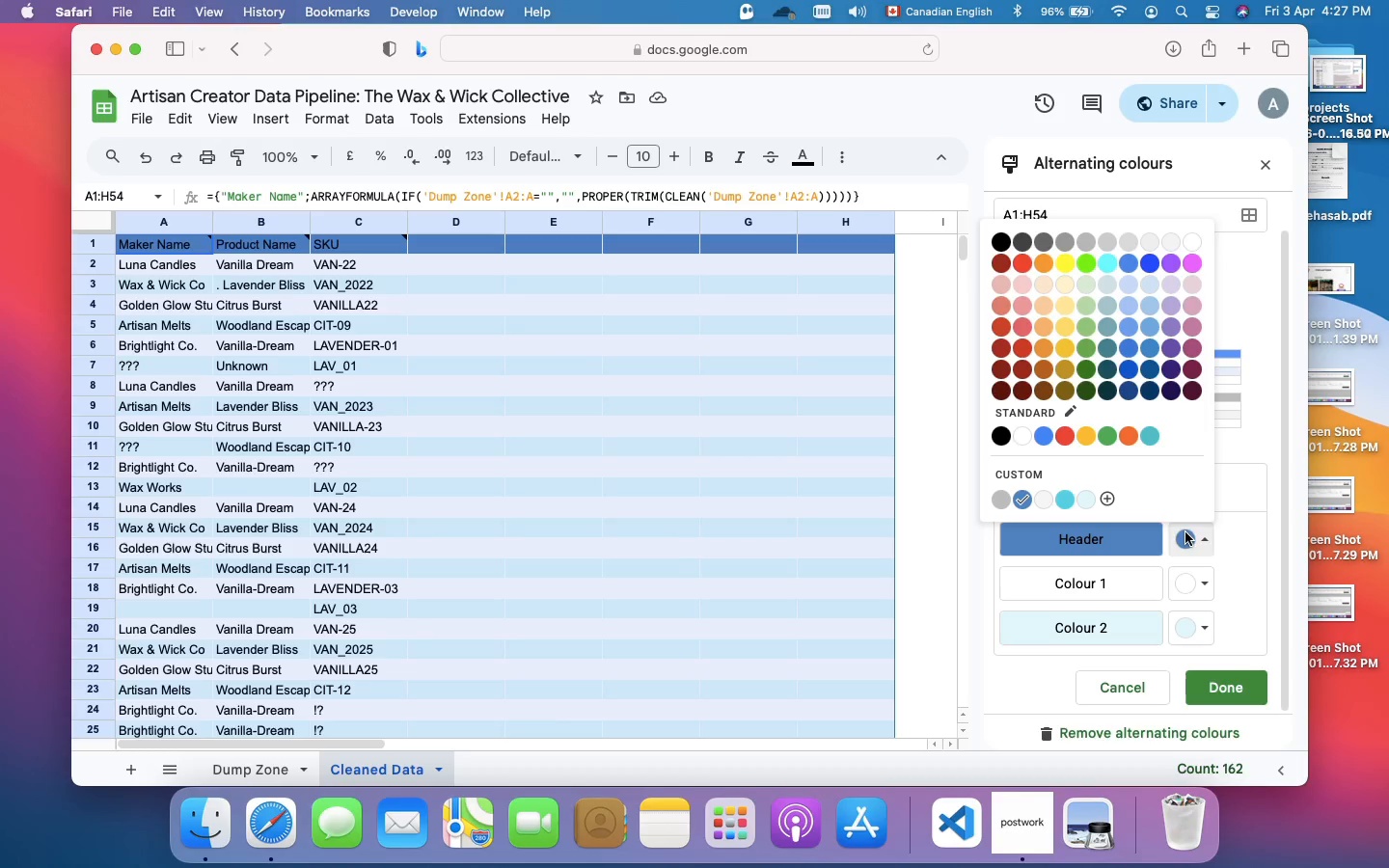 
wait(5.36)
 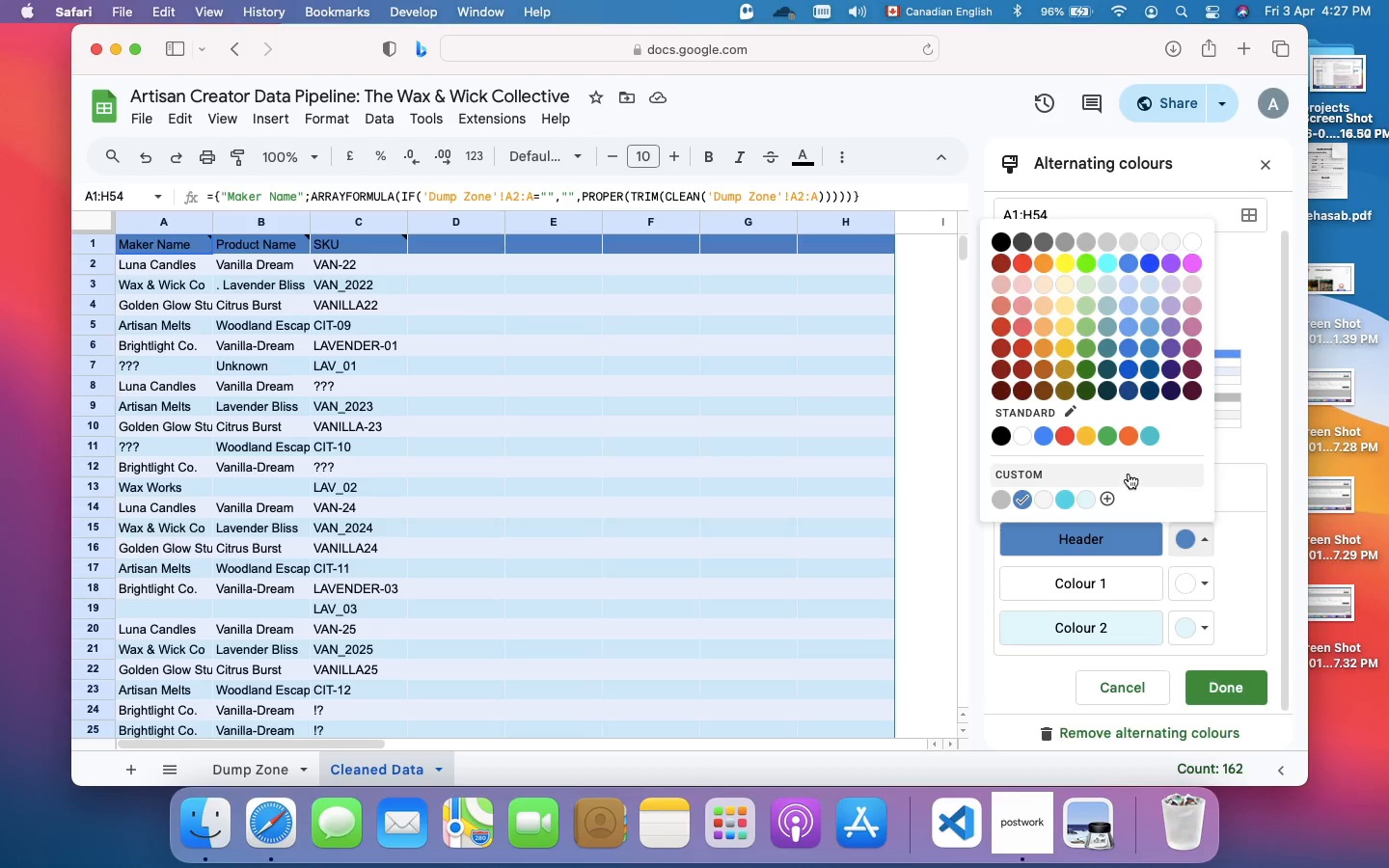 
left_click([1205, 541])
 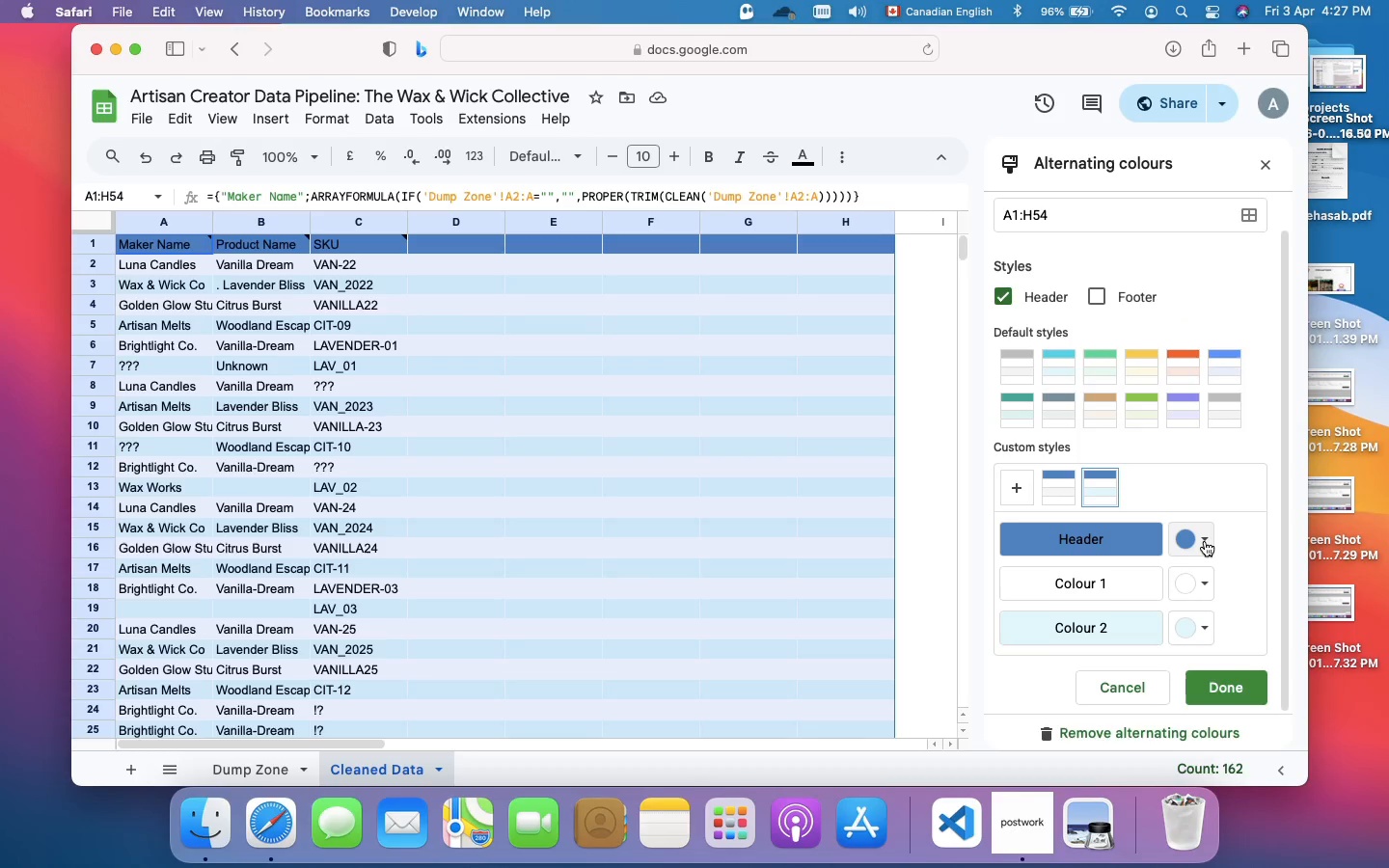 
wait(10.84)
 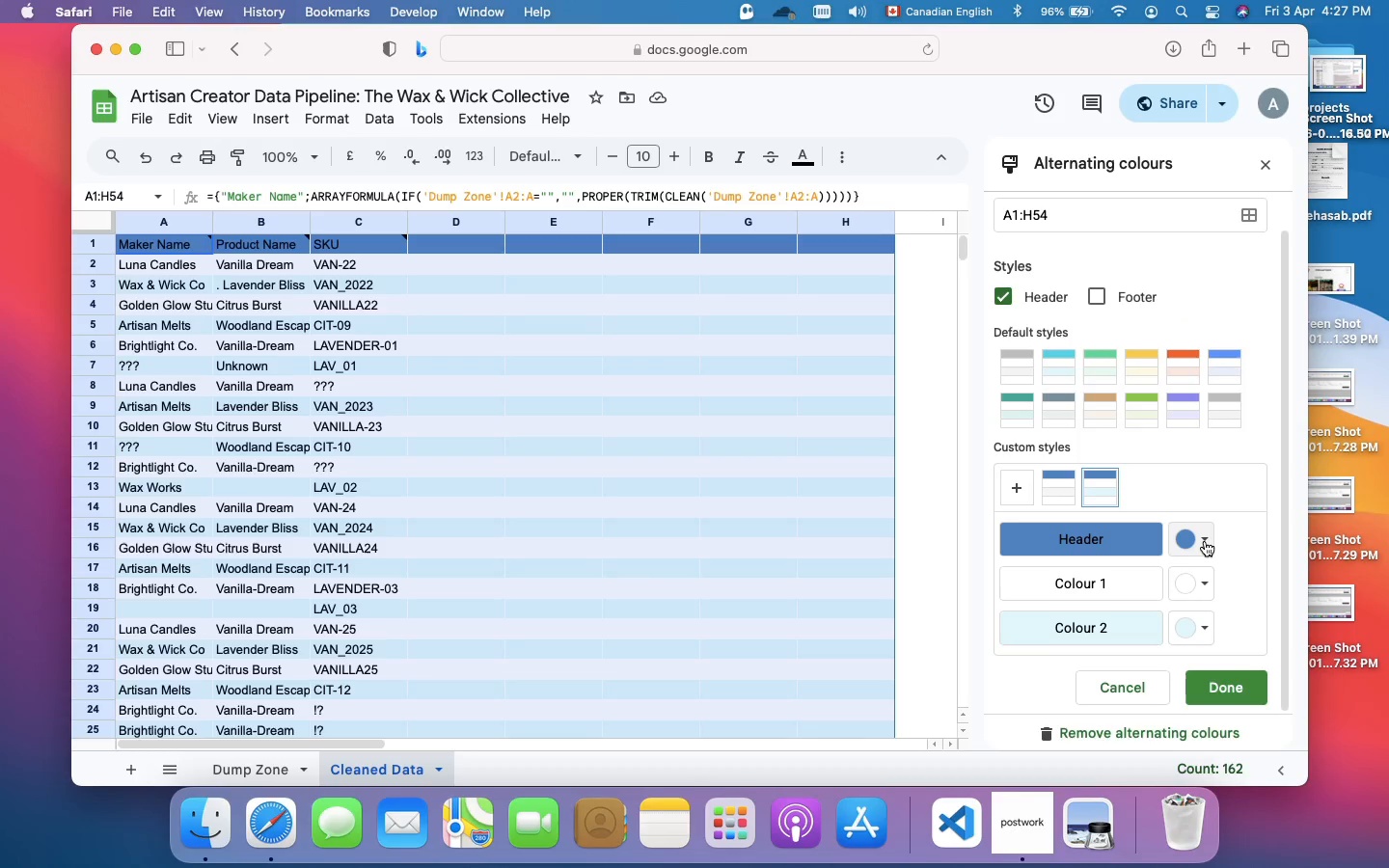 
left_click([1205, 541])
 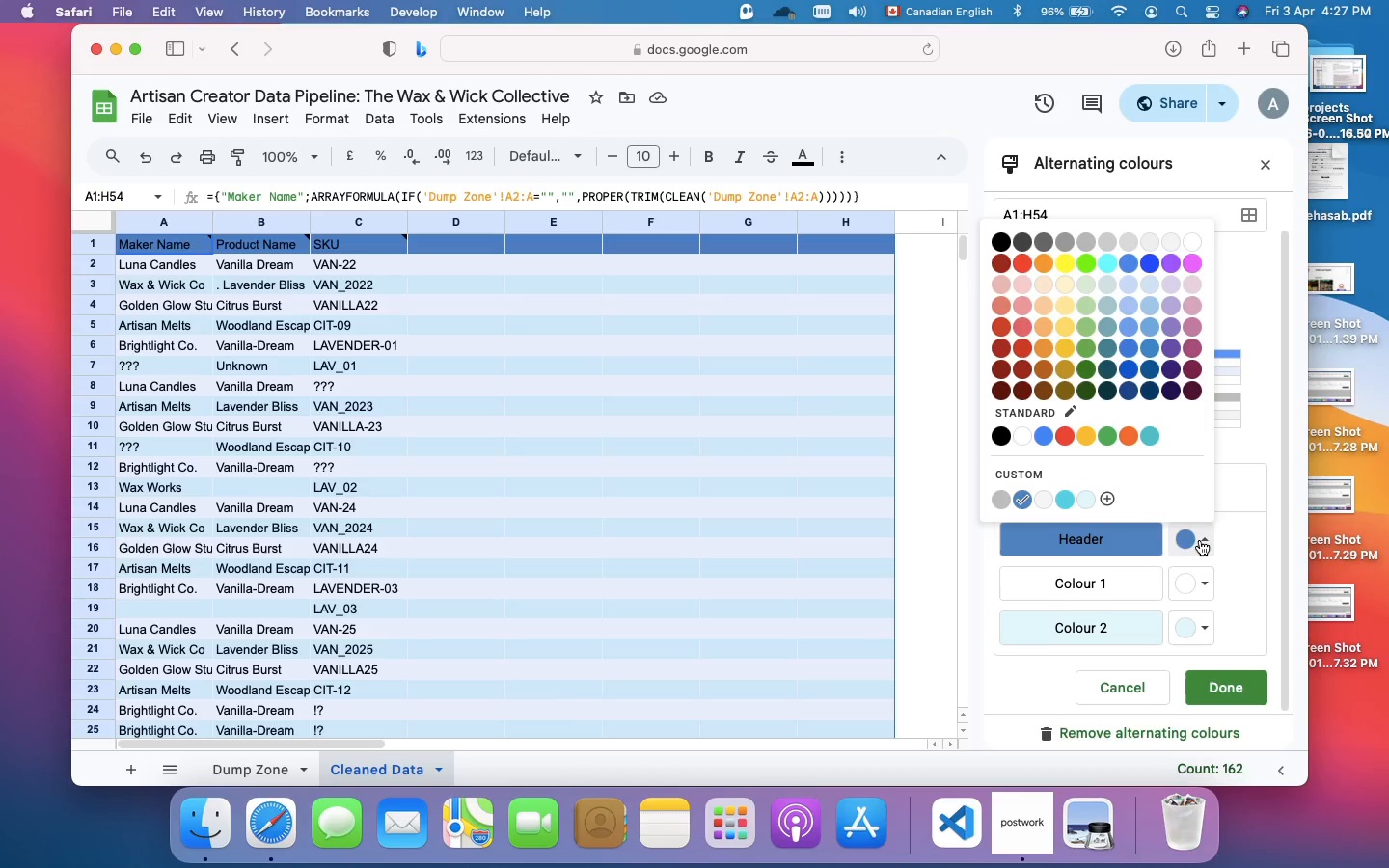 
wait(6.4)
 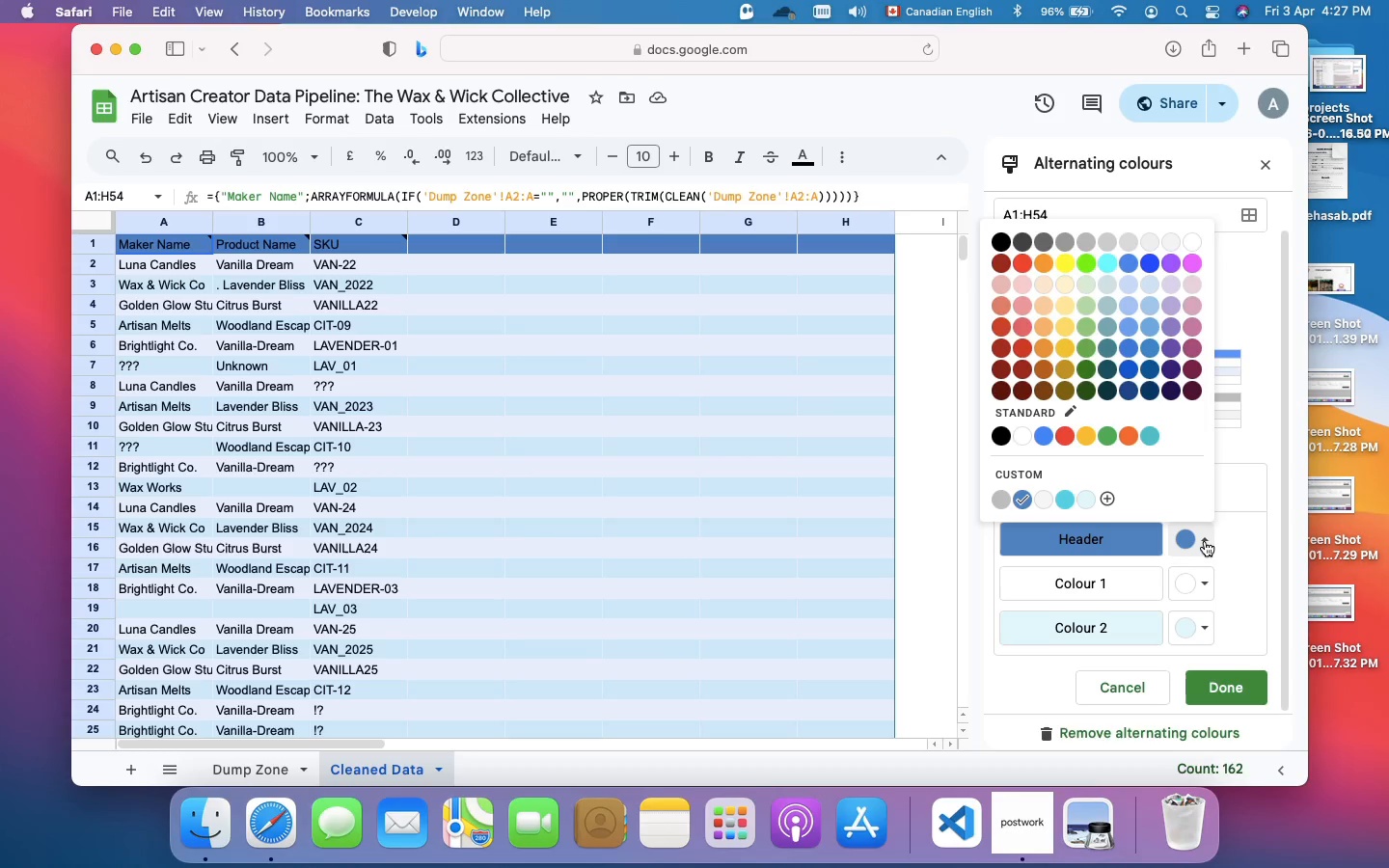 
left_click([1026, 498])
 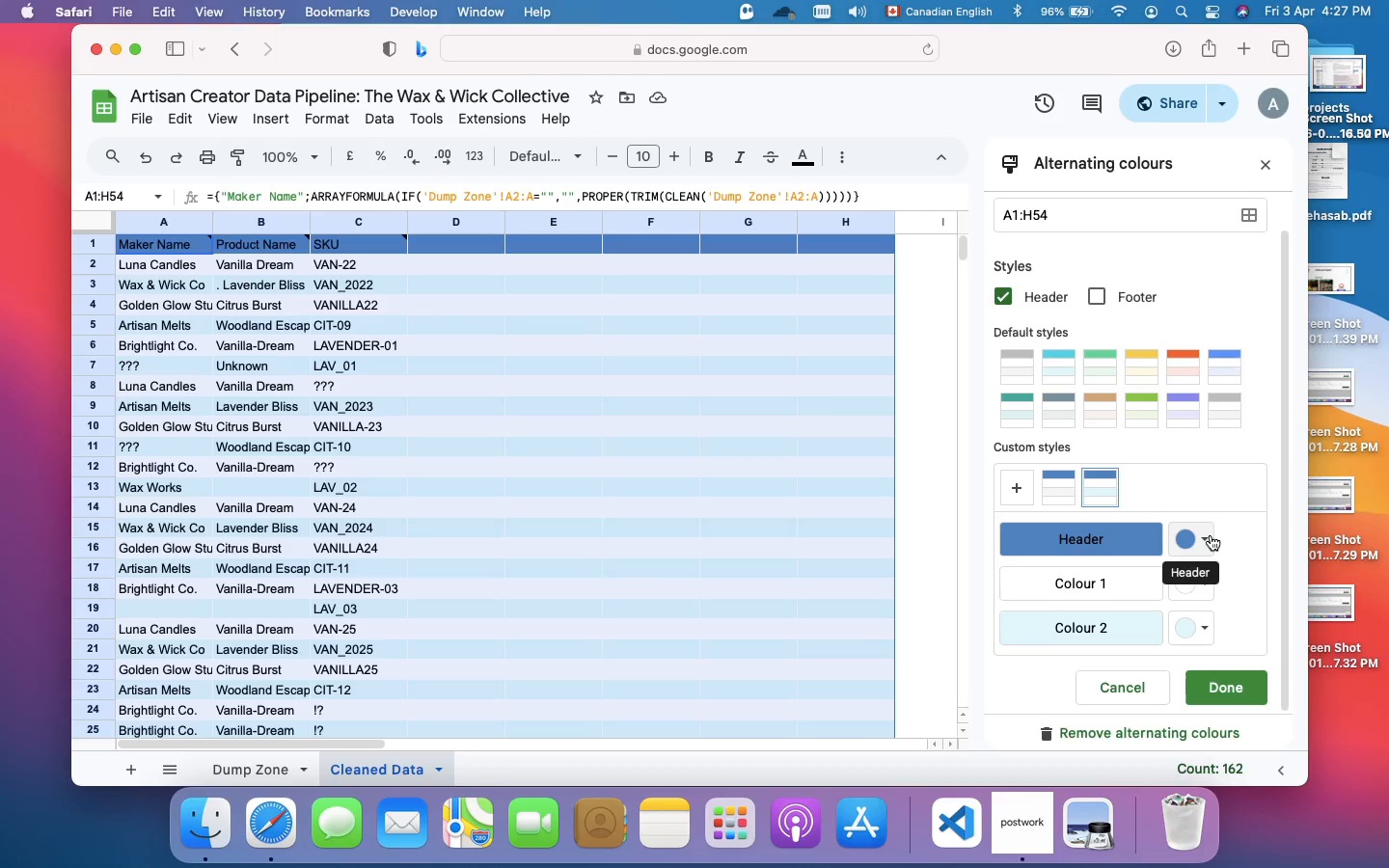 
left_click([1203, 535])
 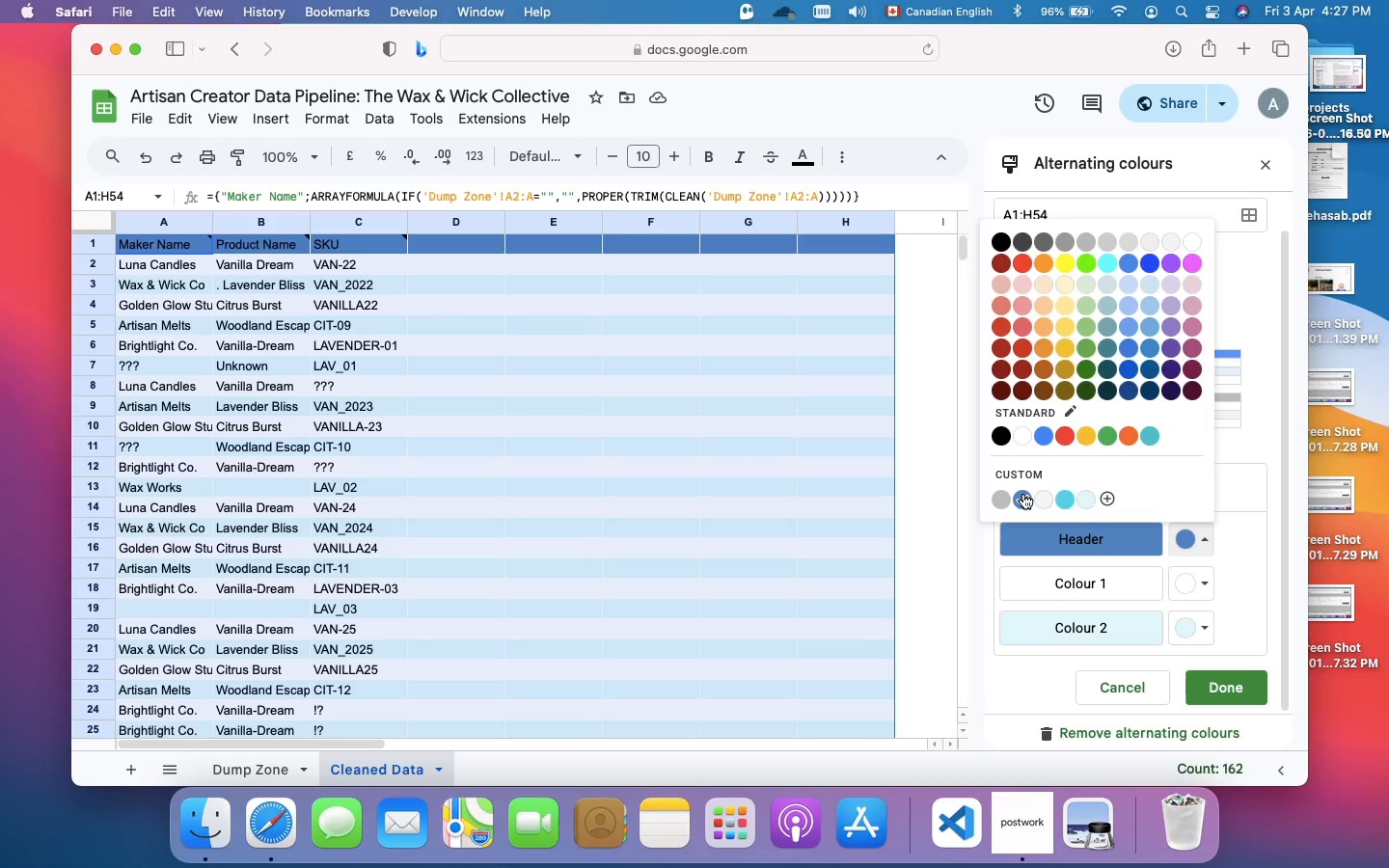 
left_click([1023, 494])
 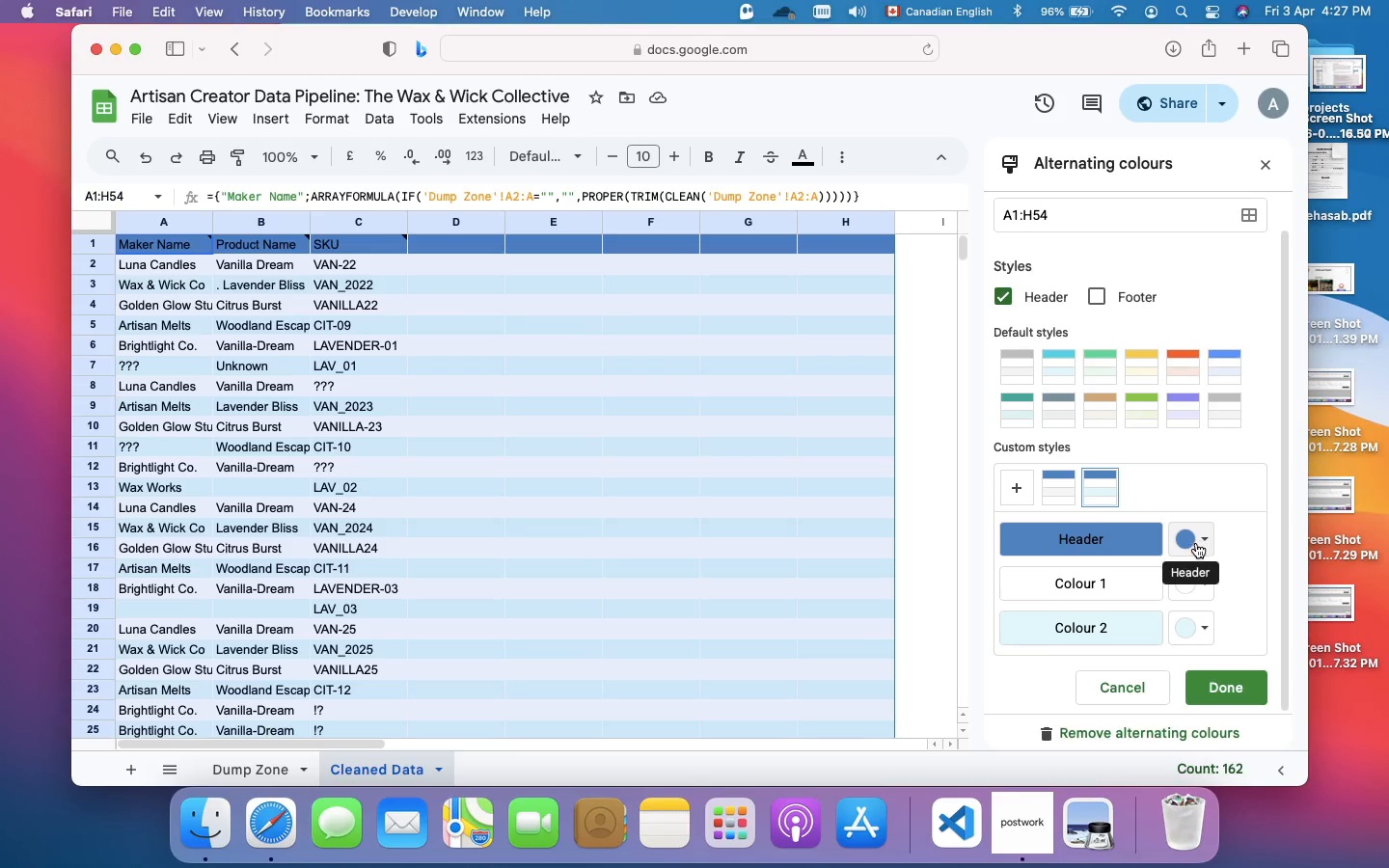 
left_click([1196, 543])
 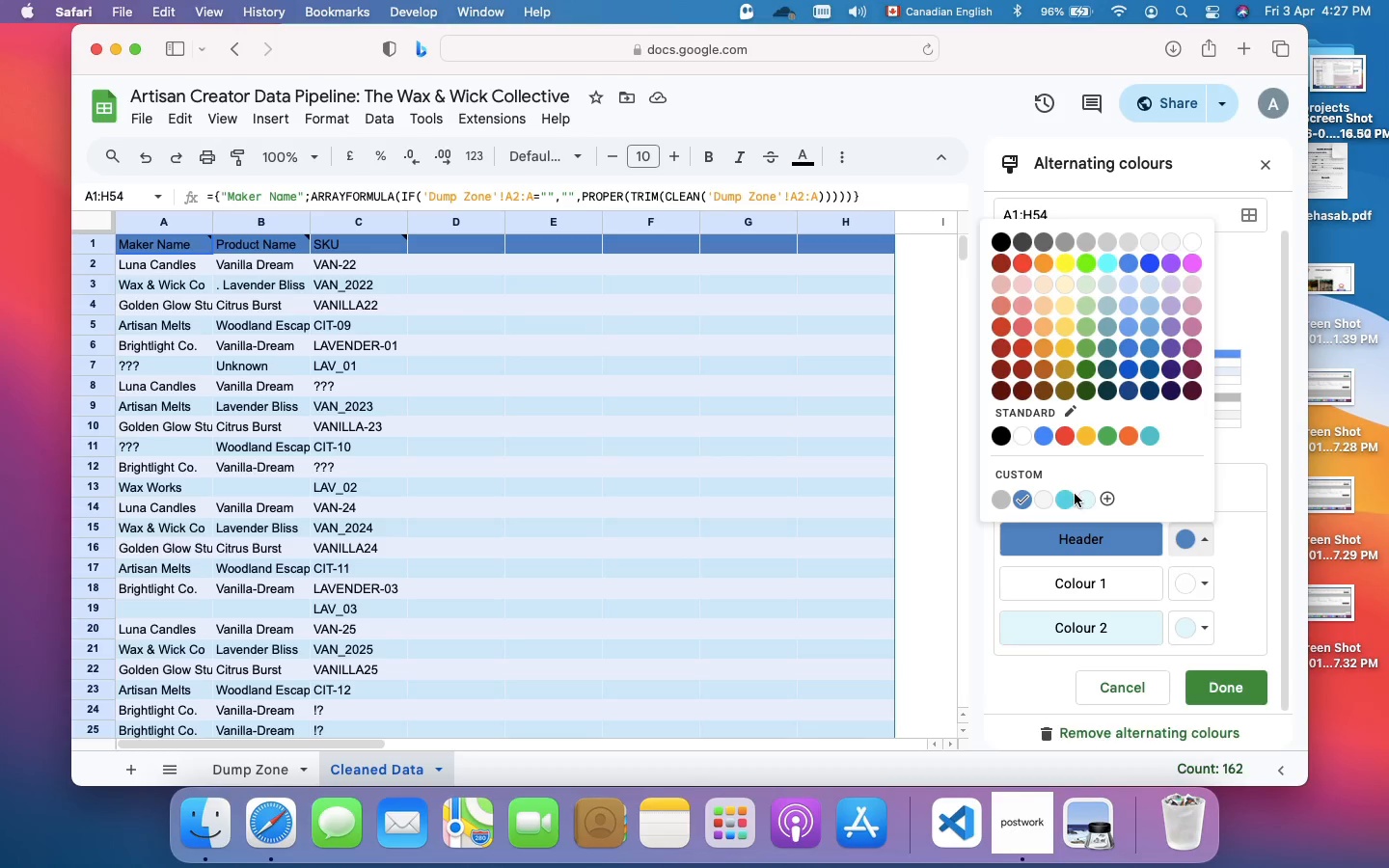 
left_click([1067, 498])
 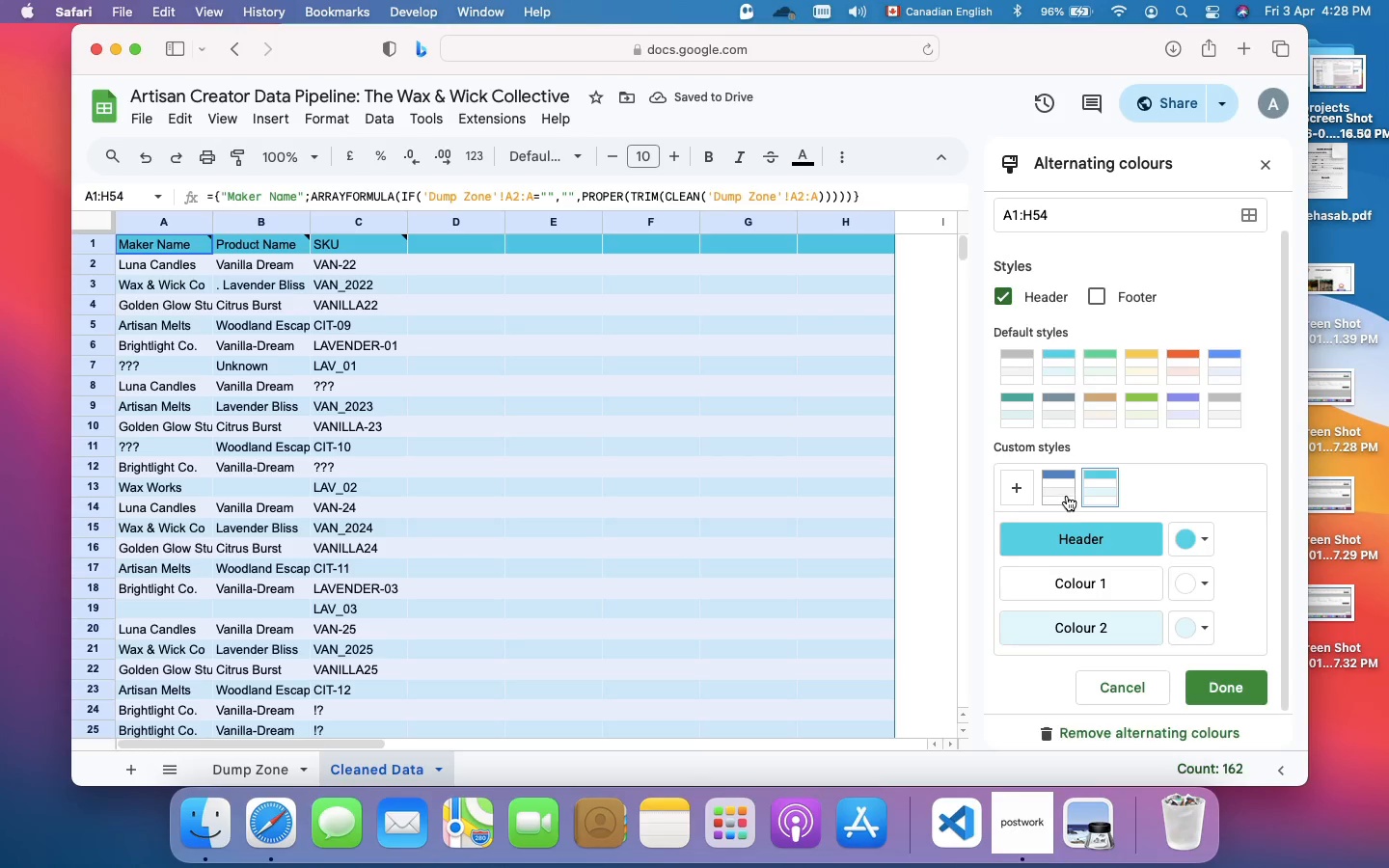 
left_click([1102, 299])
 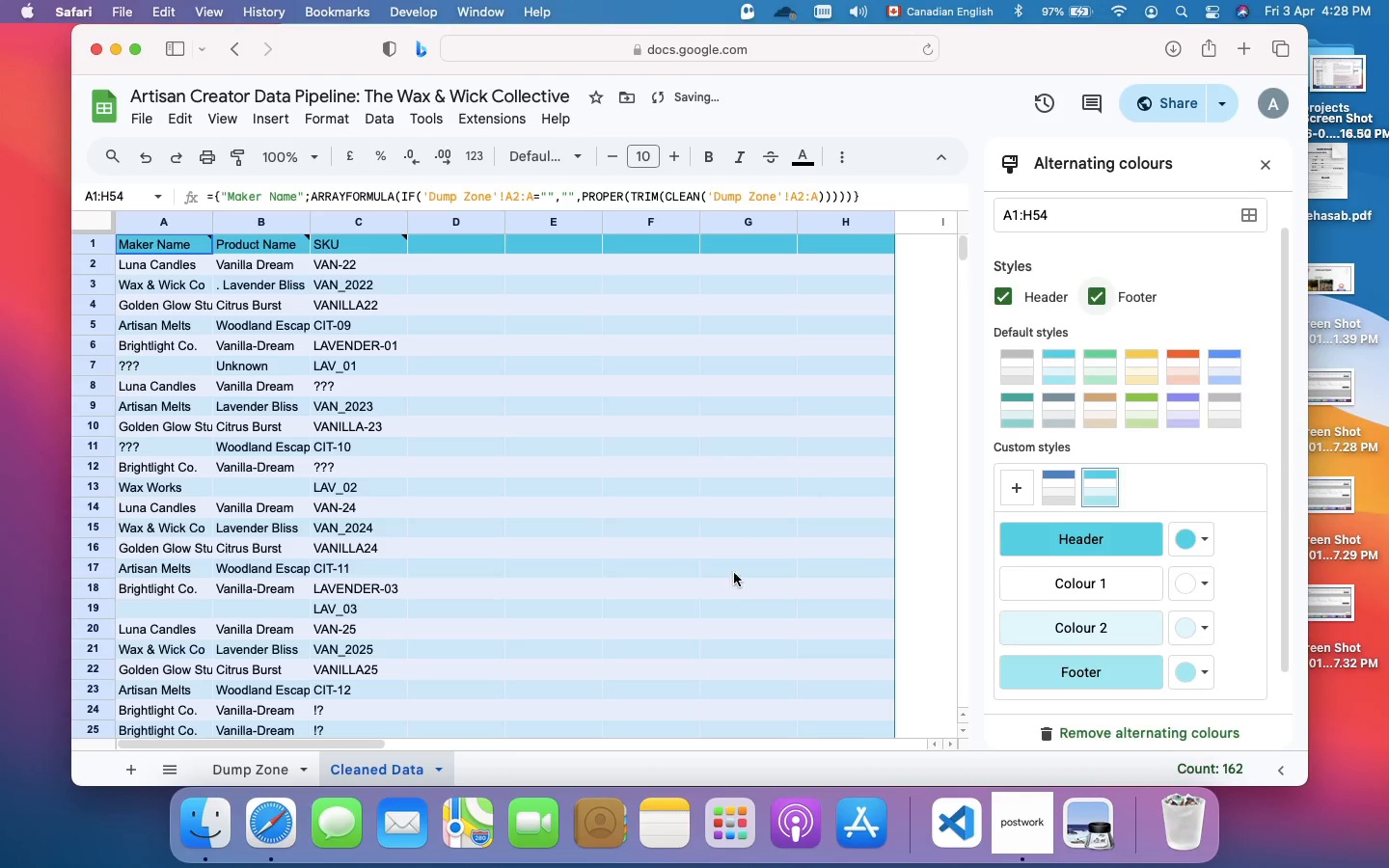 
scroll: coordinate [729, 587], scroll_direction: down, amount: 24.0
 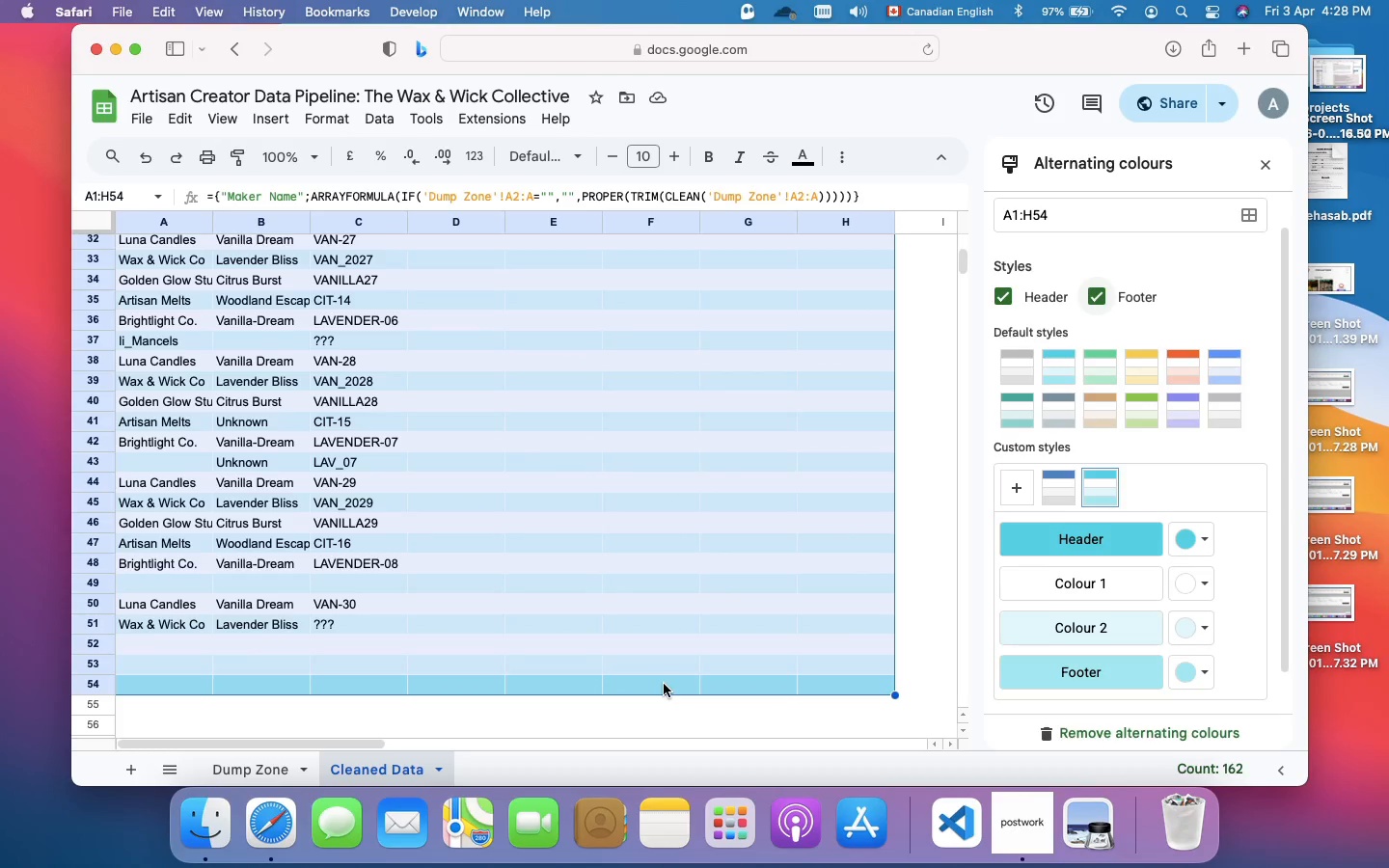 
wait(6.12)
 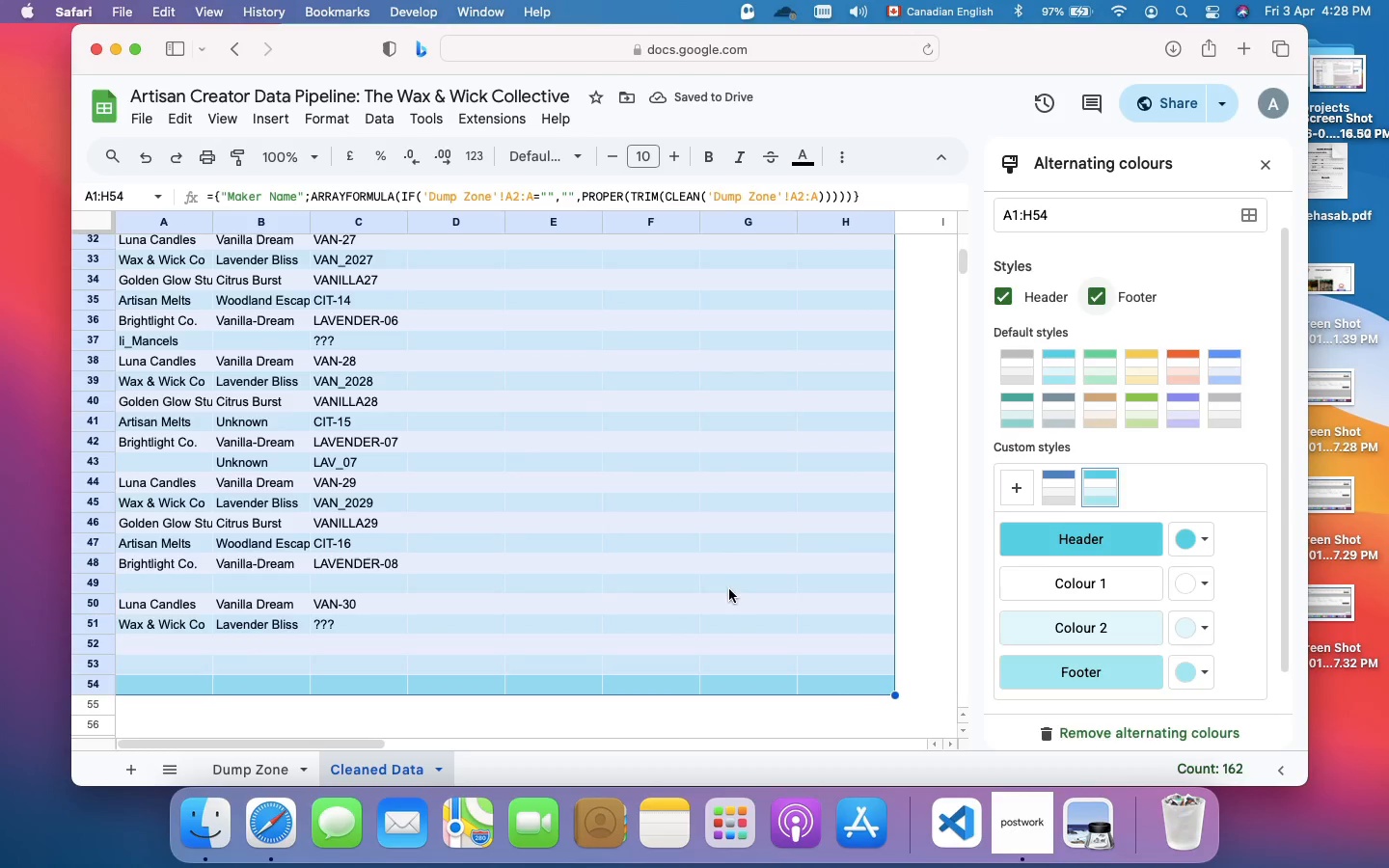 
scroll: coordinate [664, 684], scroll_direction: up, amount: 41.0
 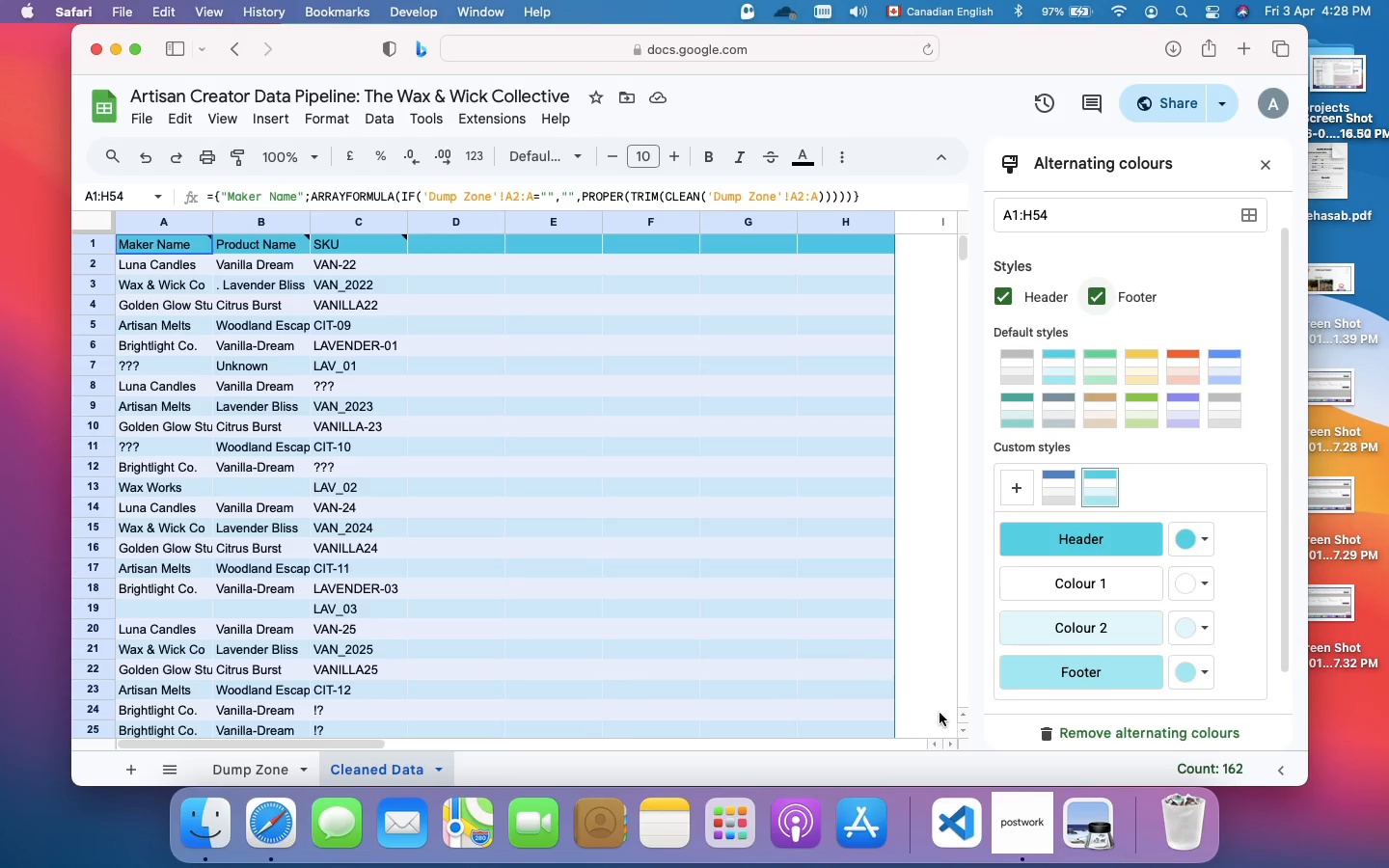 
scroll: coordinate [1037, 678], scroll_direction: down, amount: 41.0
 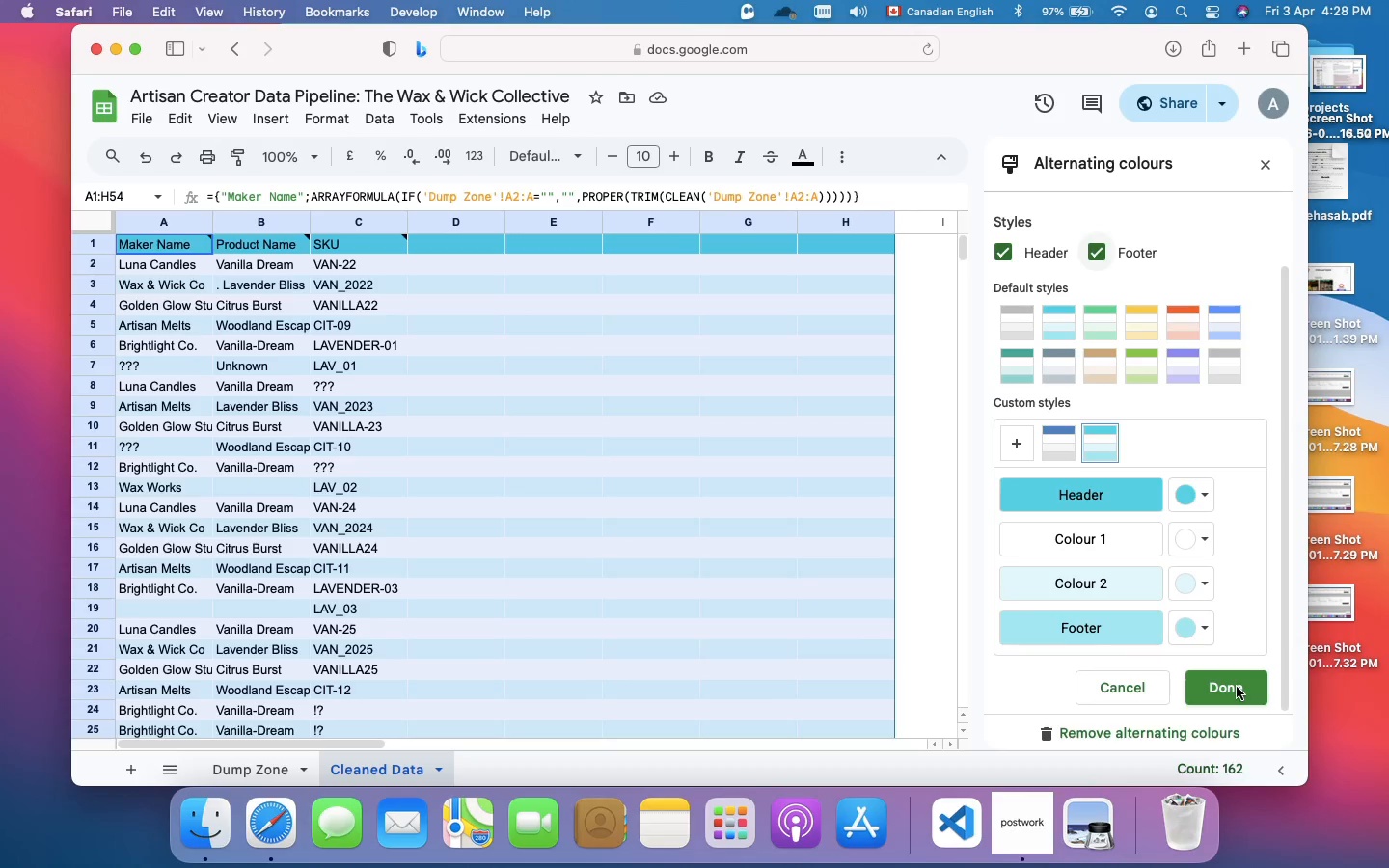 
left_click([1237, 687])
 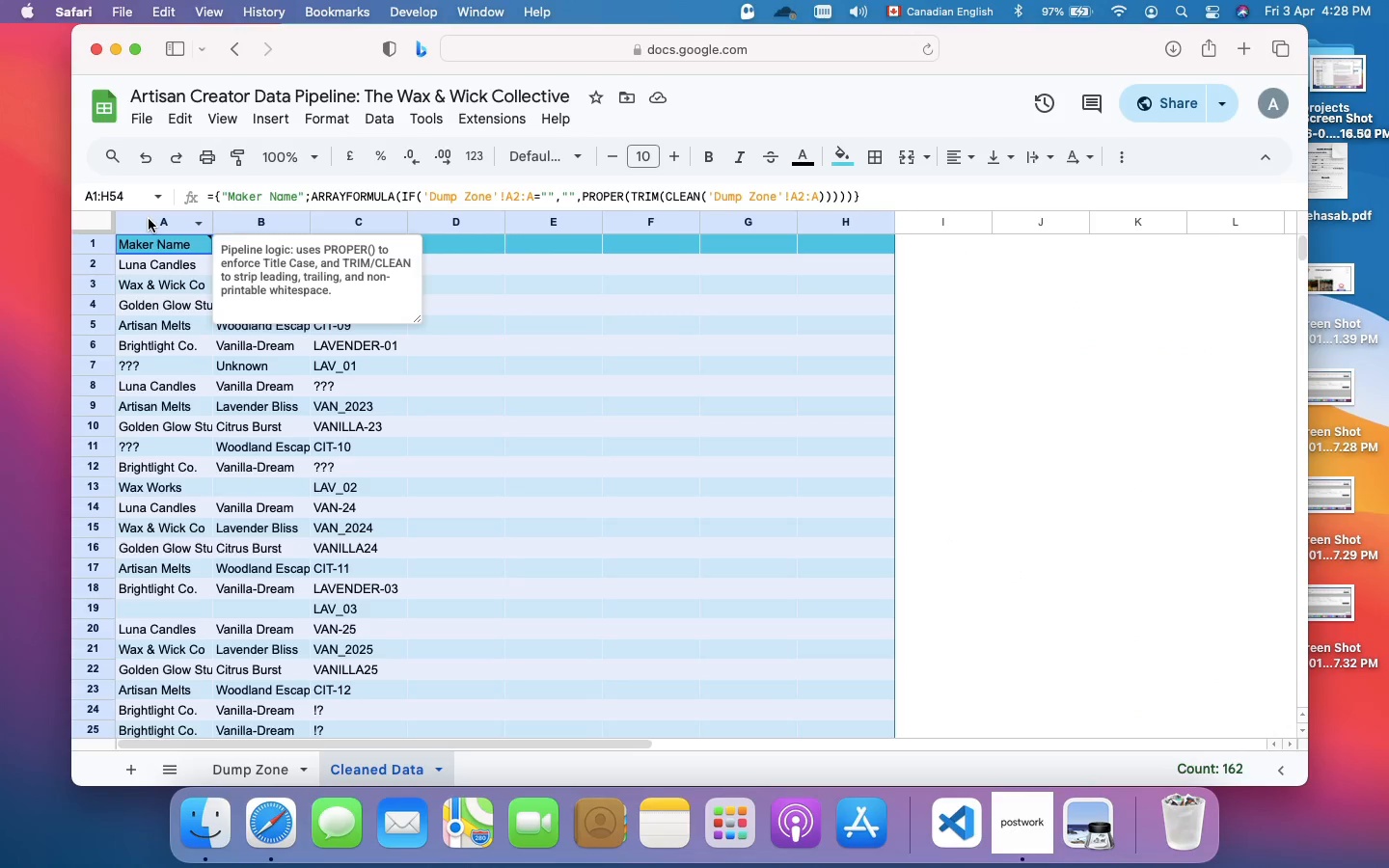 
right_click([149, 219])
 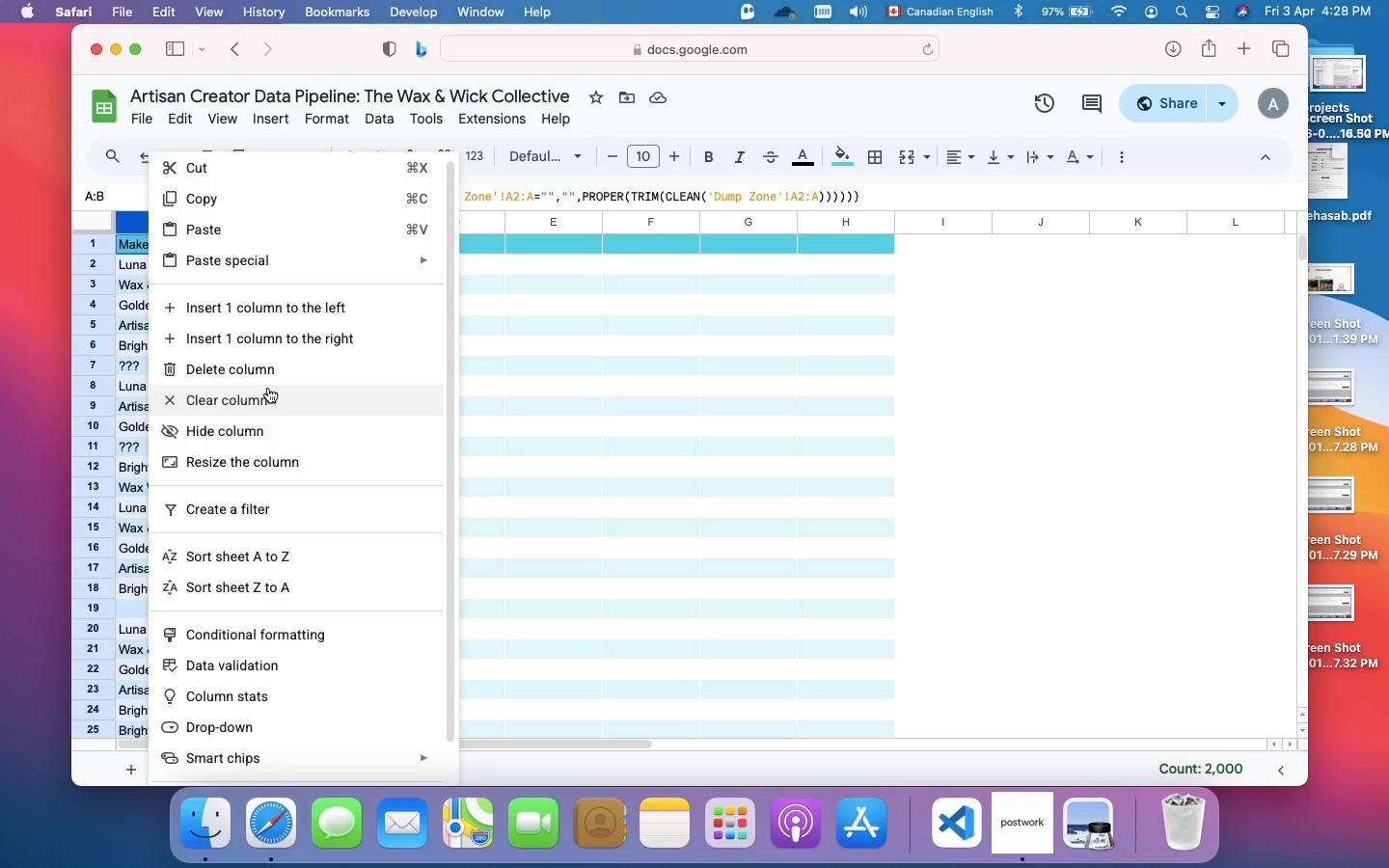 
wait(8.57)
 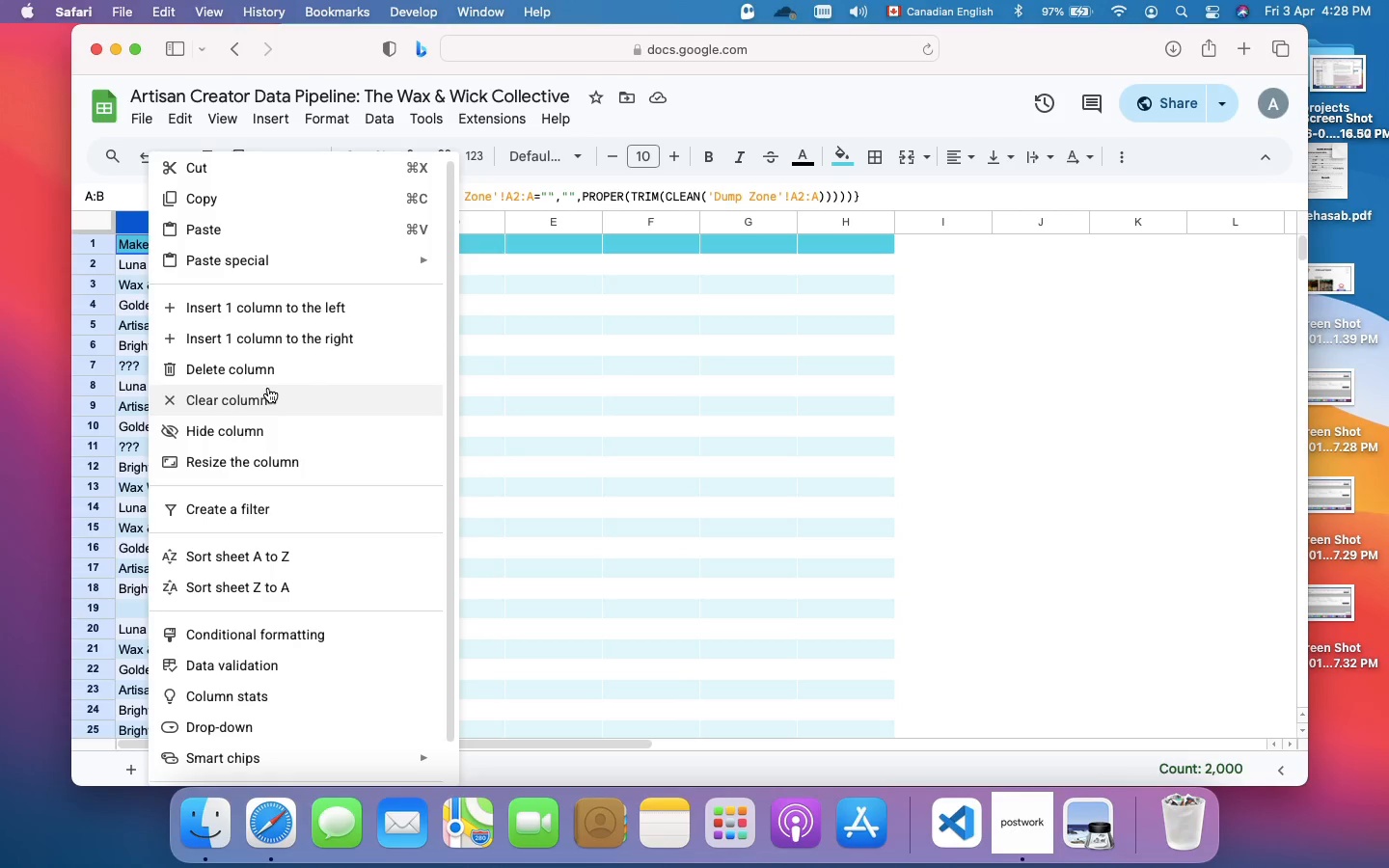 
left_click([276, 459])
 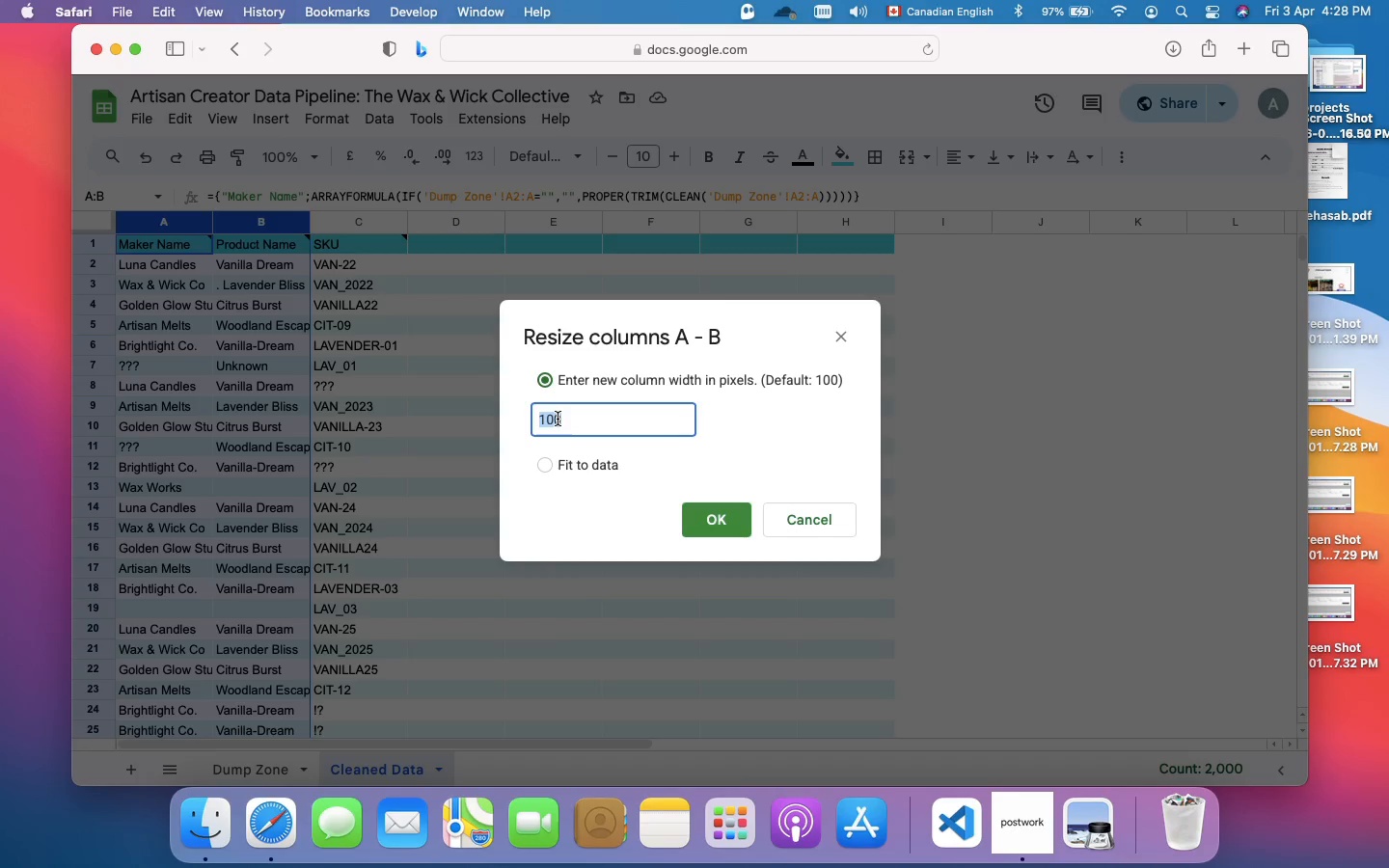 
left_click([555, 418])
 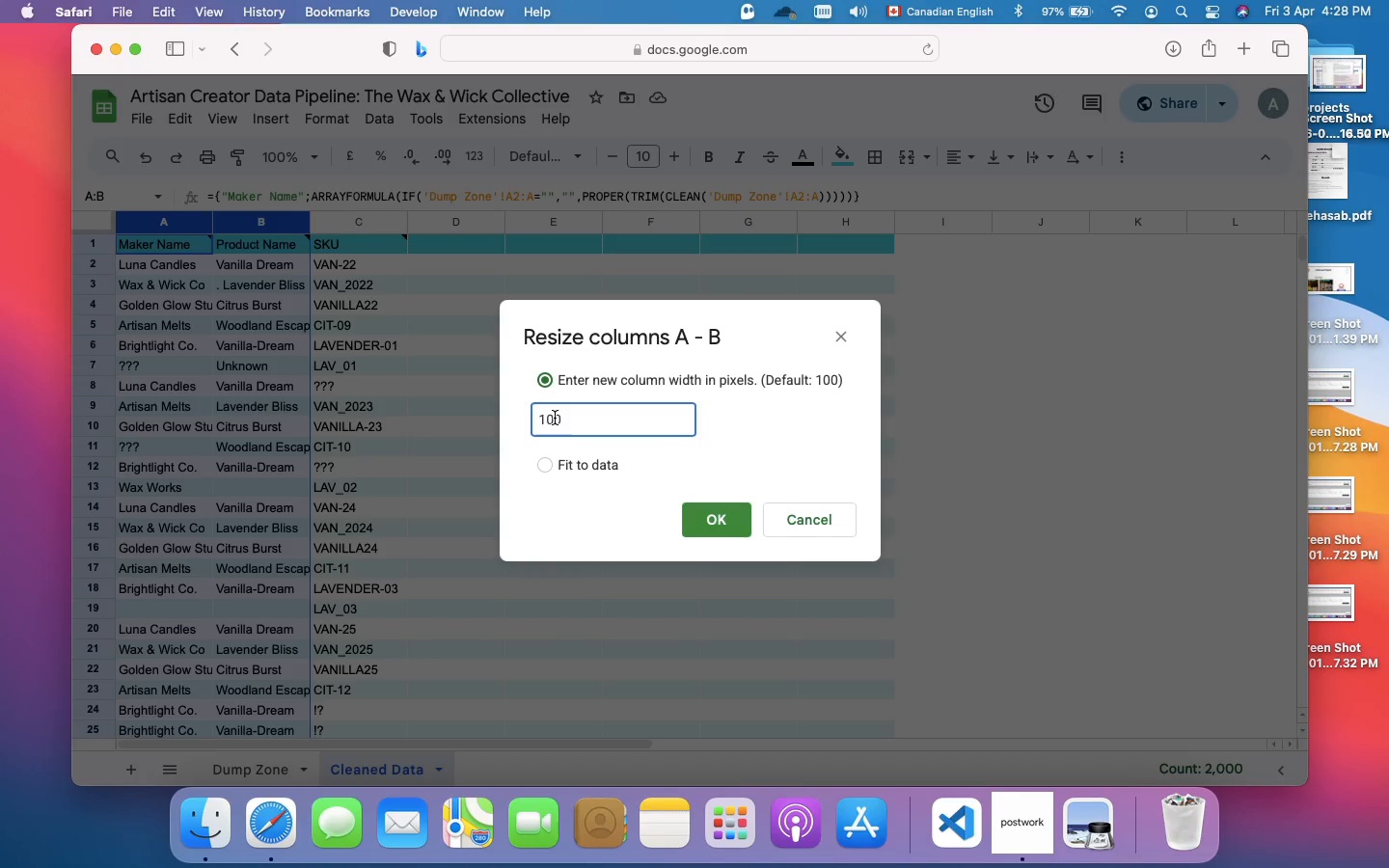 
key(Backspace)
 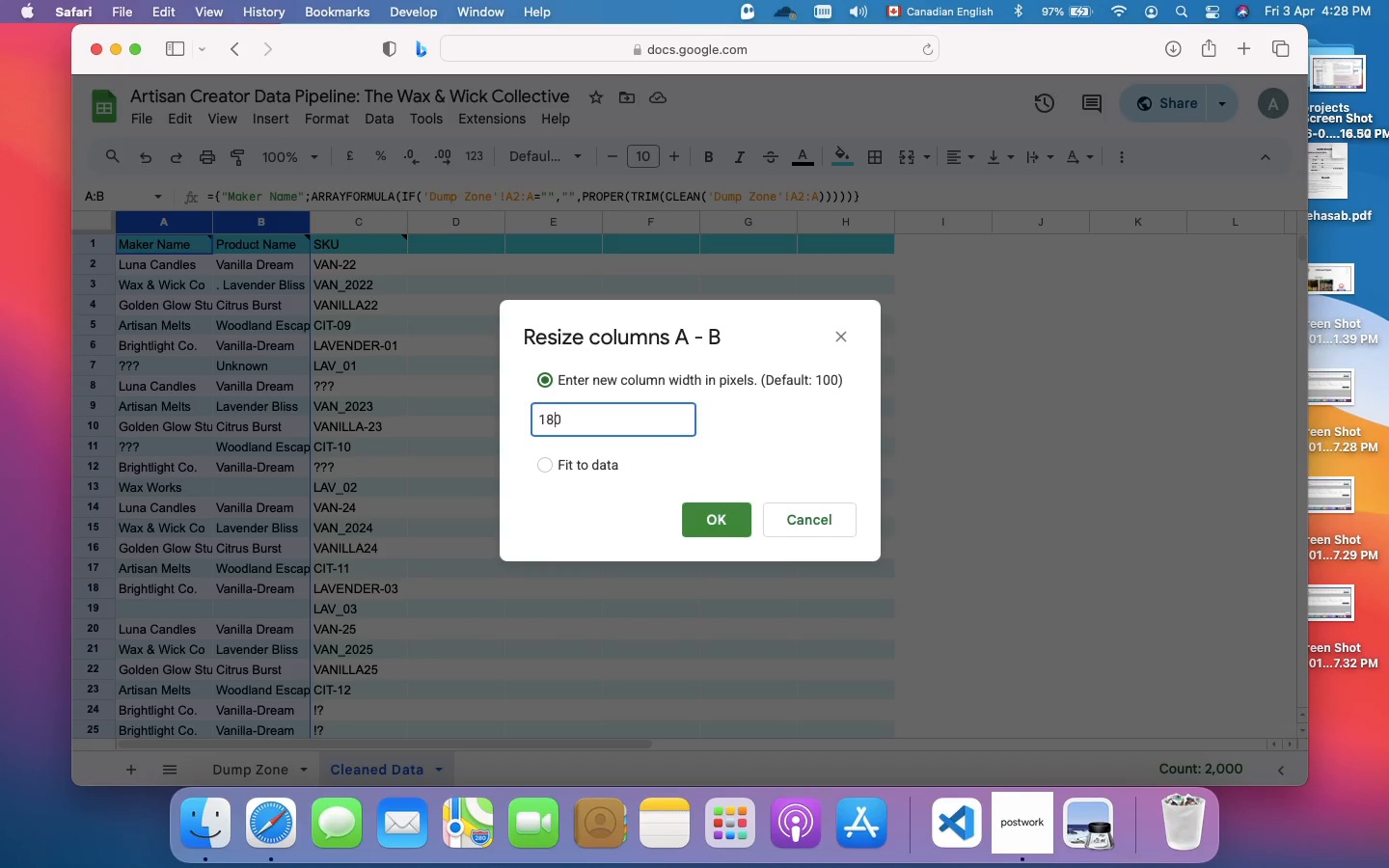 
key(8)
 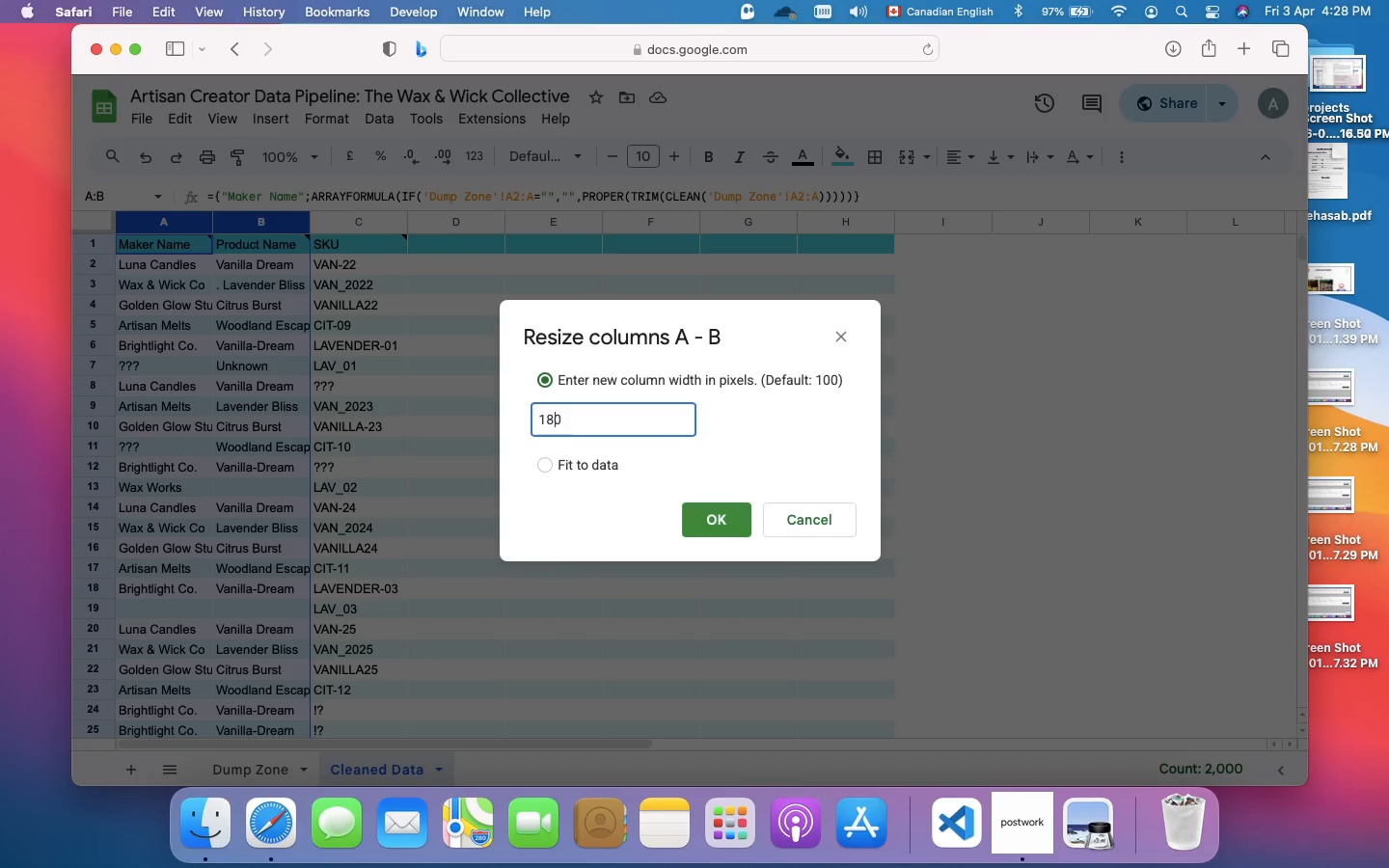 
key(Enter)
 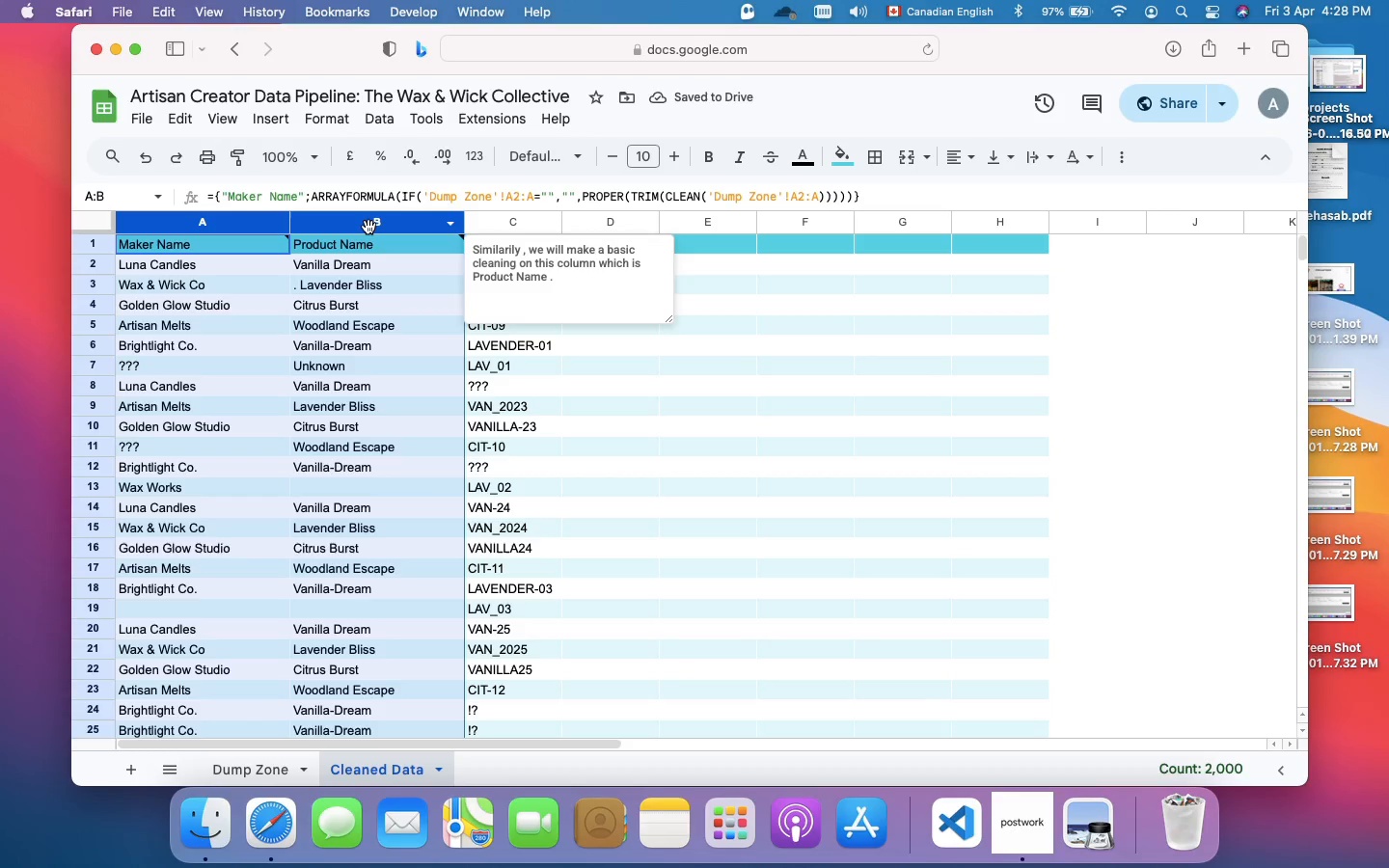 
left_click([368, 227])
 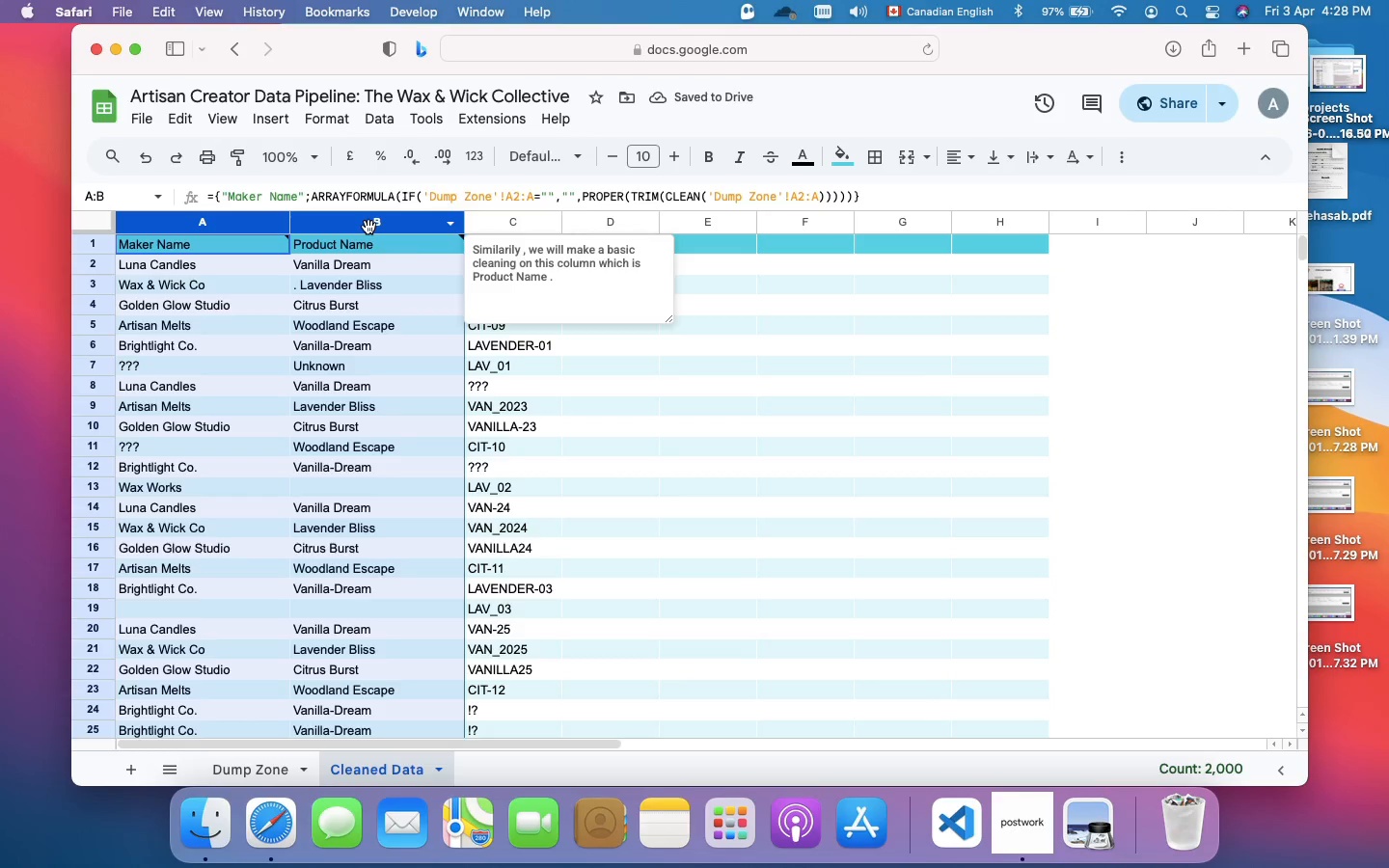 
right_click([368, 227])
 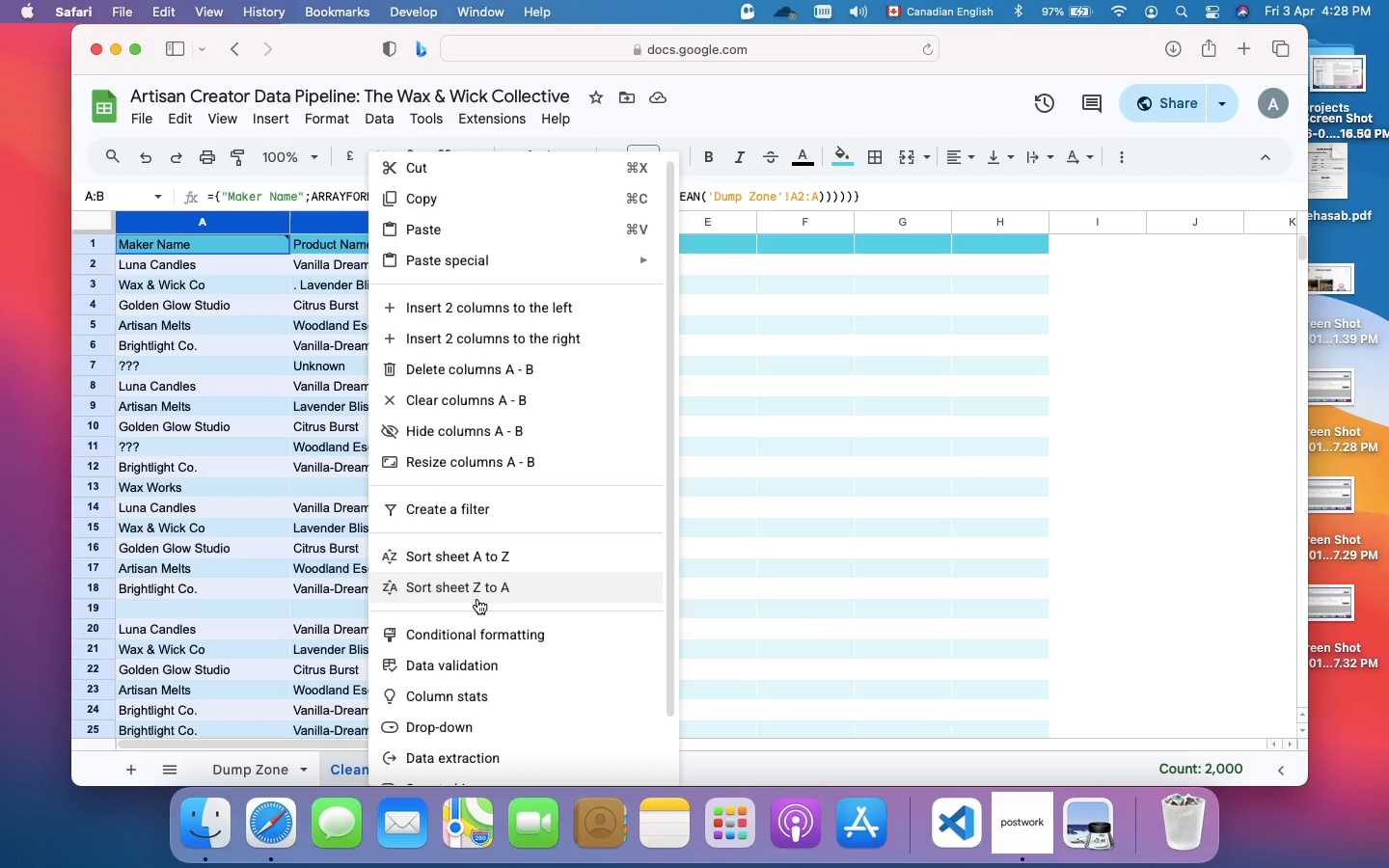 
left_click([502, 473])
 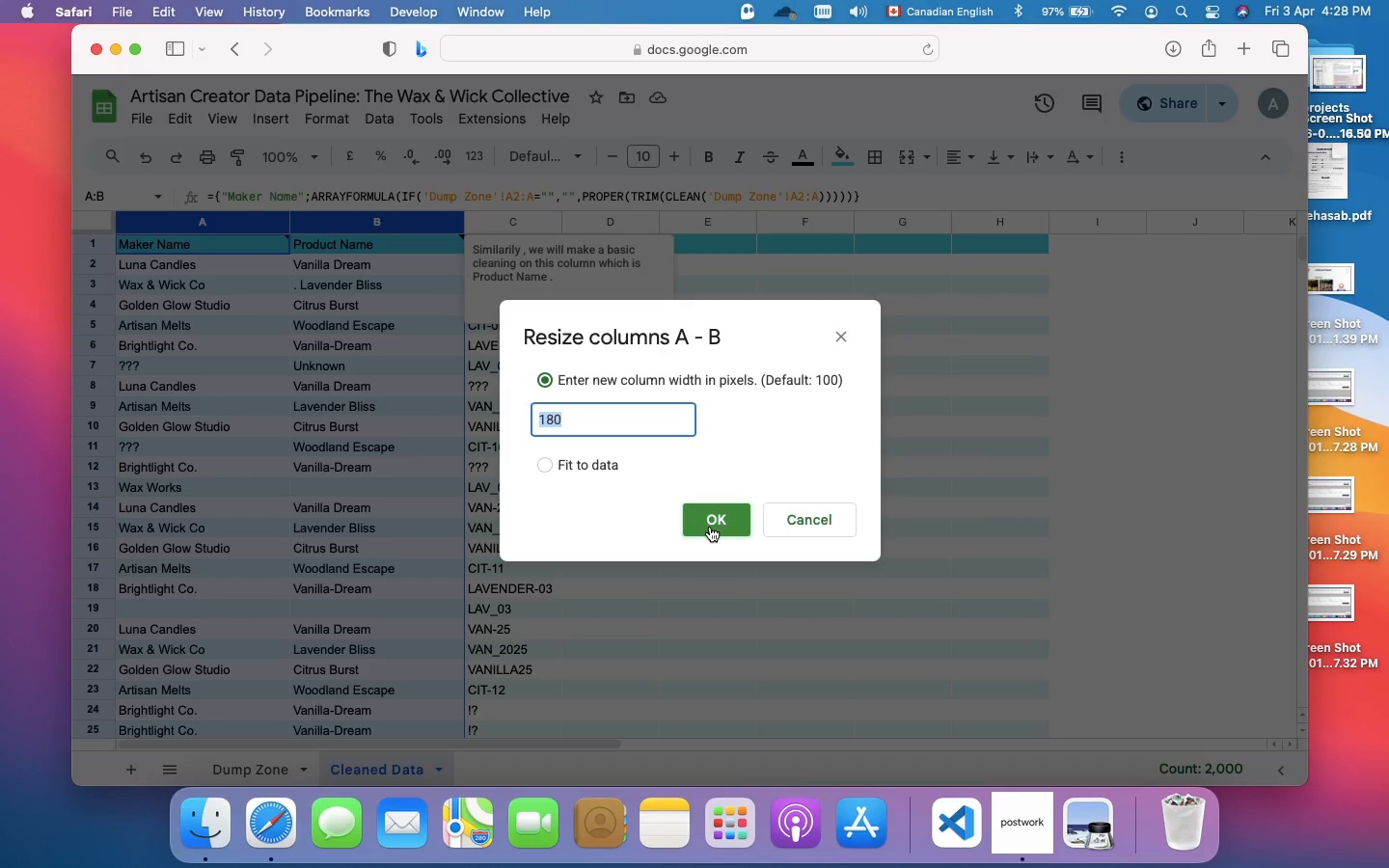 
wait(9.46)
 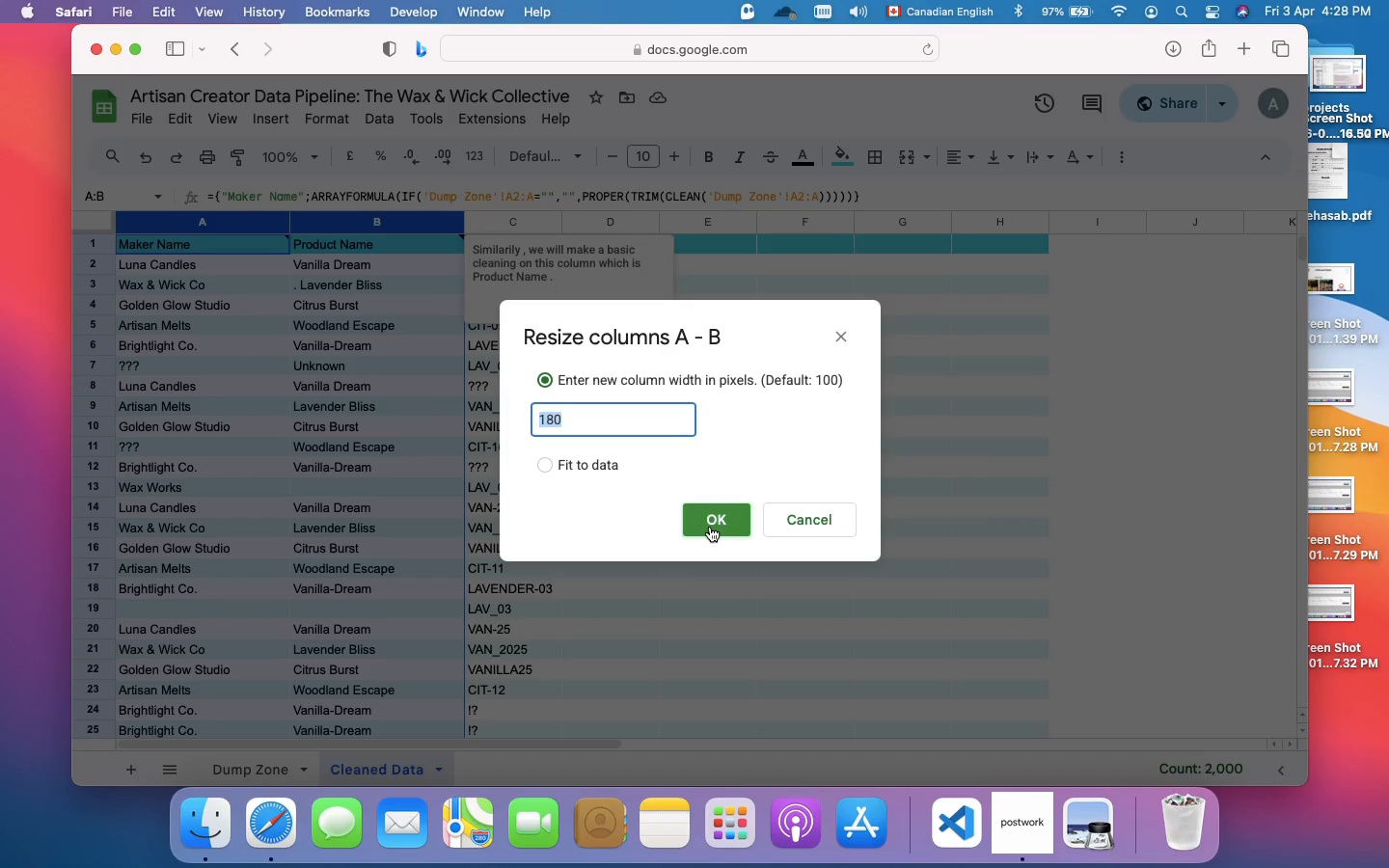 
left_click([826, 520])
 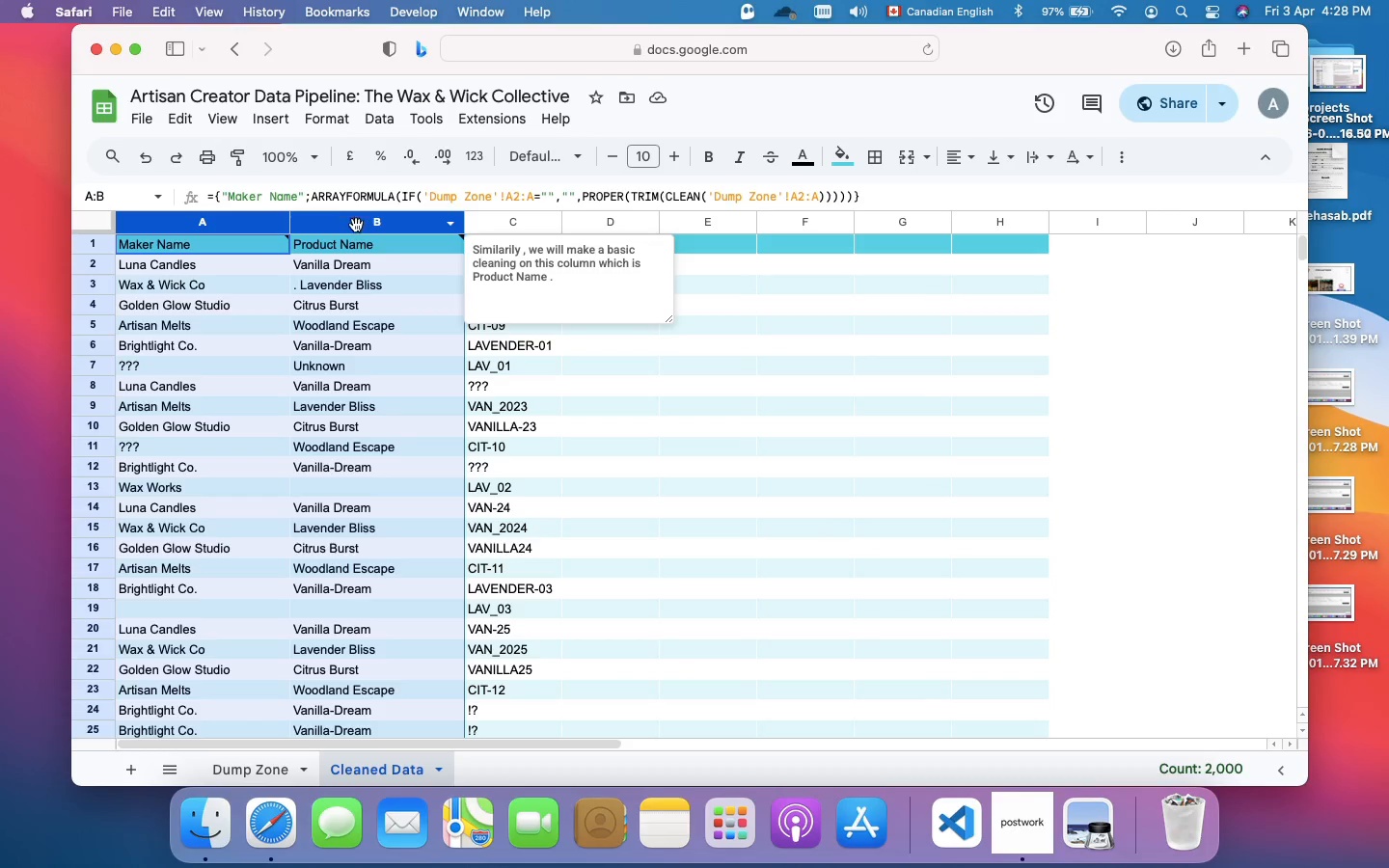 
left_click([354, 229])
 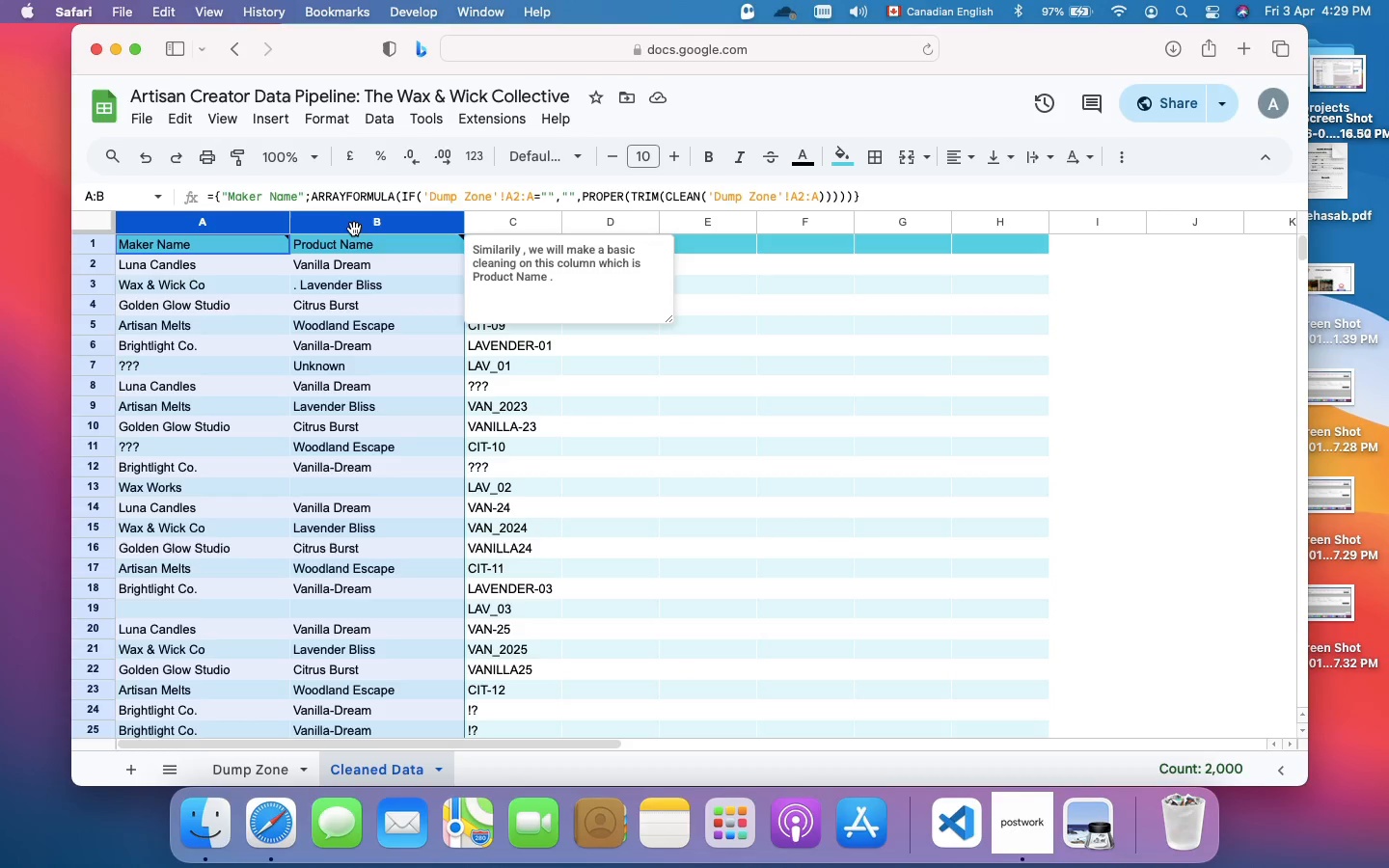 
left_click([354, 229])
 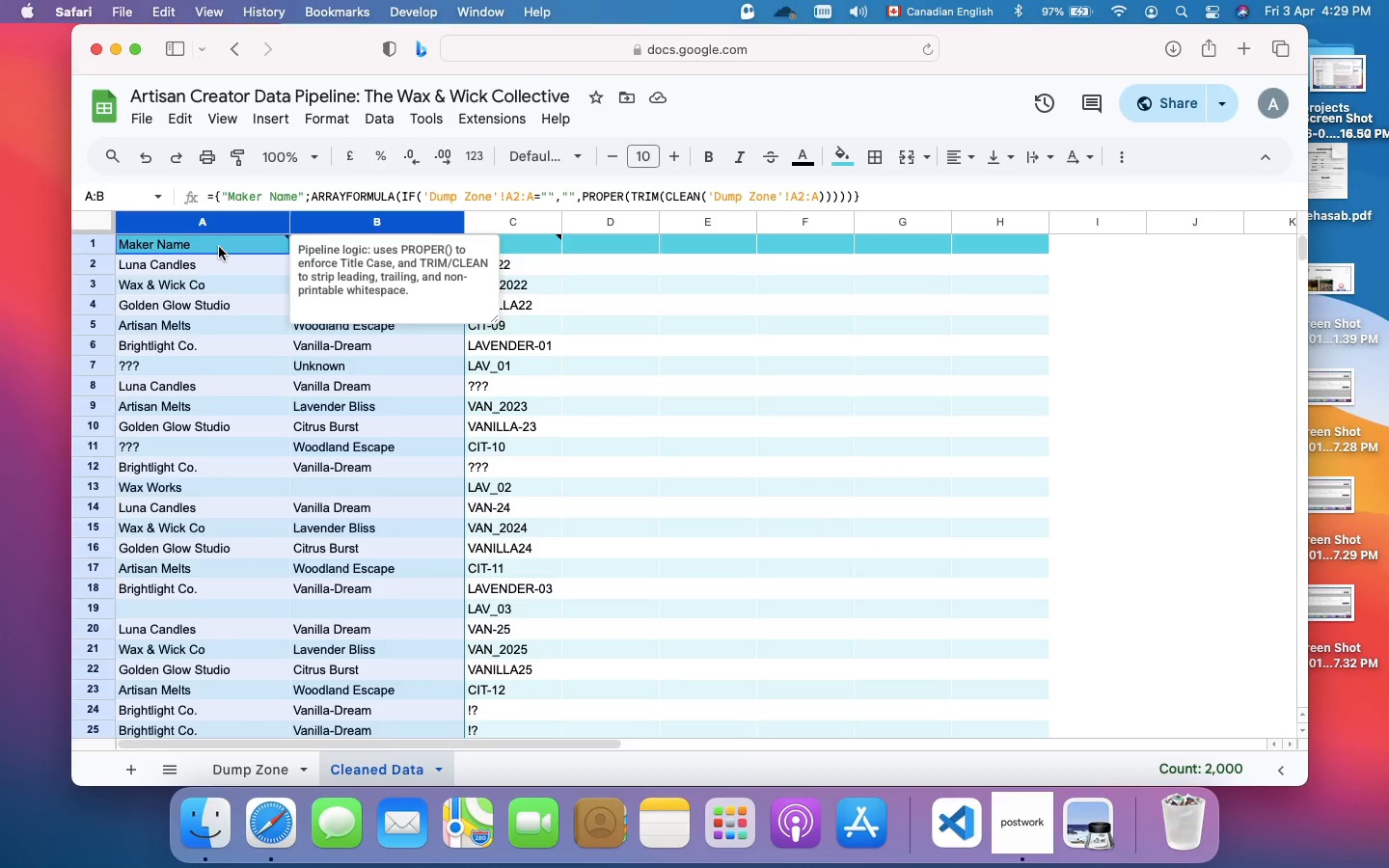 
left_click([219, 247])
 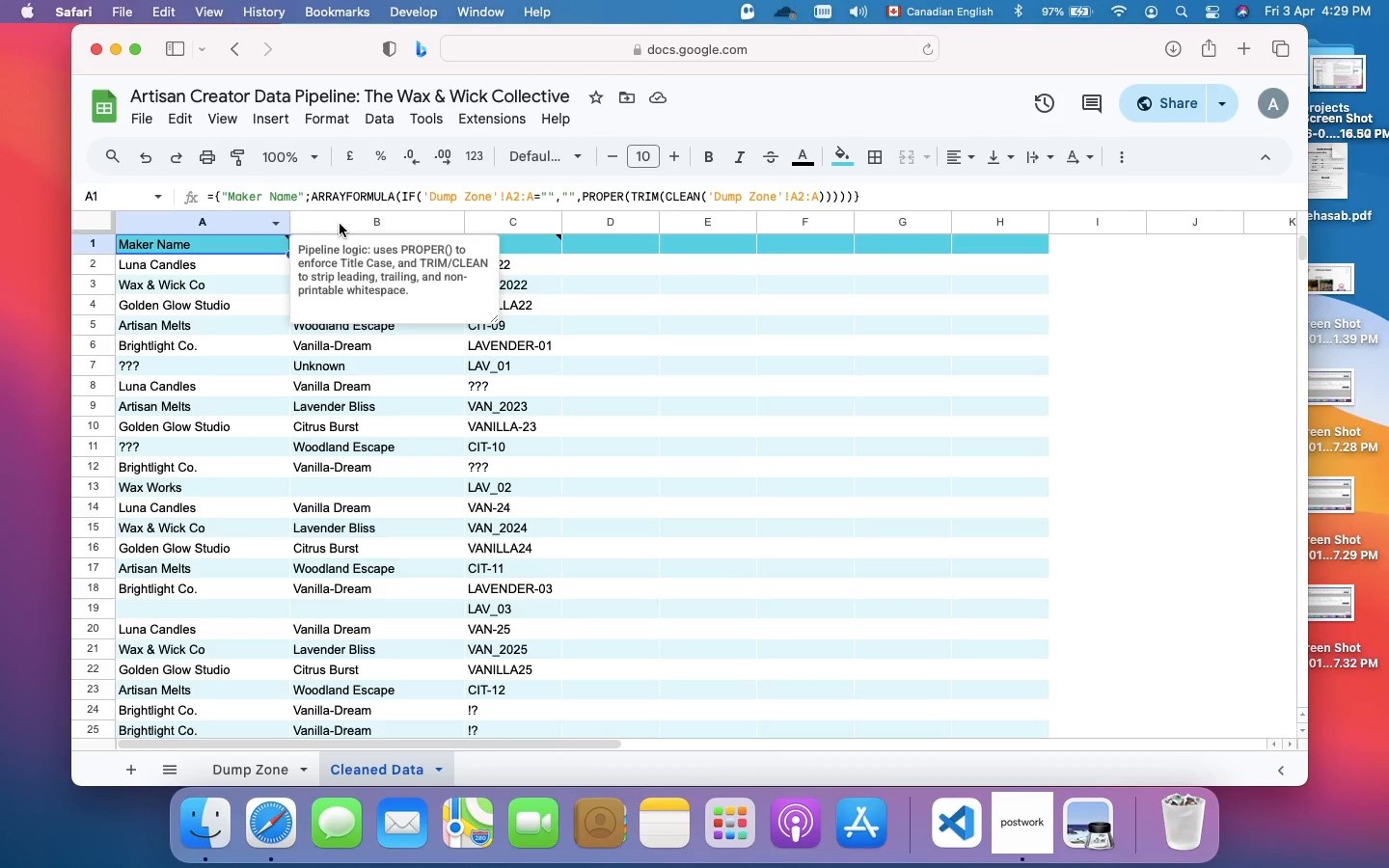 
left_click([343, 224])
 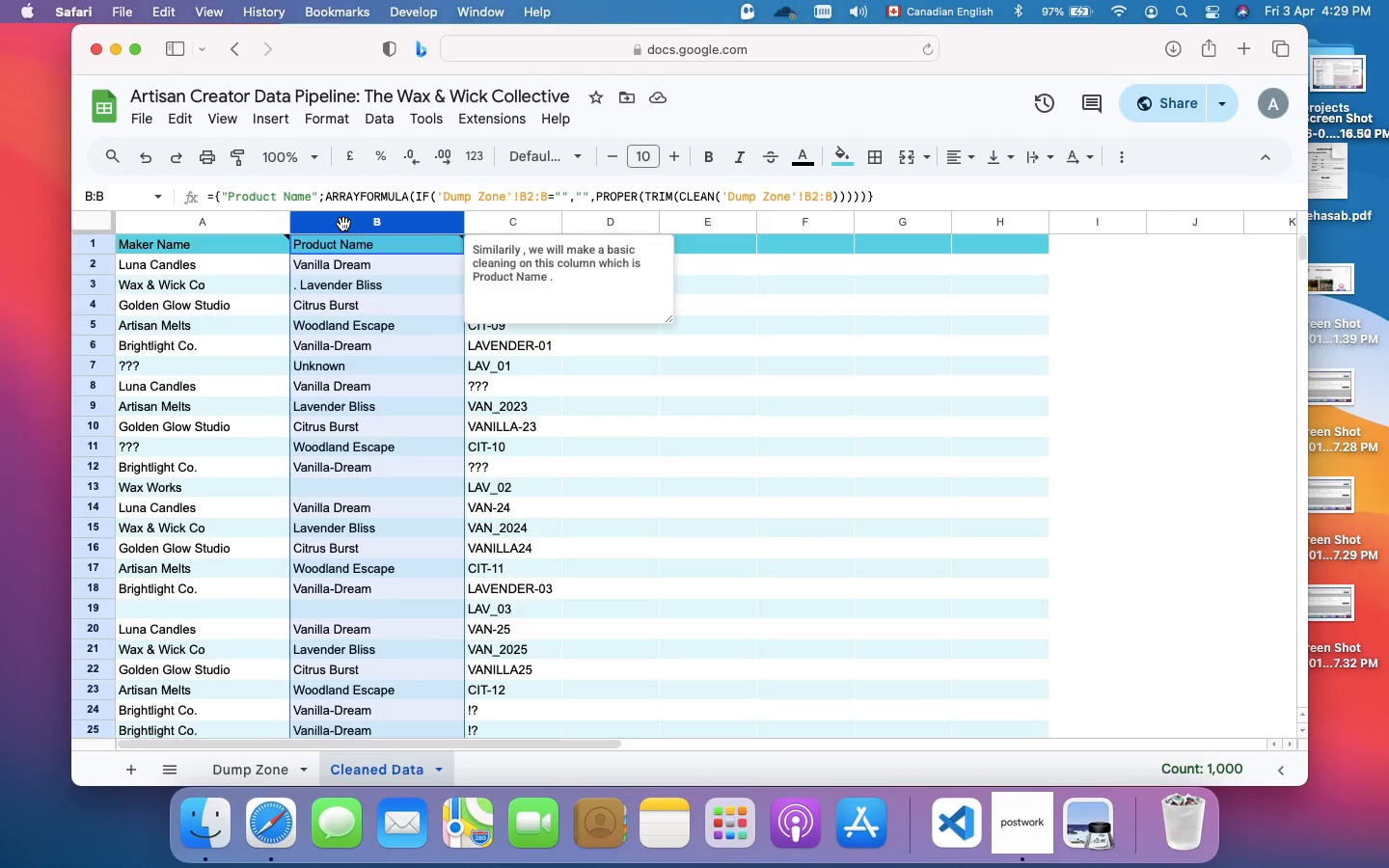 
right_click([343, 224])
 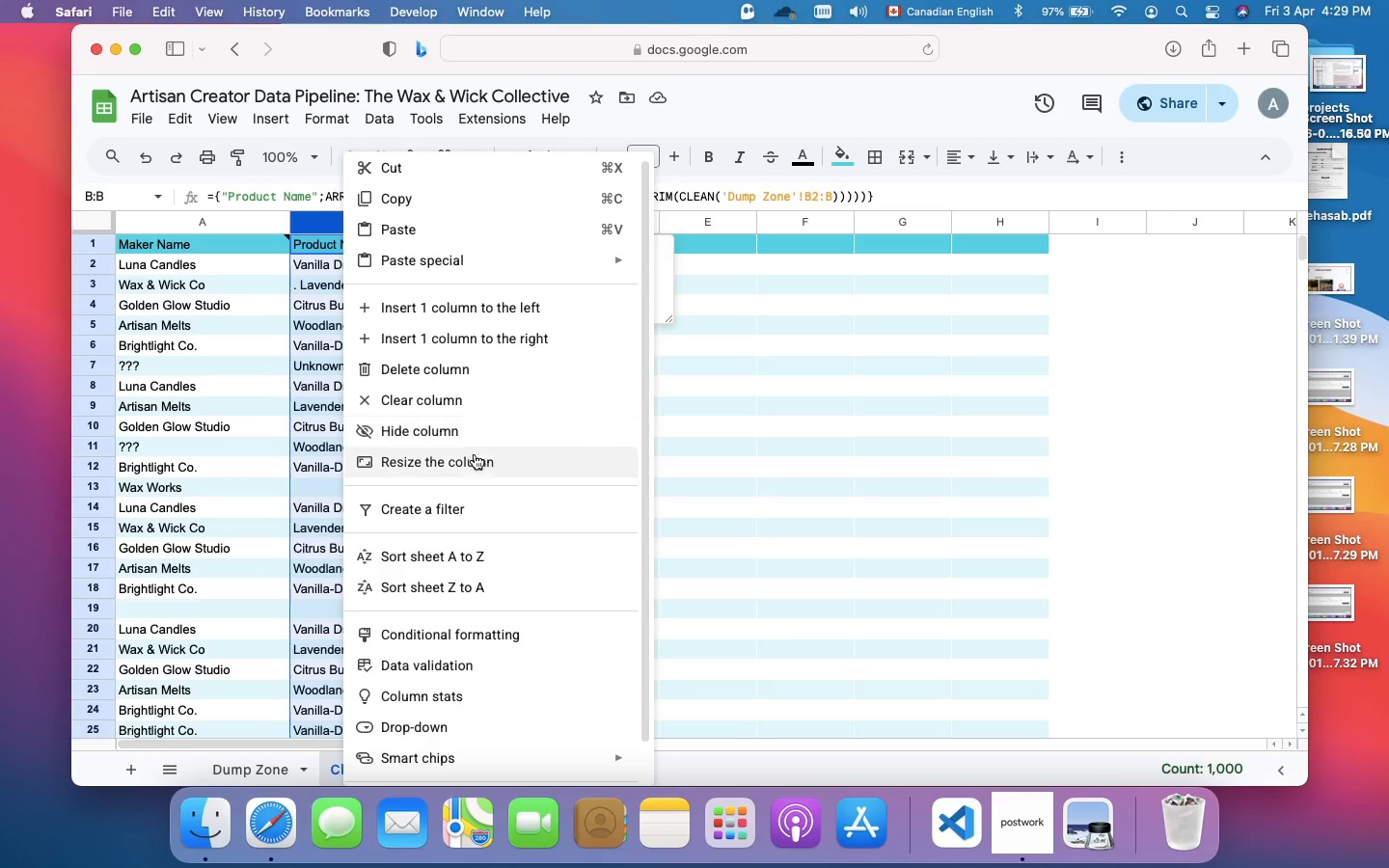 
left_click([476, 460])
 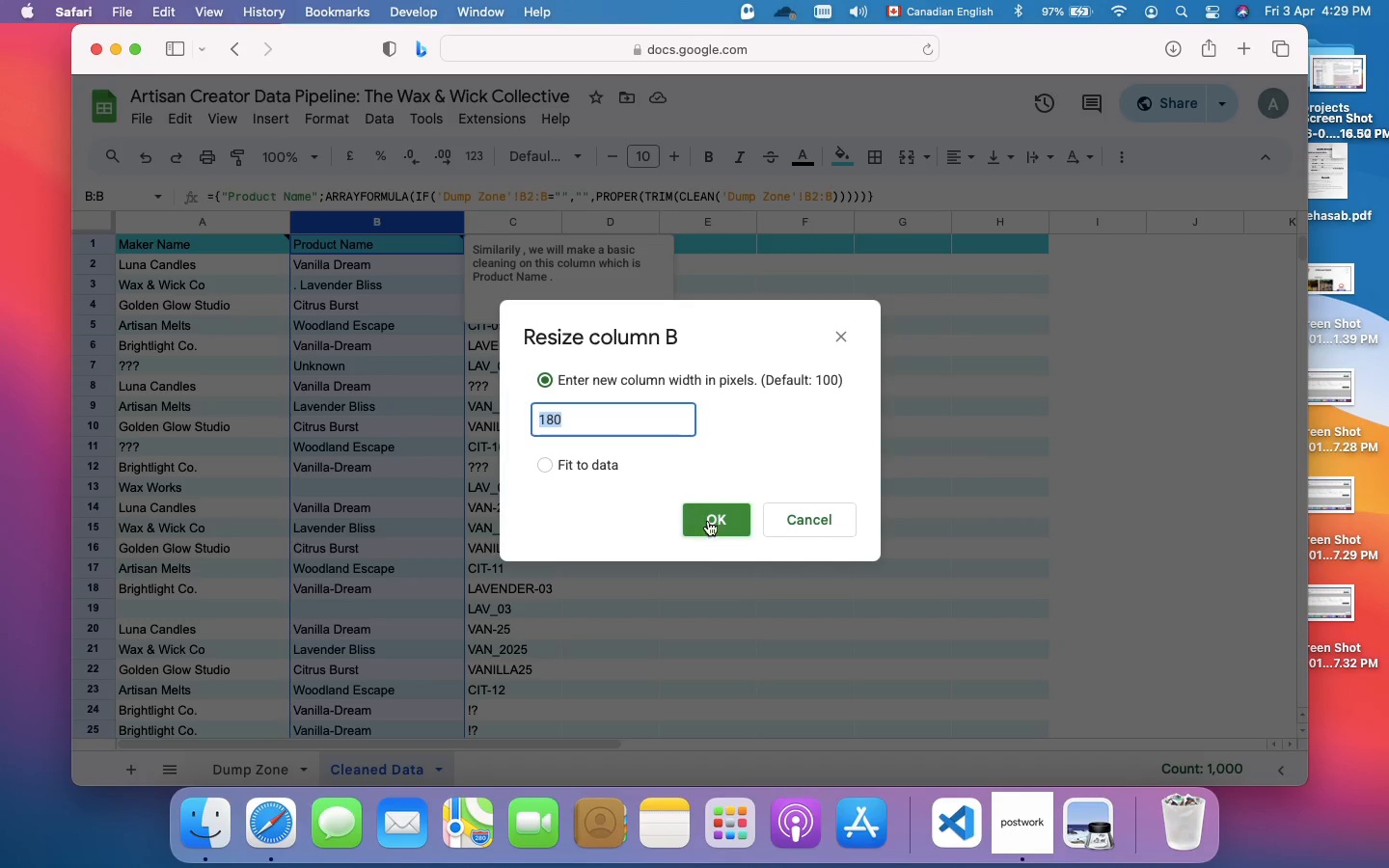 
left_click([712, 525])
 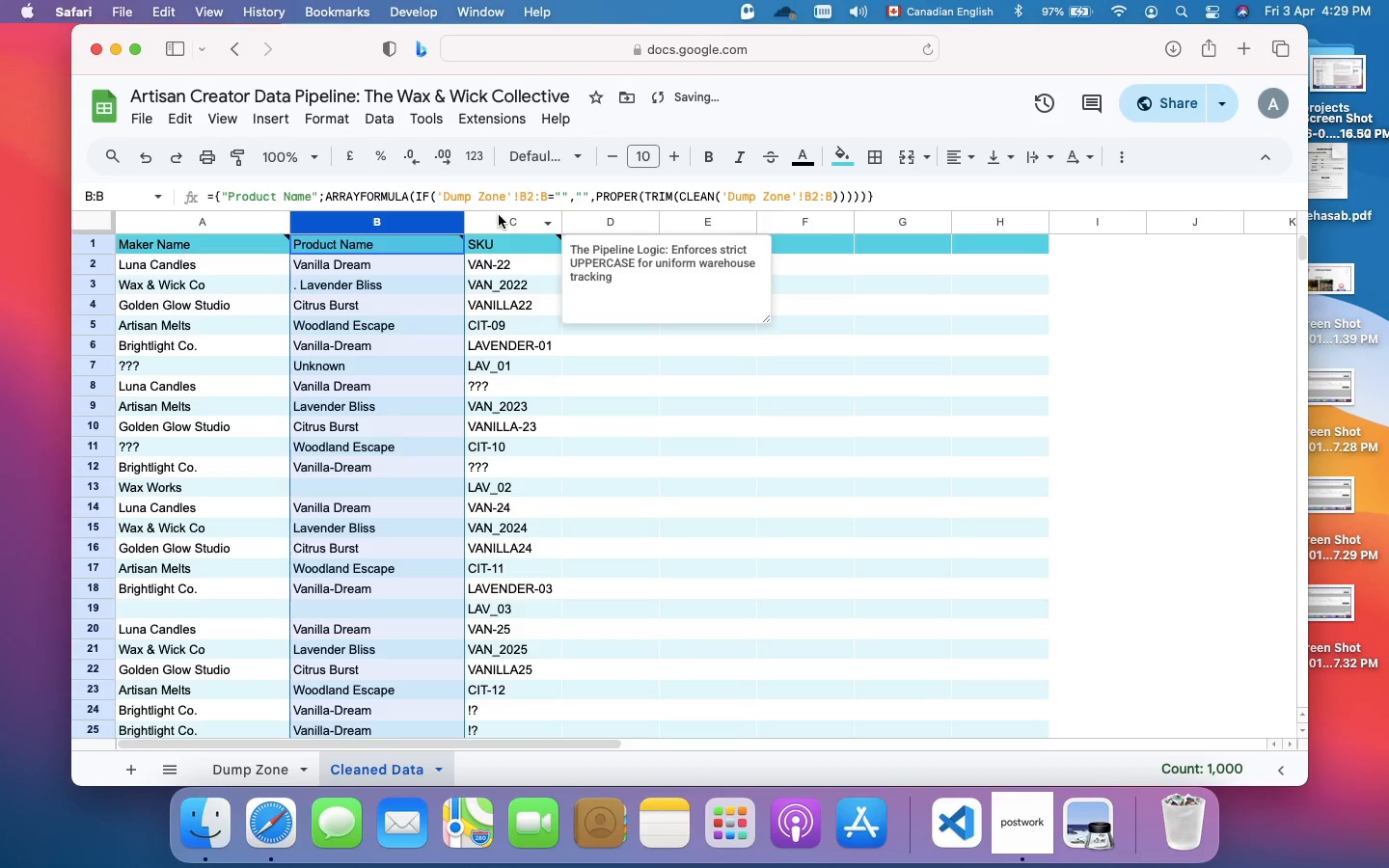 
left_click([500, 217])
 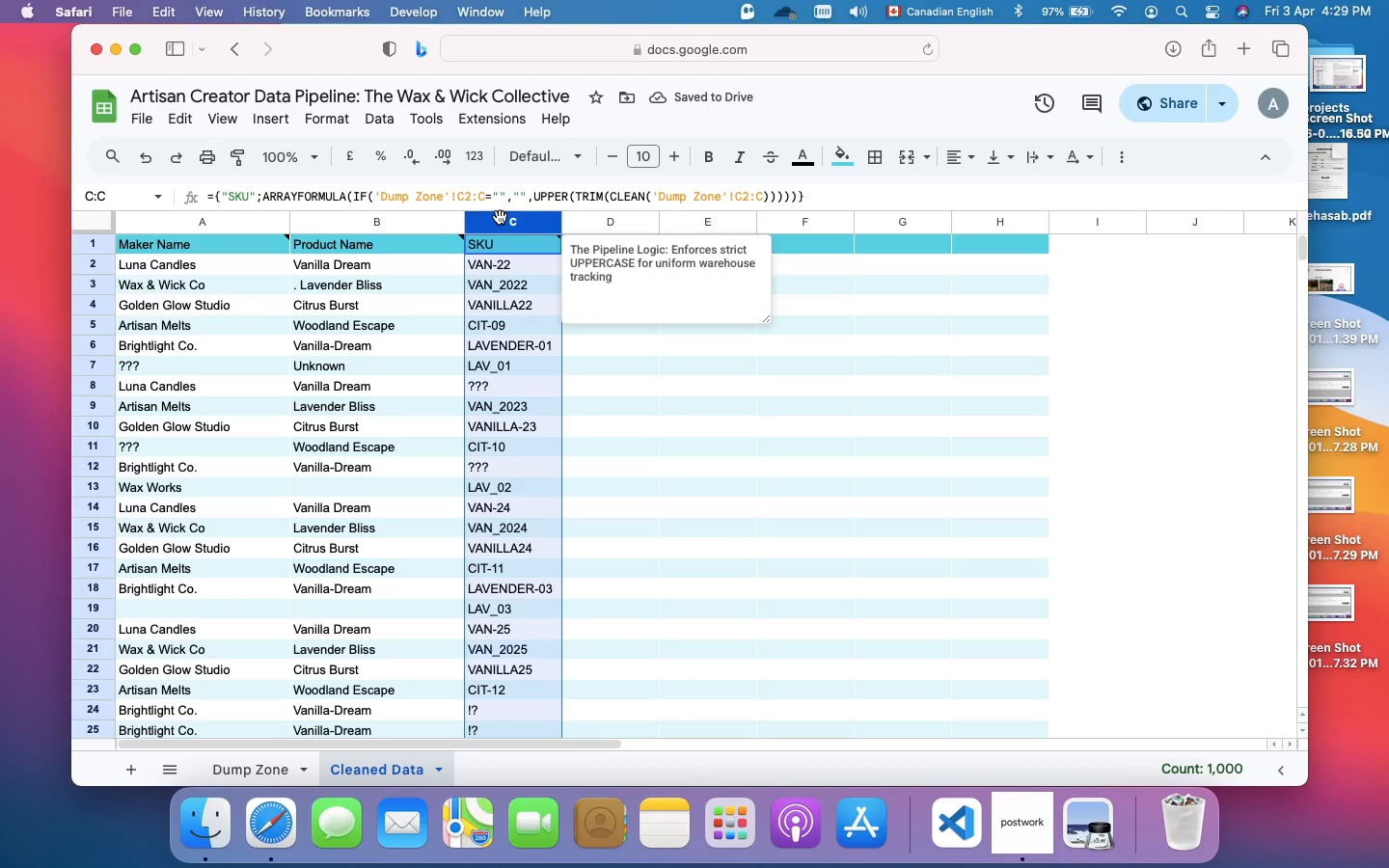 
right_click([500, 217])
 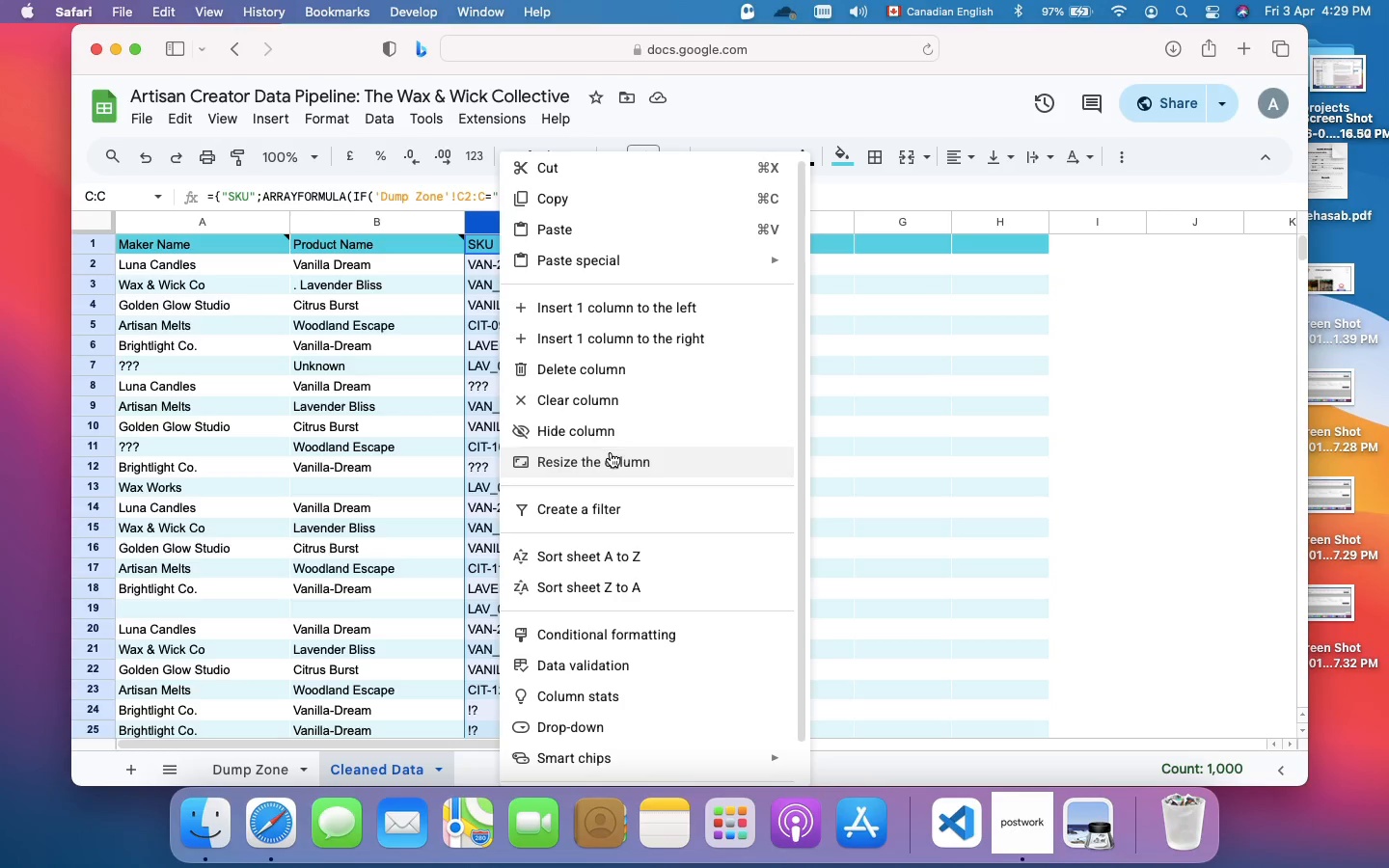 
left_click([611, 455])
 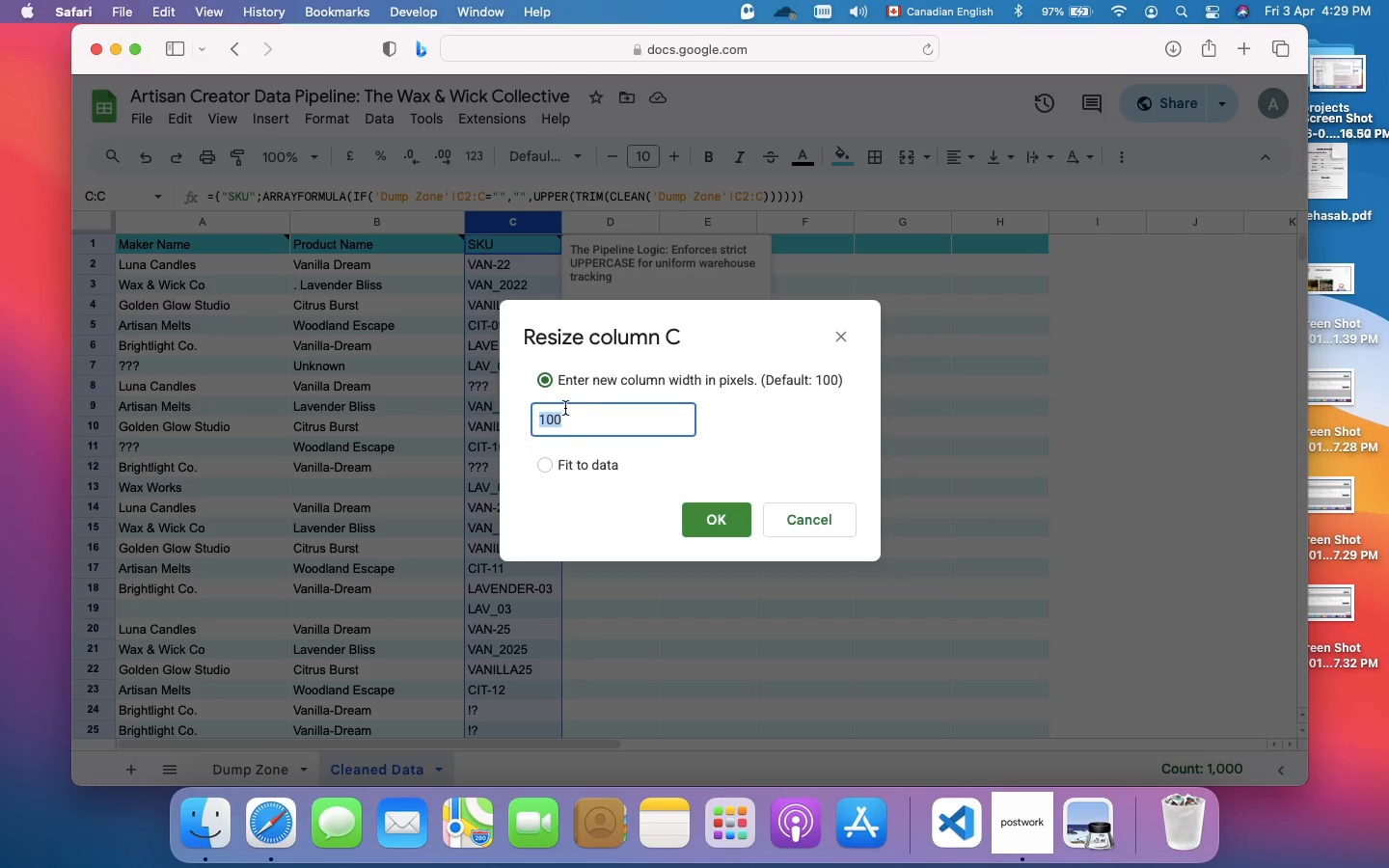 
left_click([555, 418])
 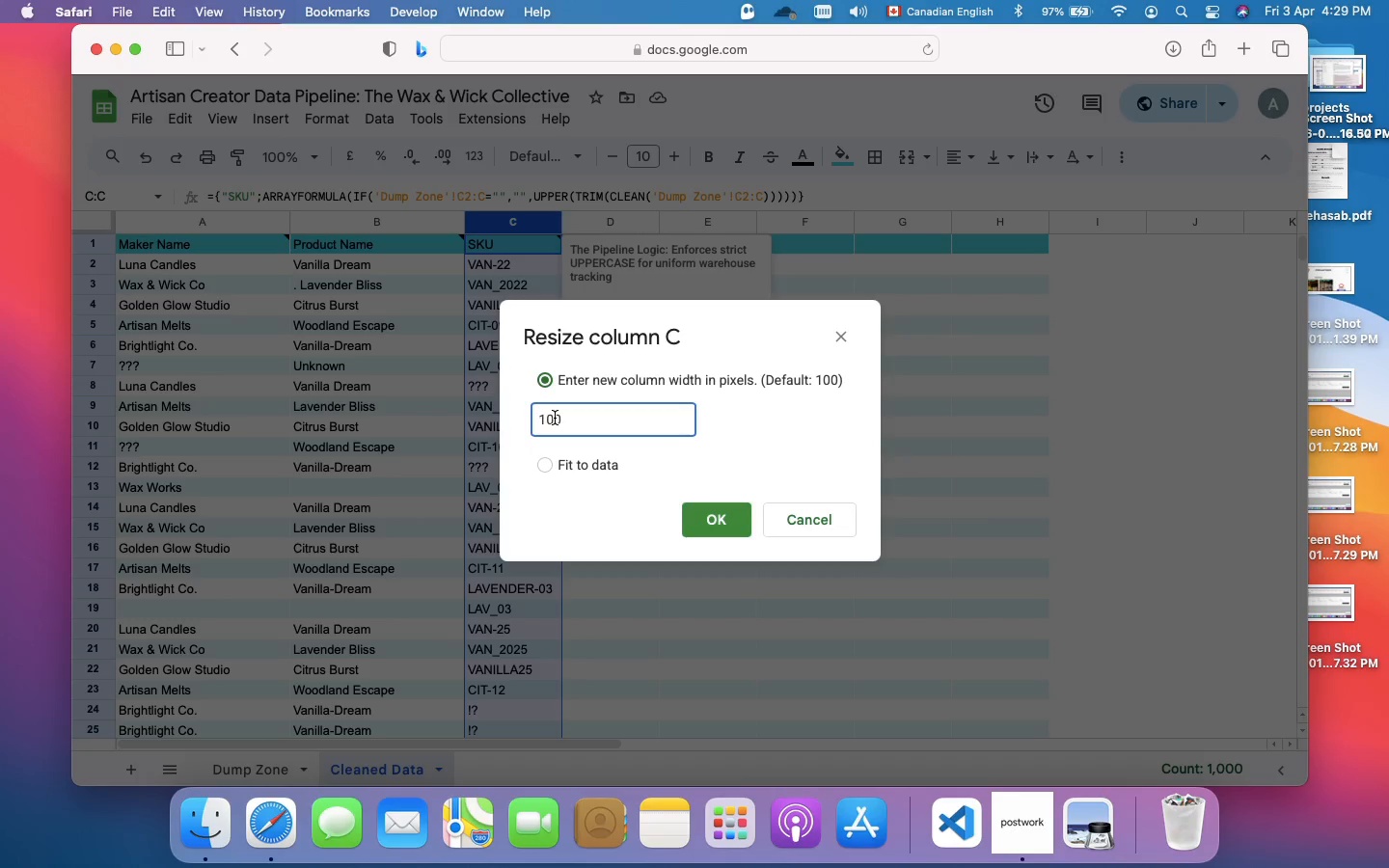 
key(Backspace)
 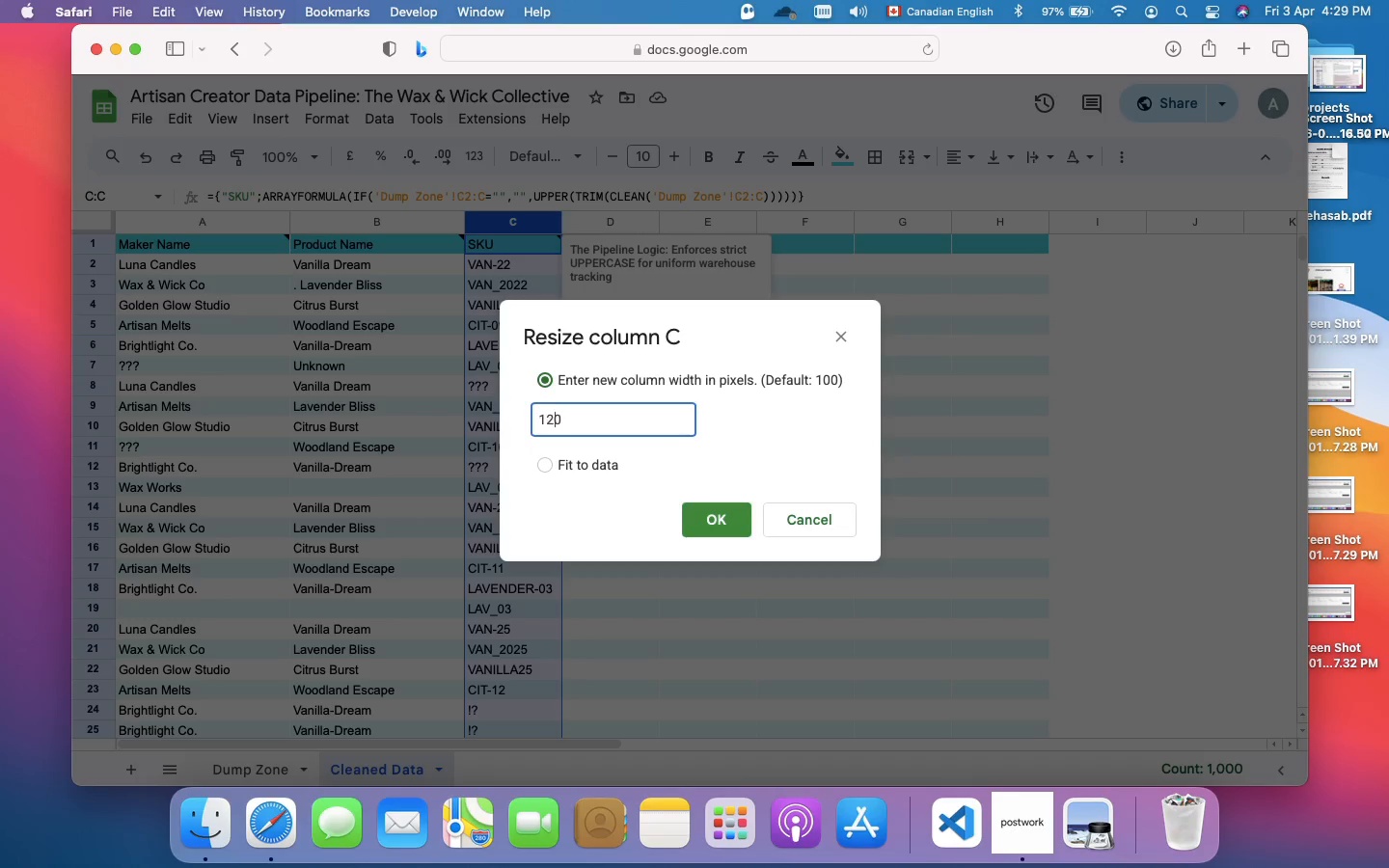 
key(2)
 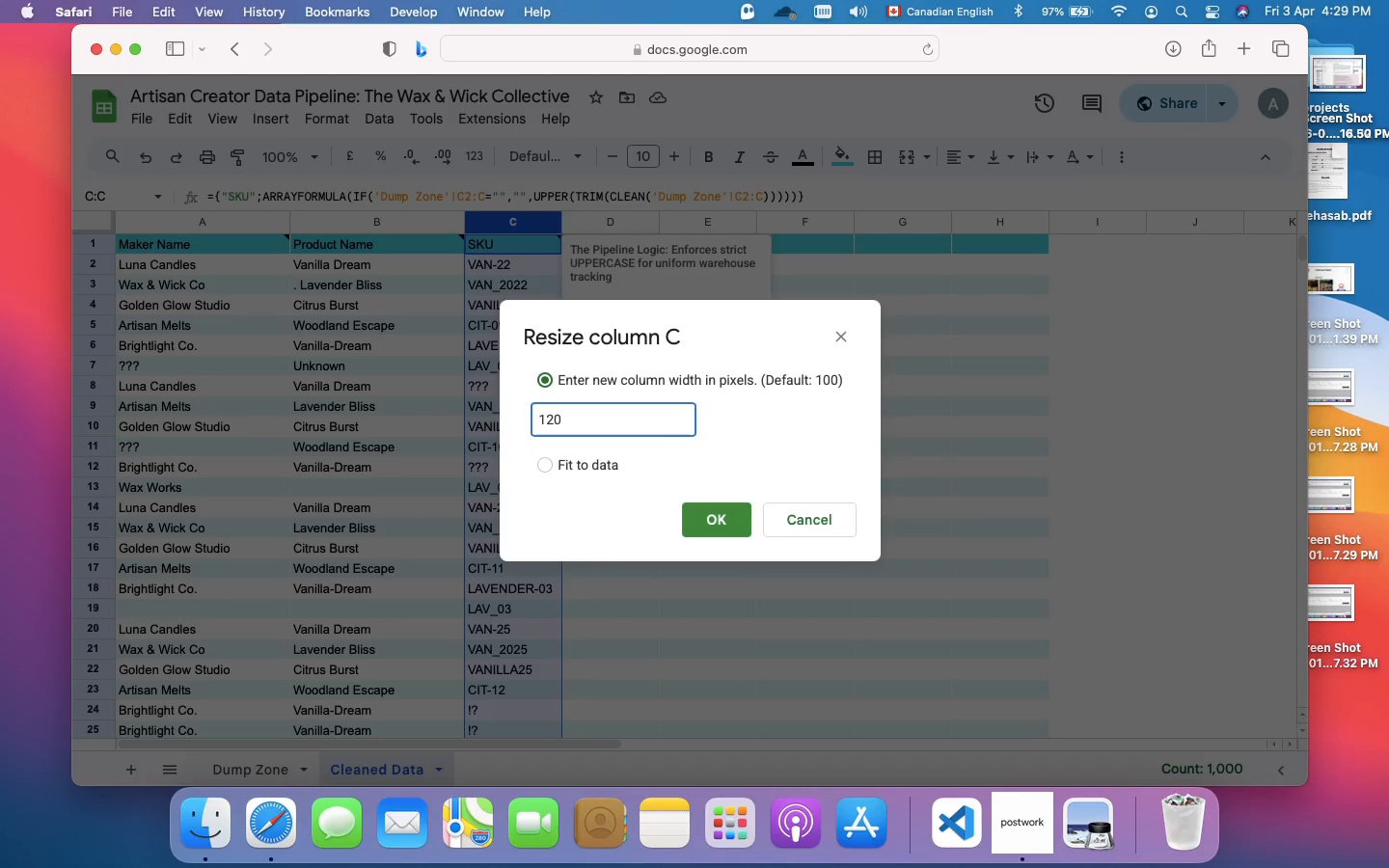 
key(Enter)
 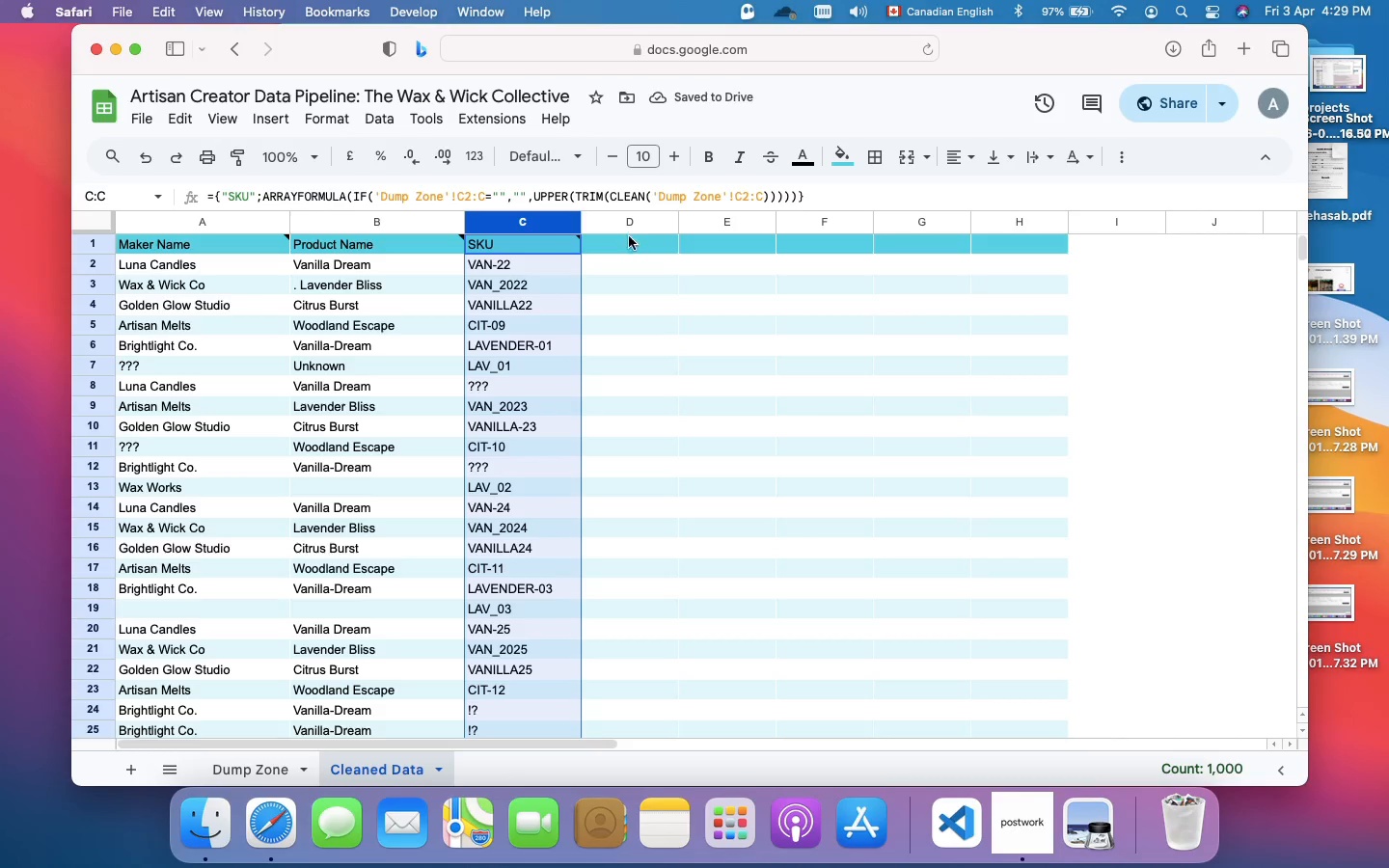 
left_click([615, 219])
 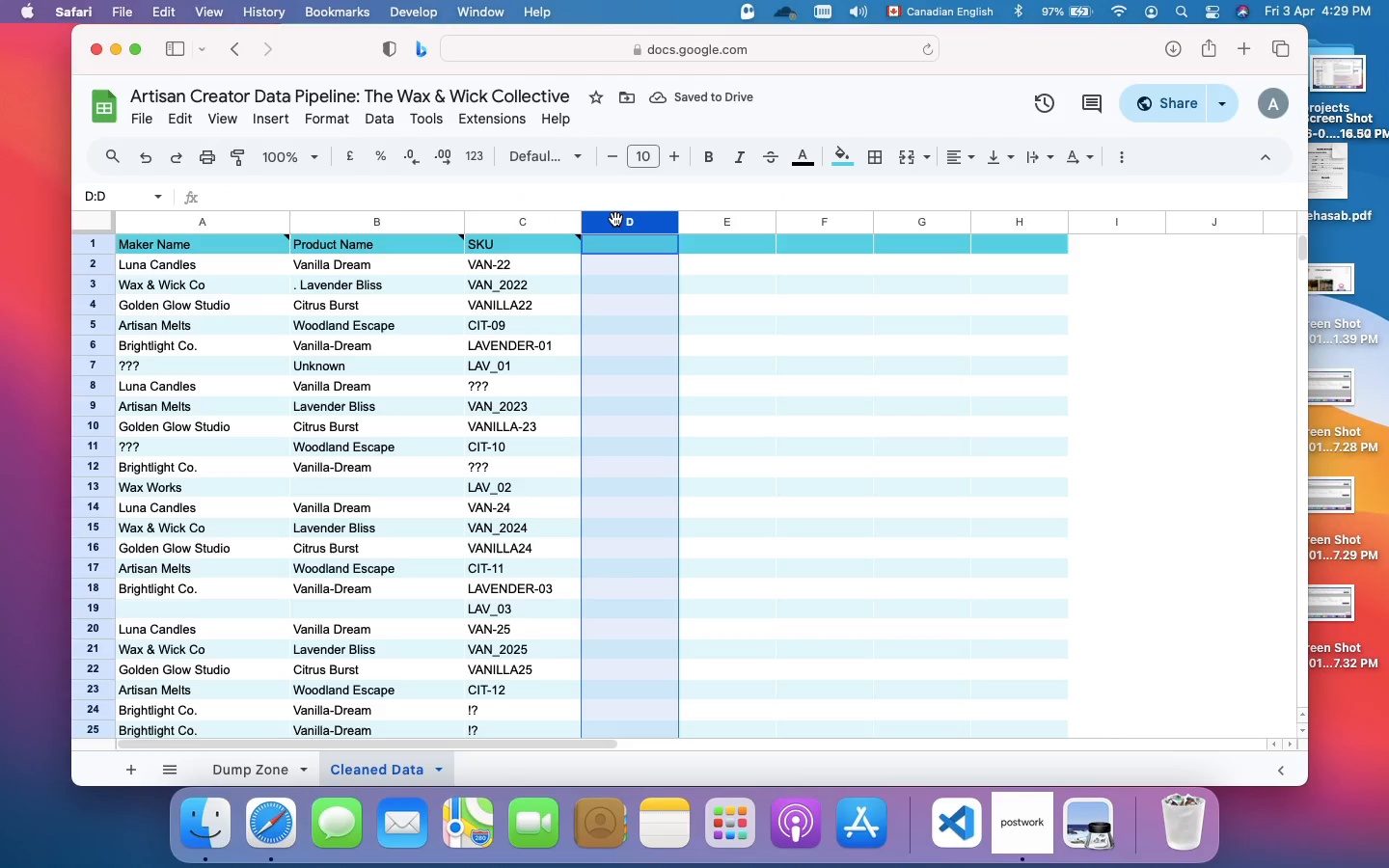 
right_click([615, 219])
 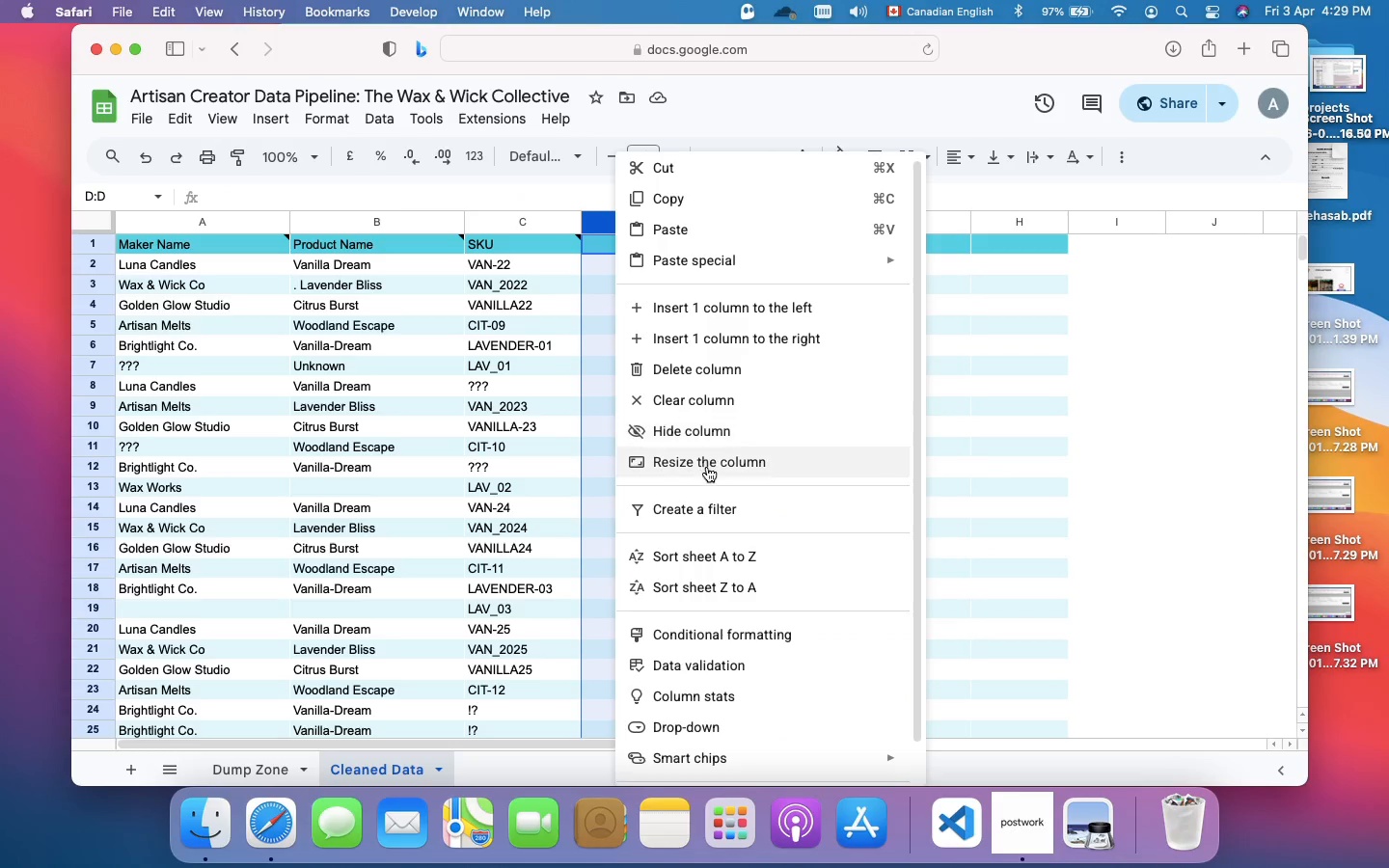 
left_click([707, 467])
 